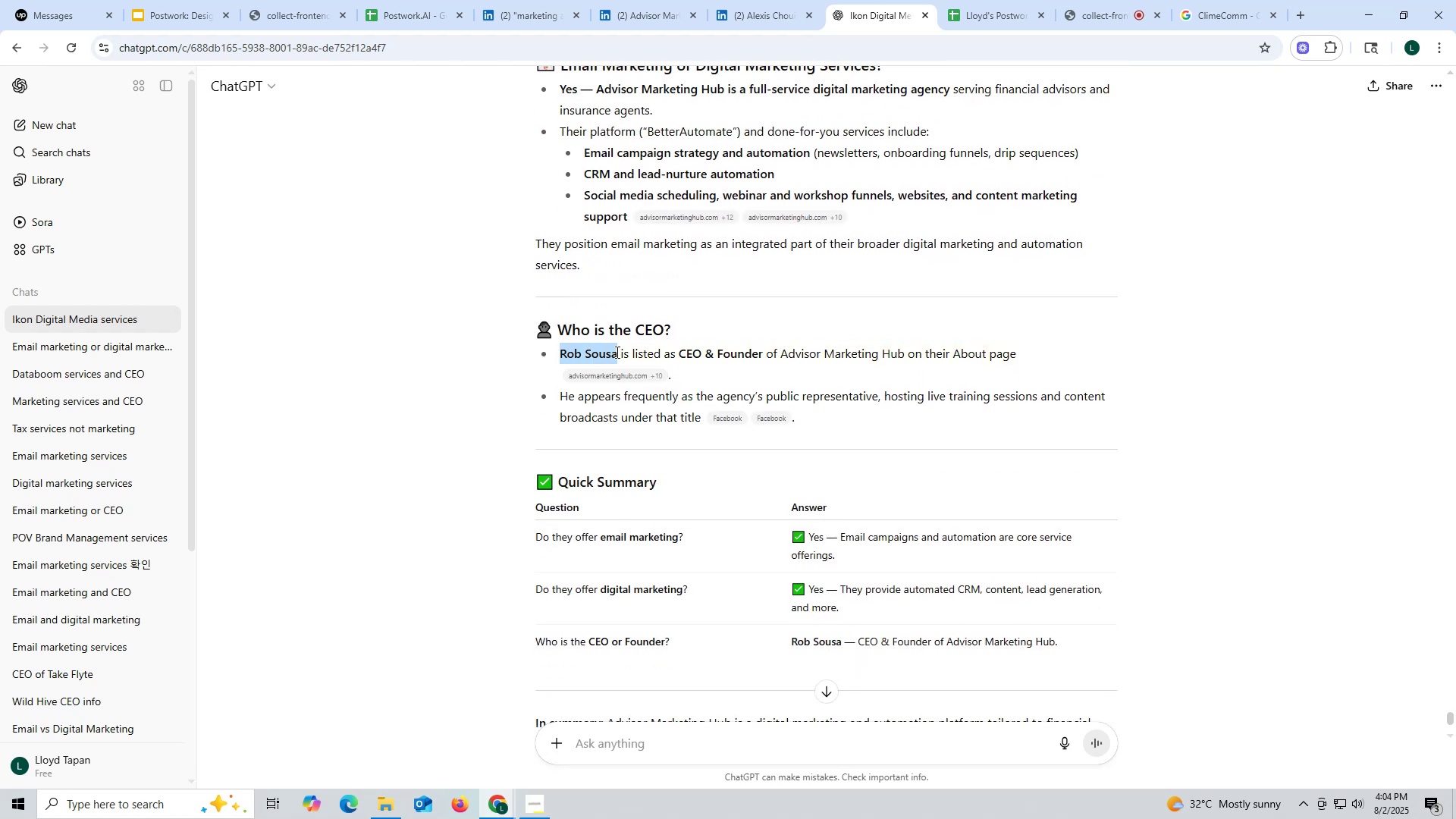 
key(Control+ControlLeft)
 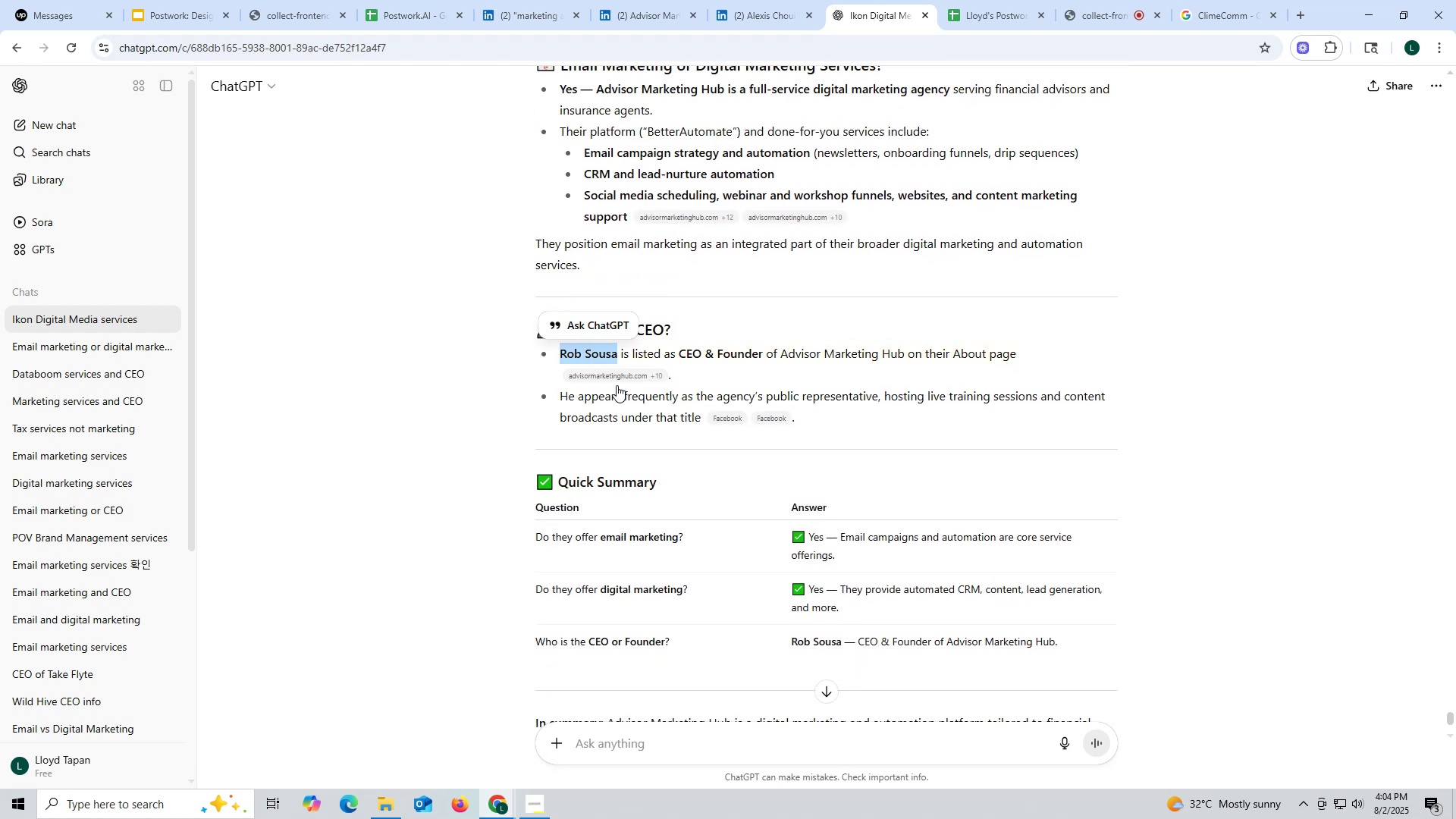 
key(Control+C)
 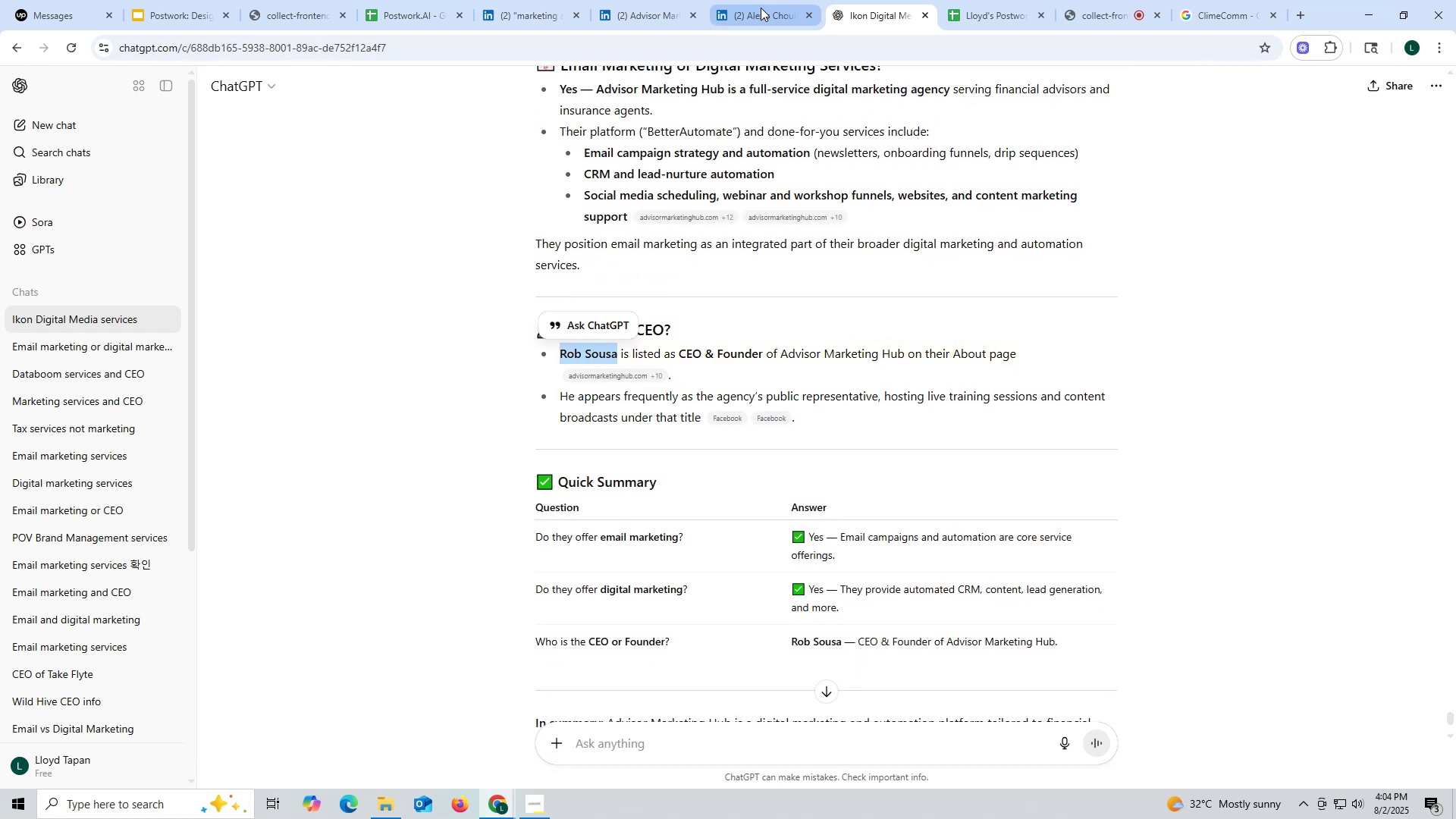 
left_click([761, 8])
 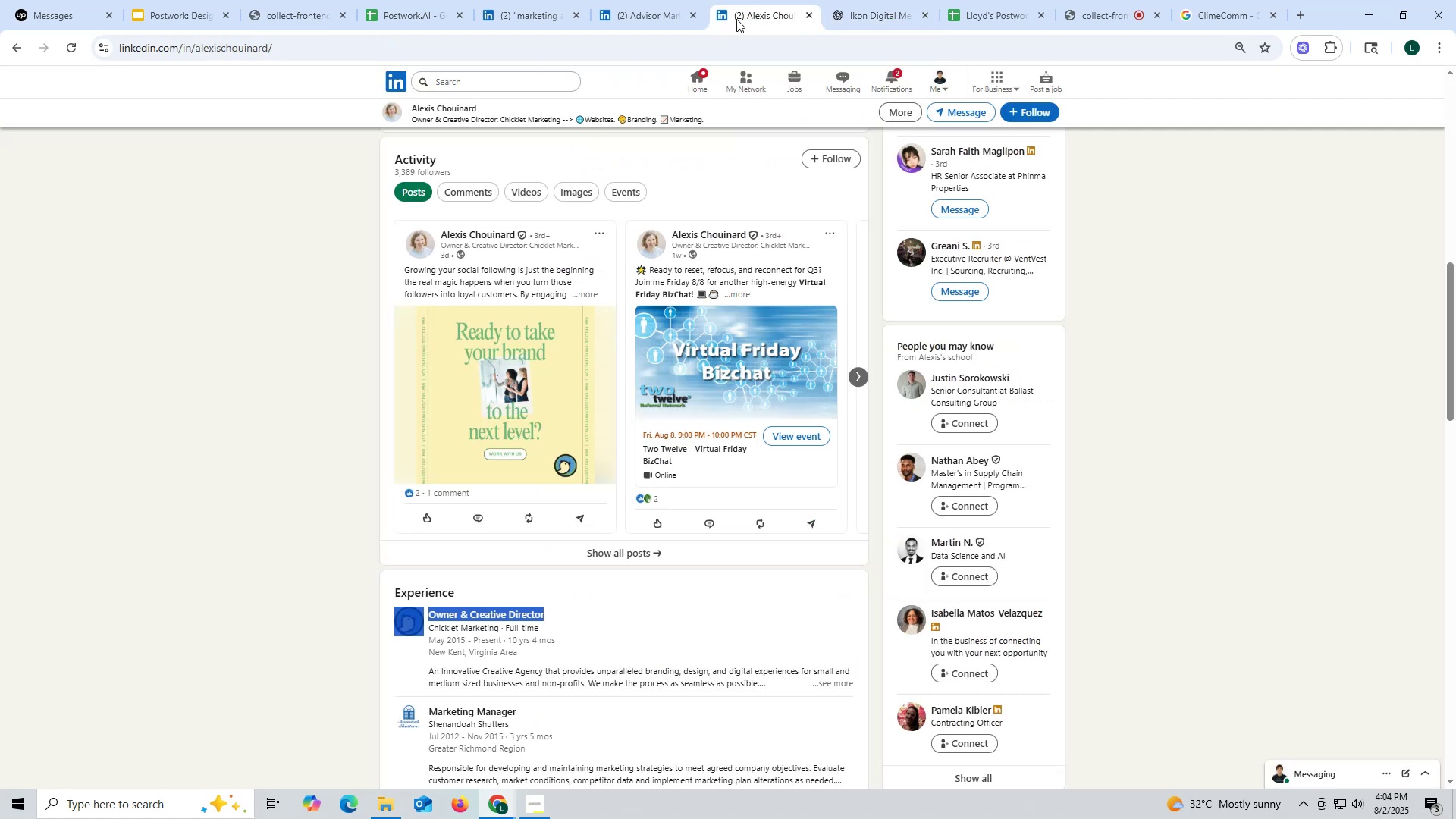 
hold_key(key=ControlLeft, duration=0.4)
 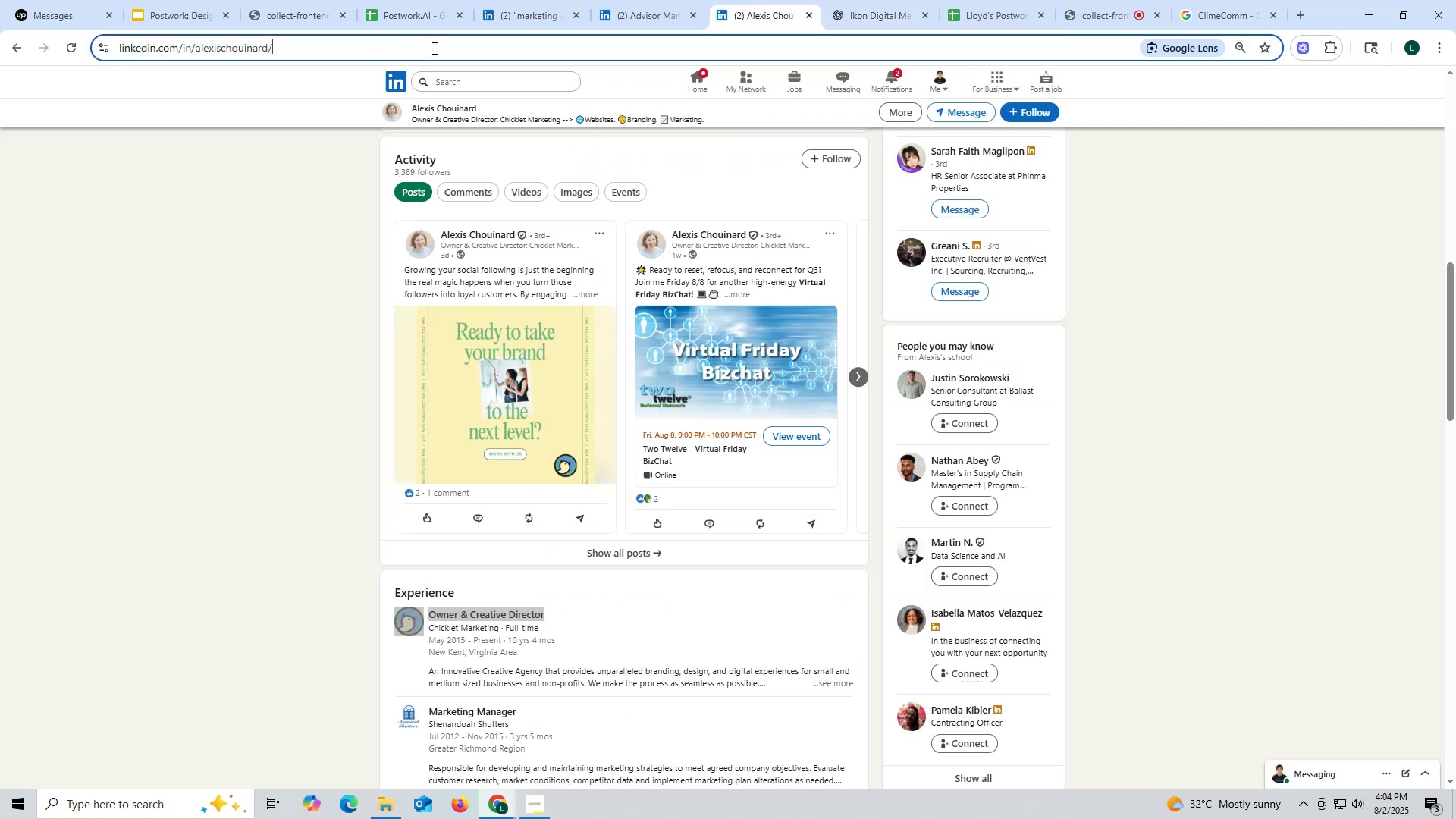 
left_click([433, 48])
 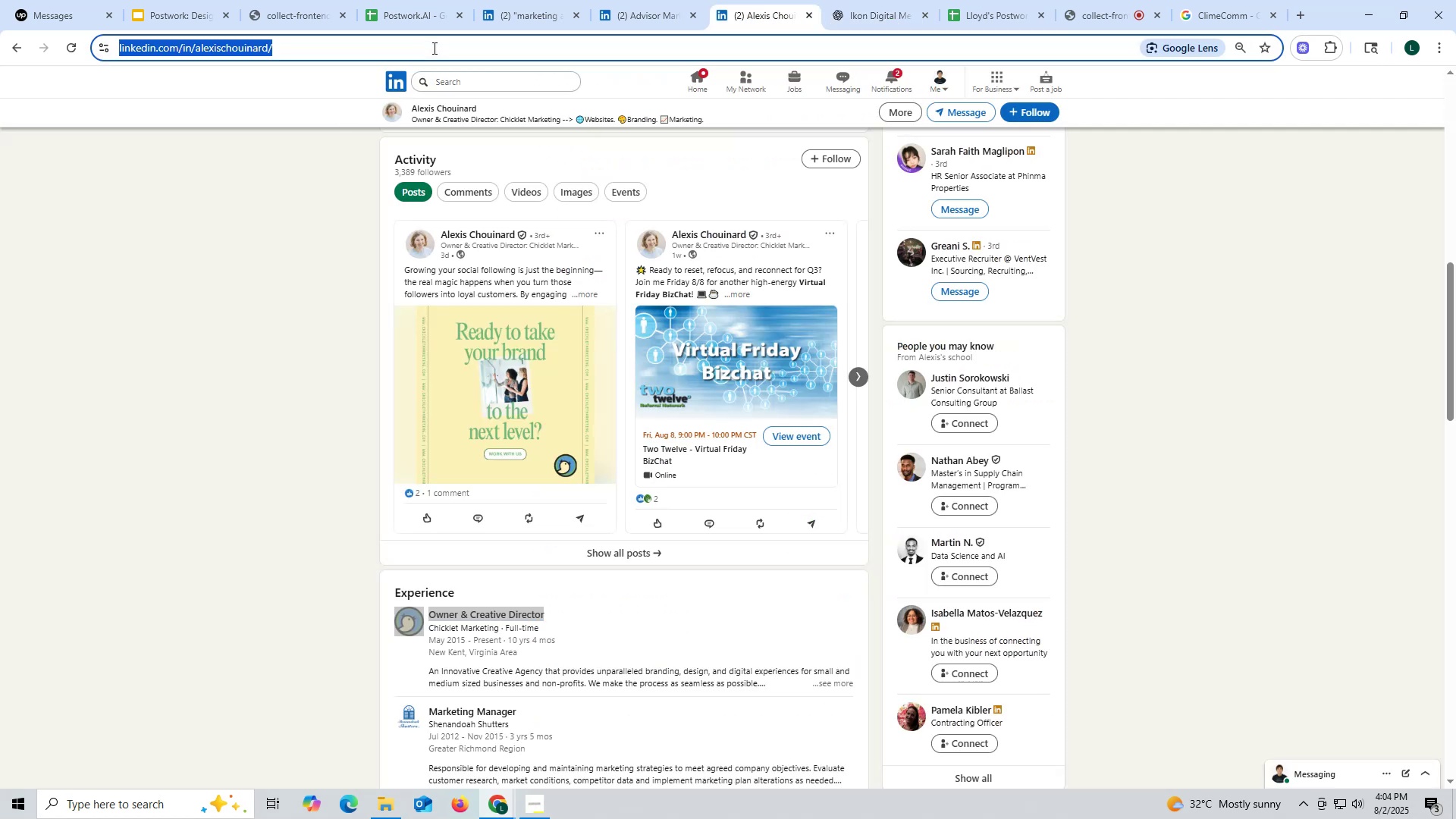 
key(Control+ControlLeft)
 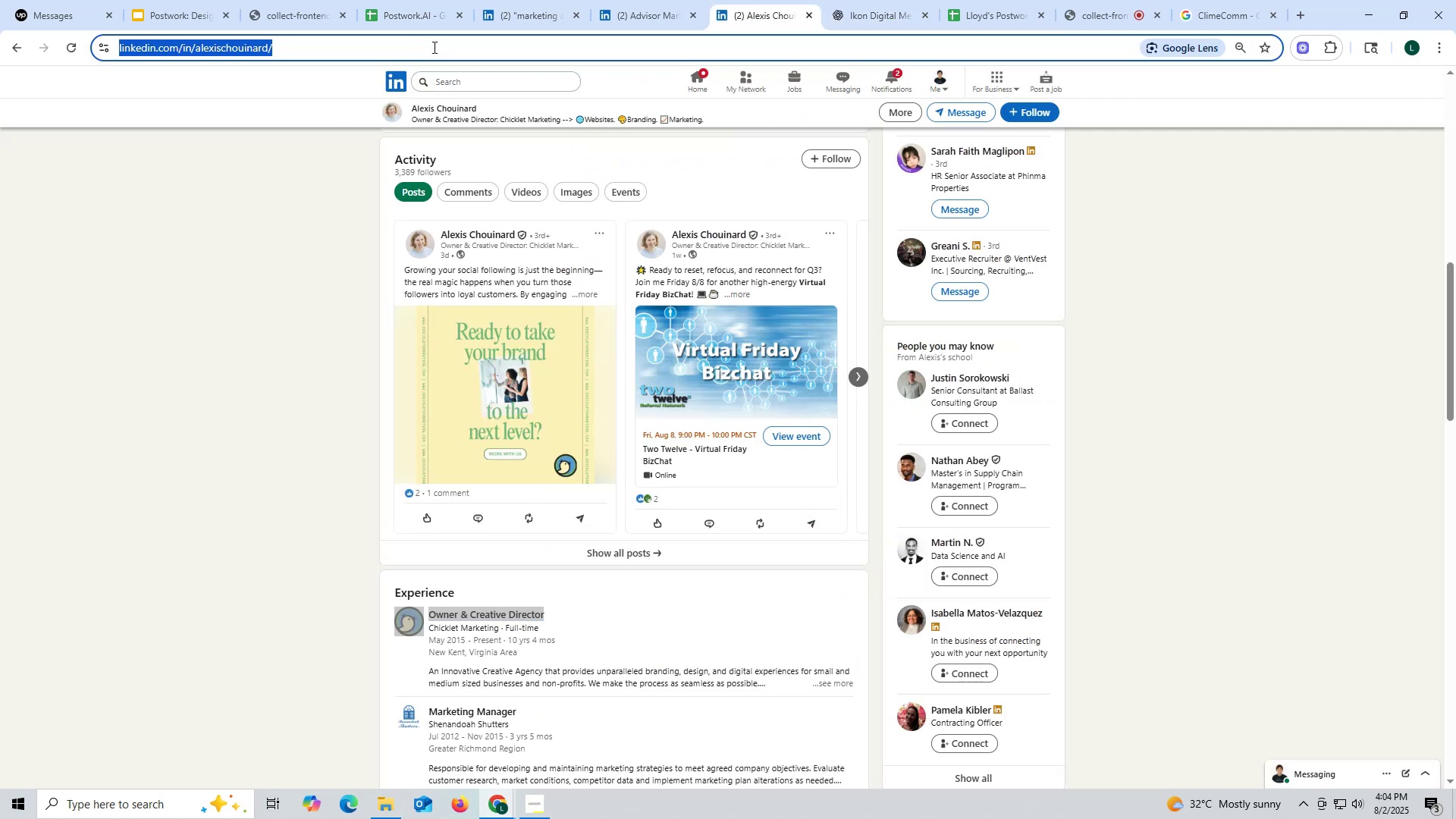 
key(Control+V)
 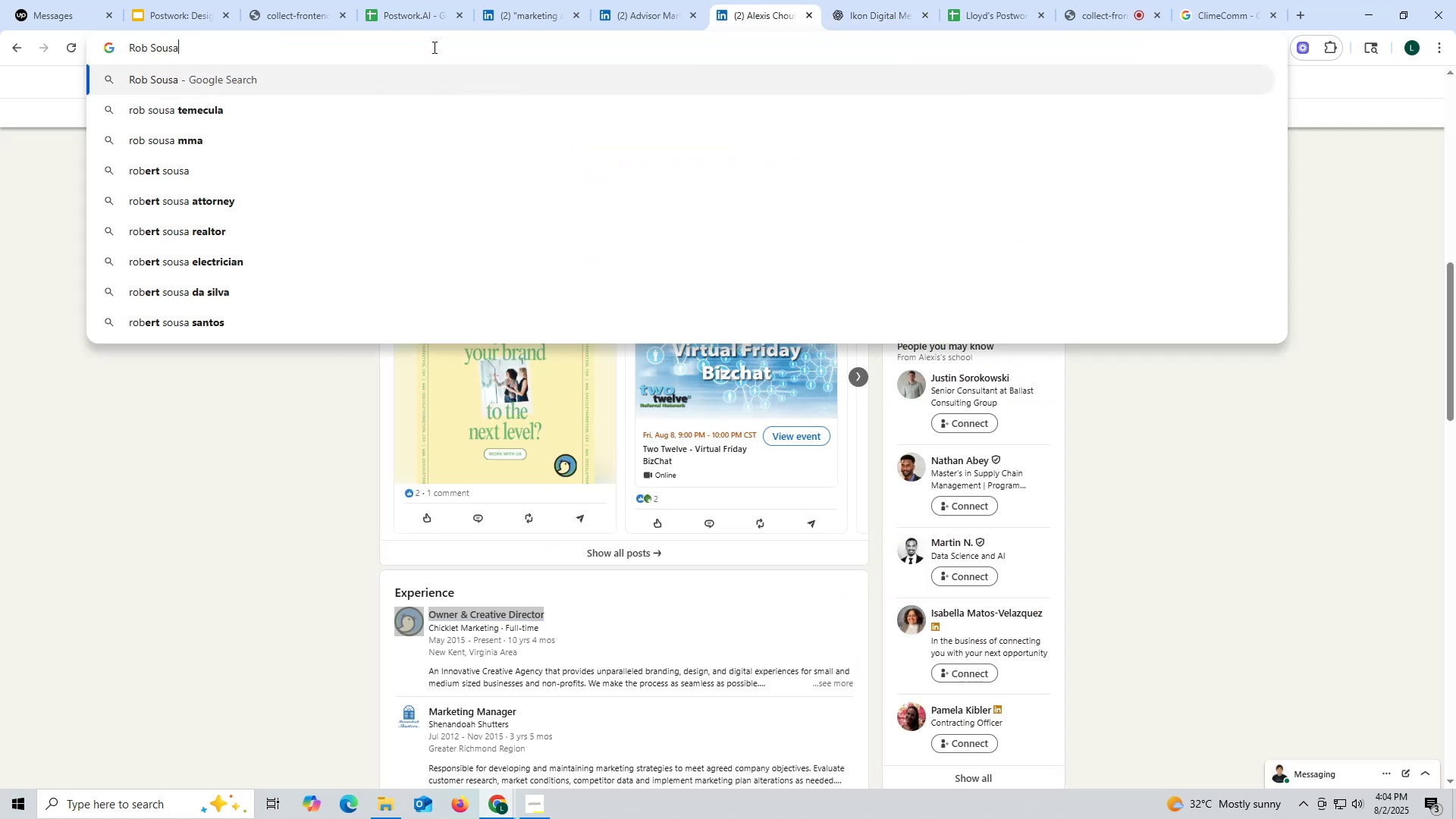 
key(Space)
 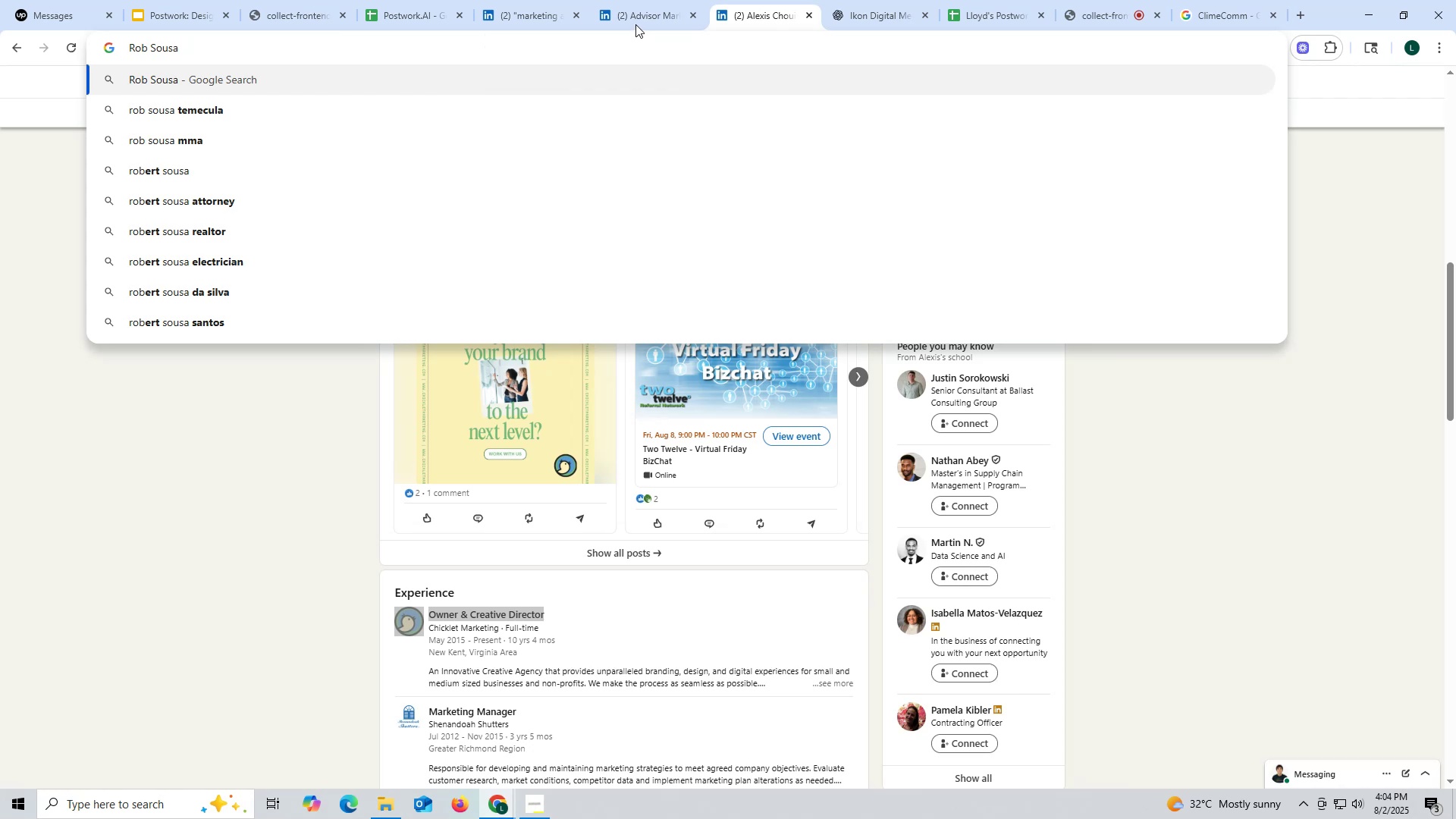 
left_click([639, 18])
 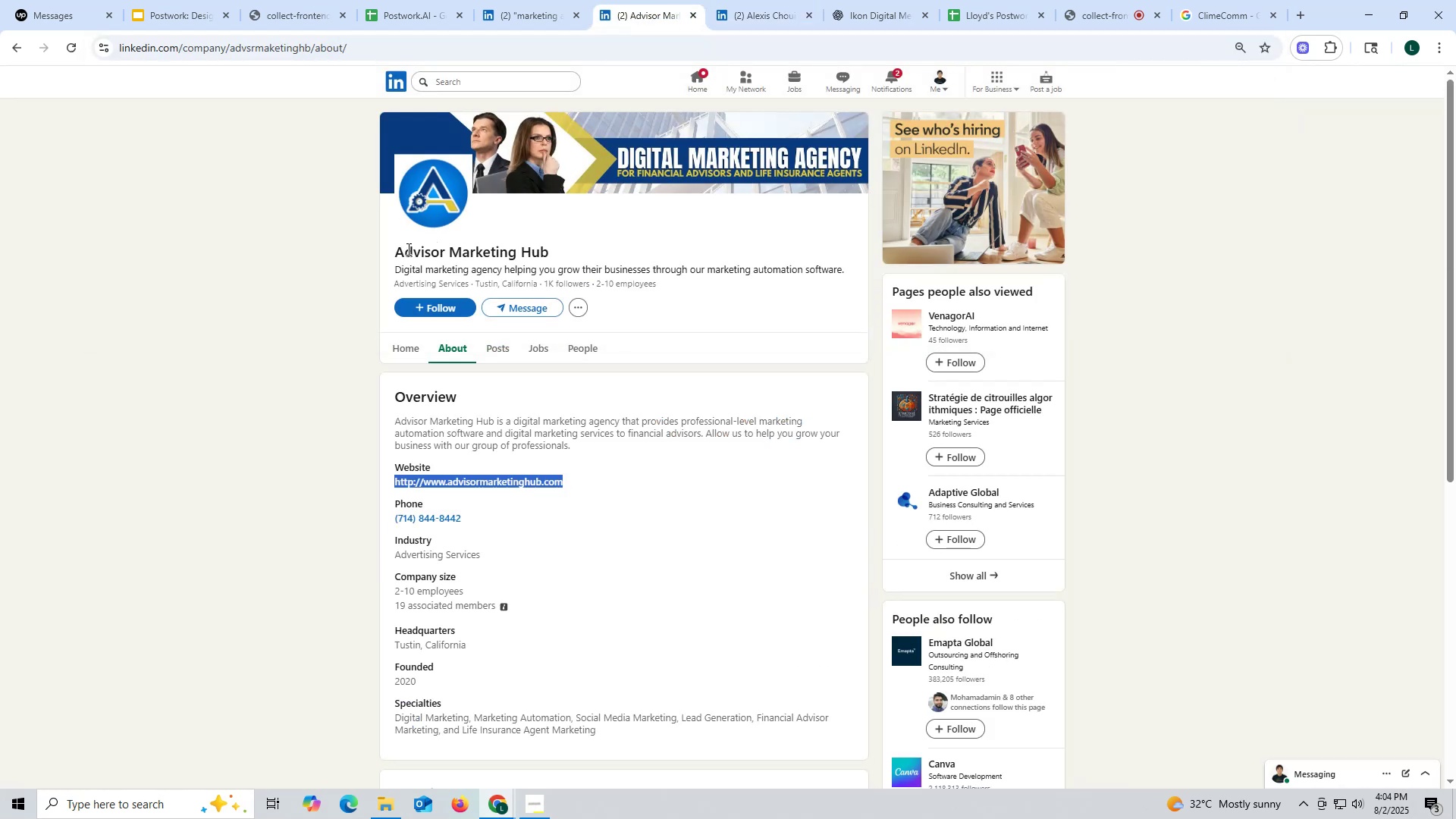 
left_click_drag(start_coordinate=[389, 249], to_coordinate=[582, 249])
 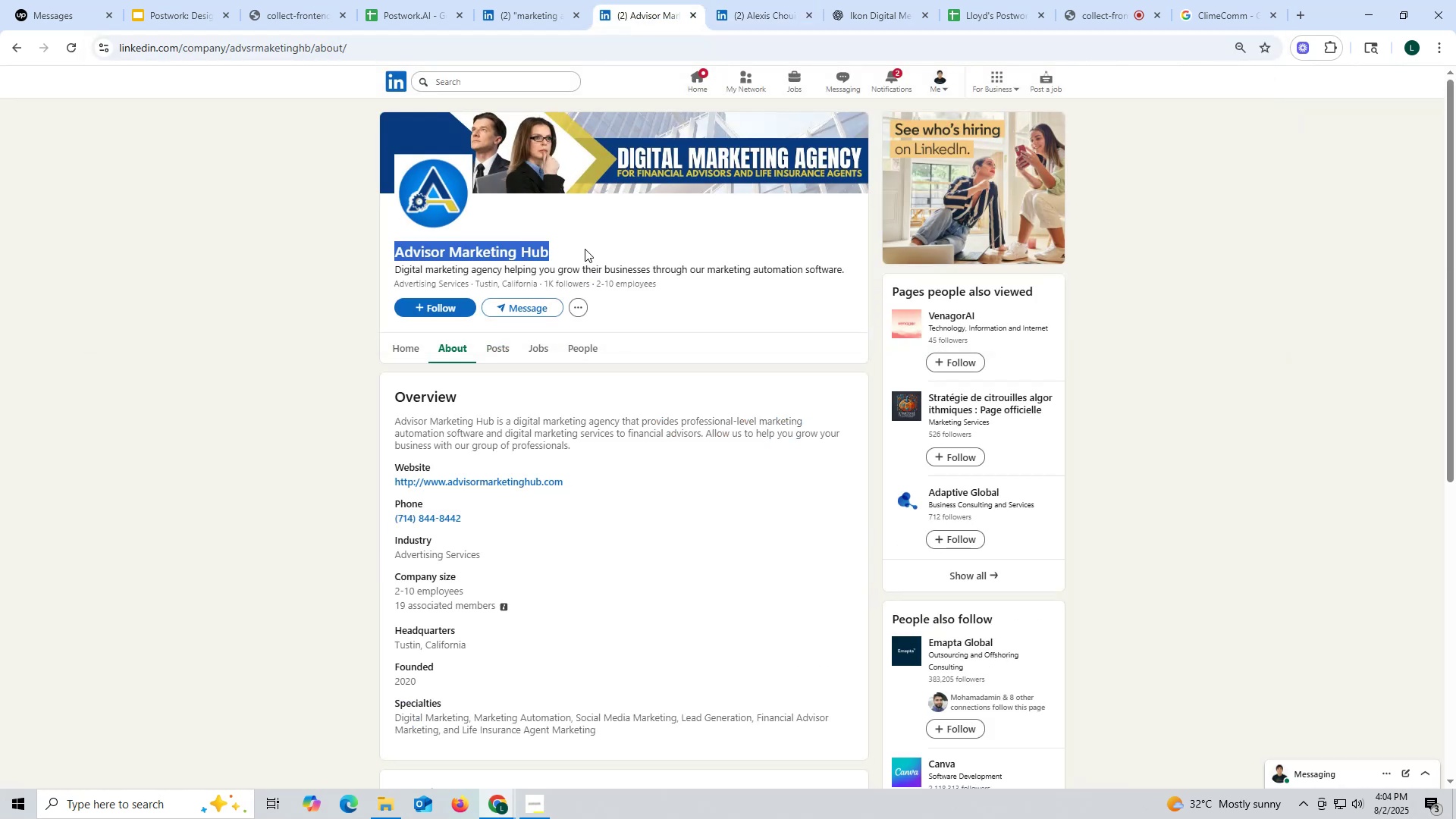 
key(Control+ControlLeft)
 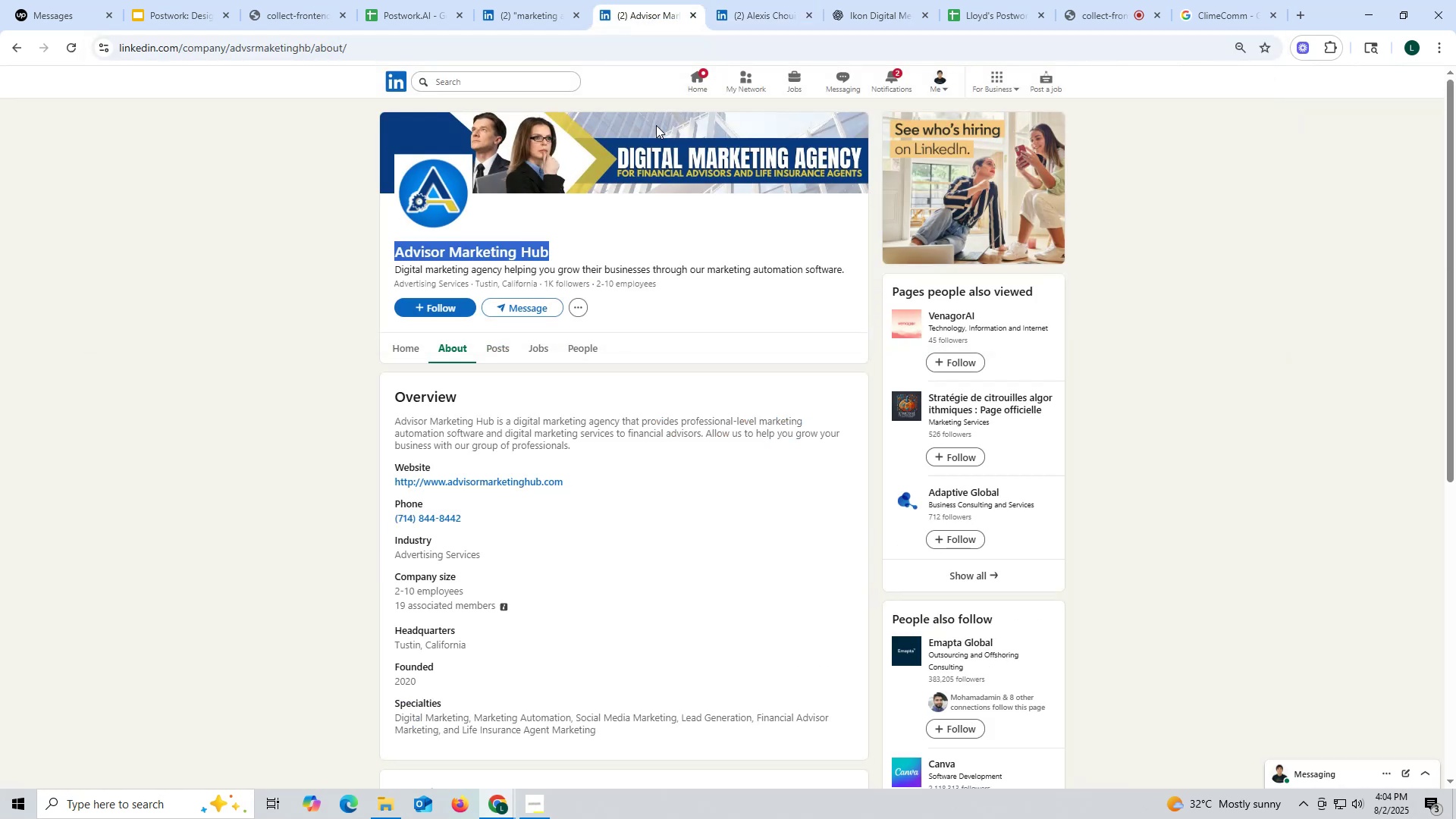 
key(Control+C)
 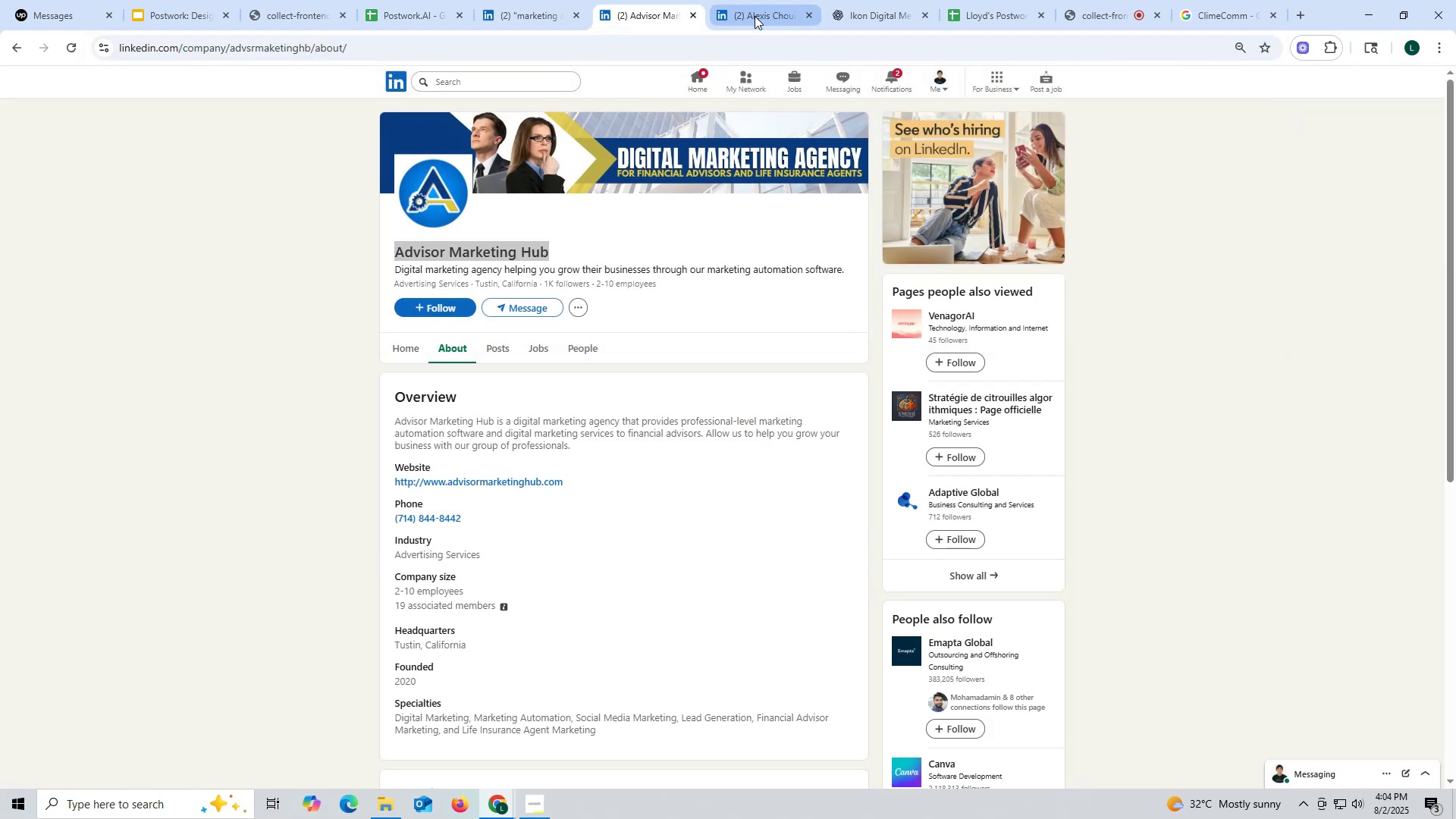 
key(Control+ControlLeft)
 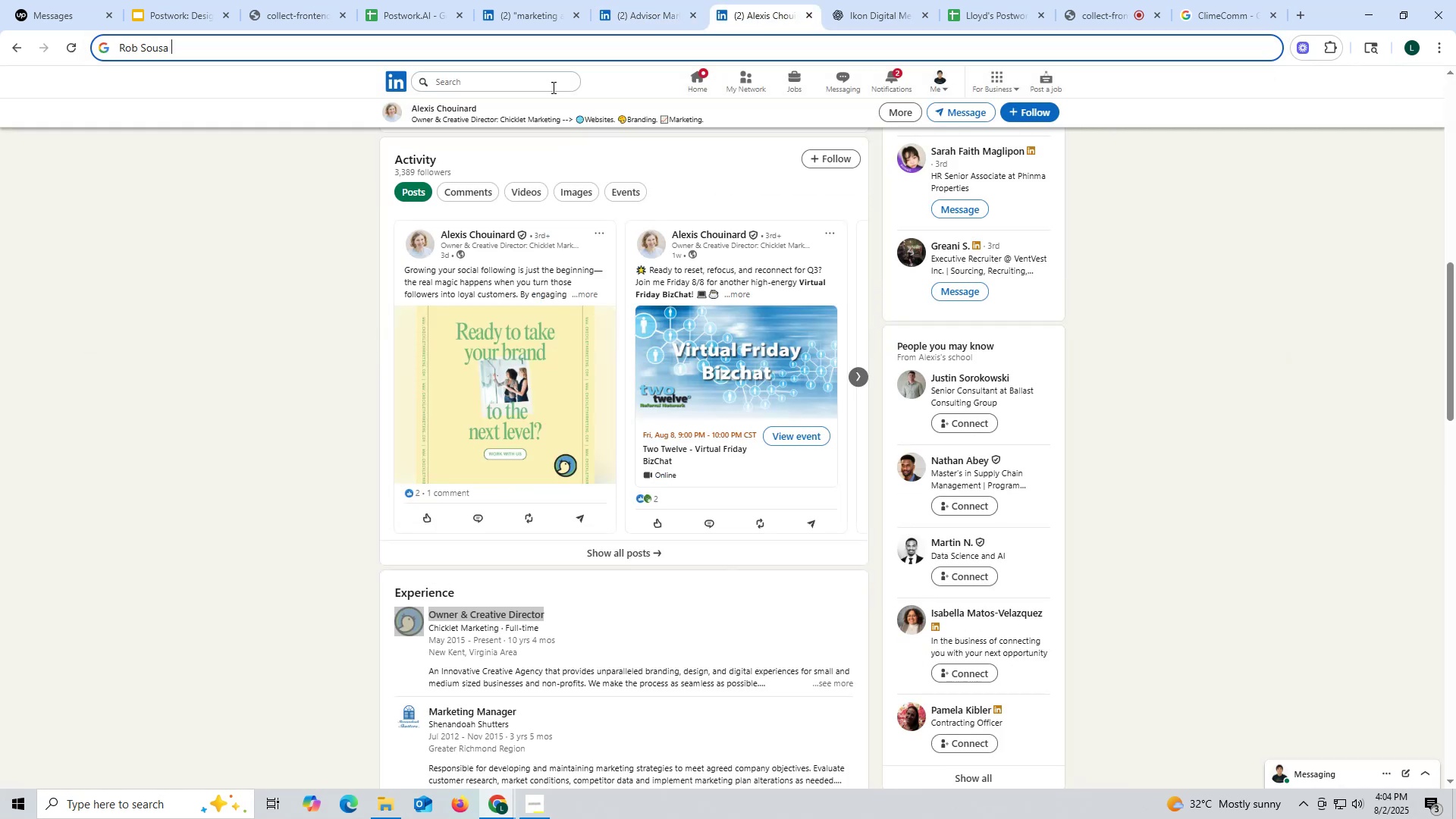 
key(Control+V)
 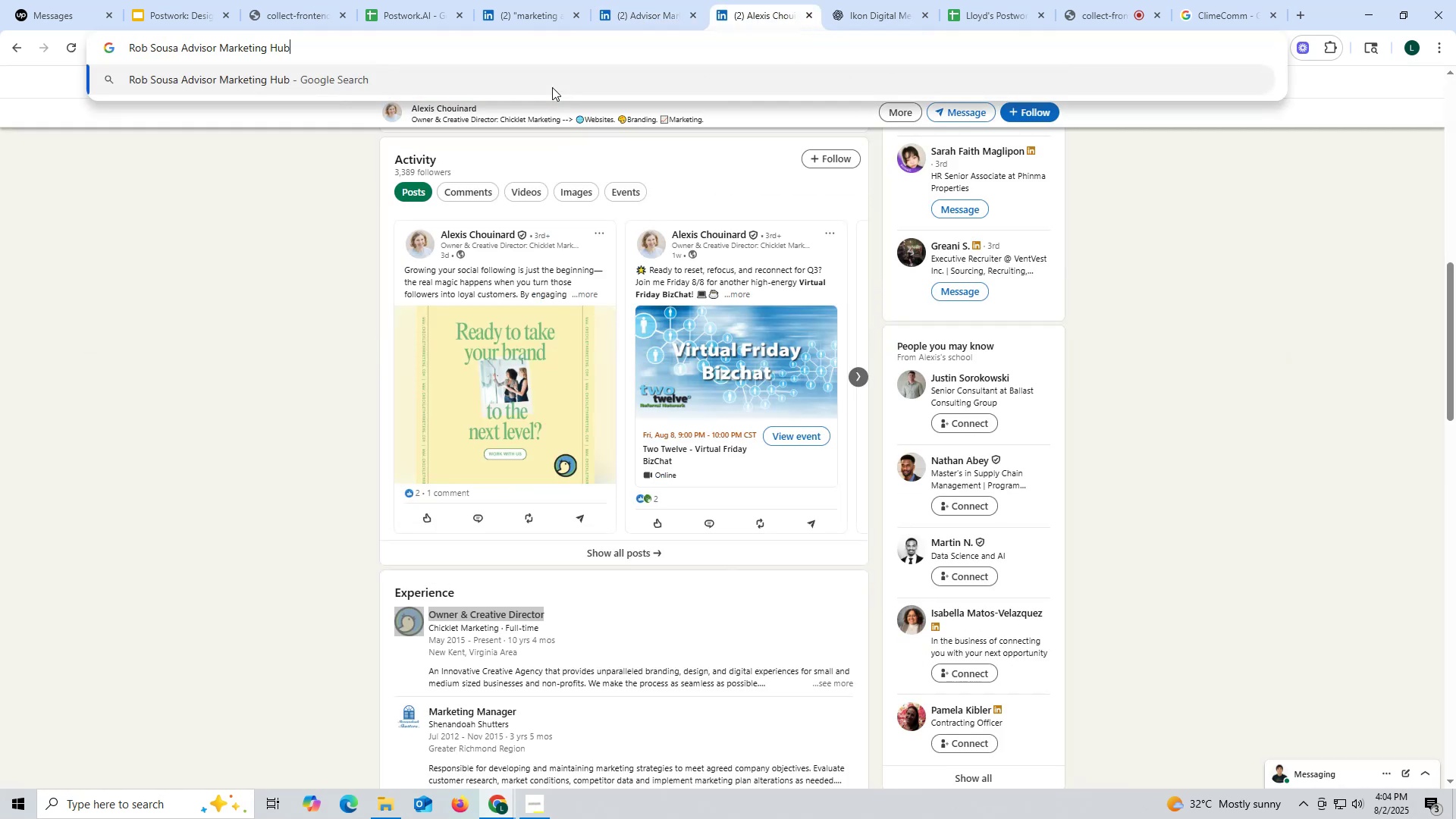 
key(Space)
 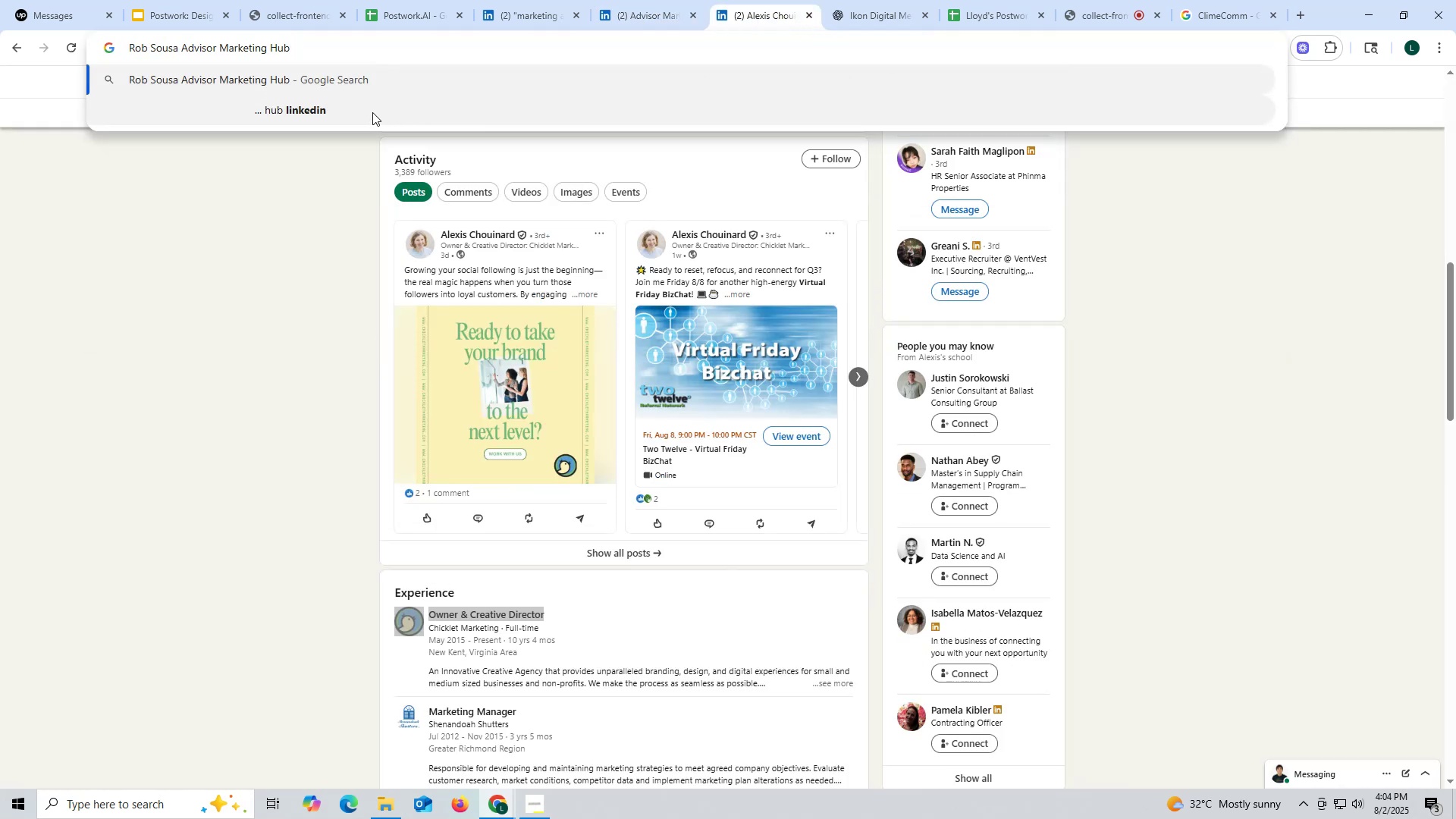 
left_click([372, 112])
 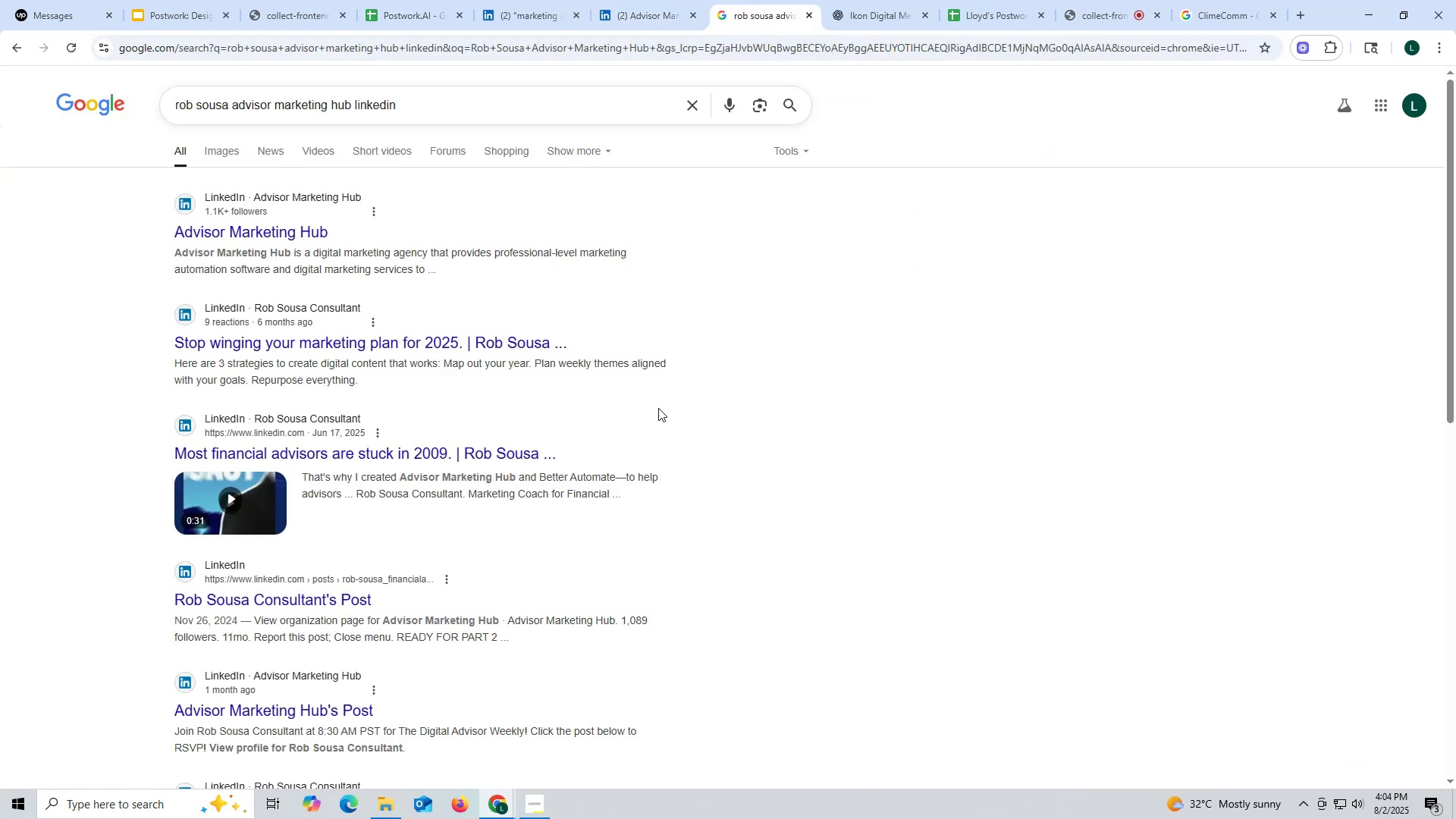 
wait(5.85)
 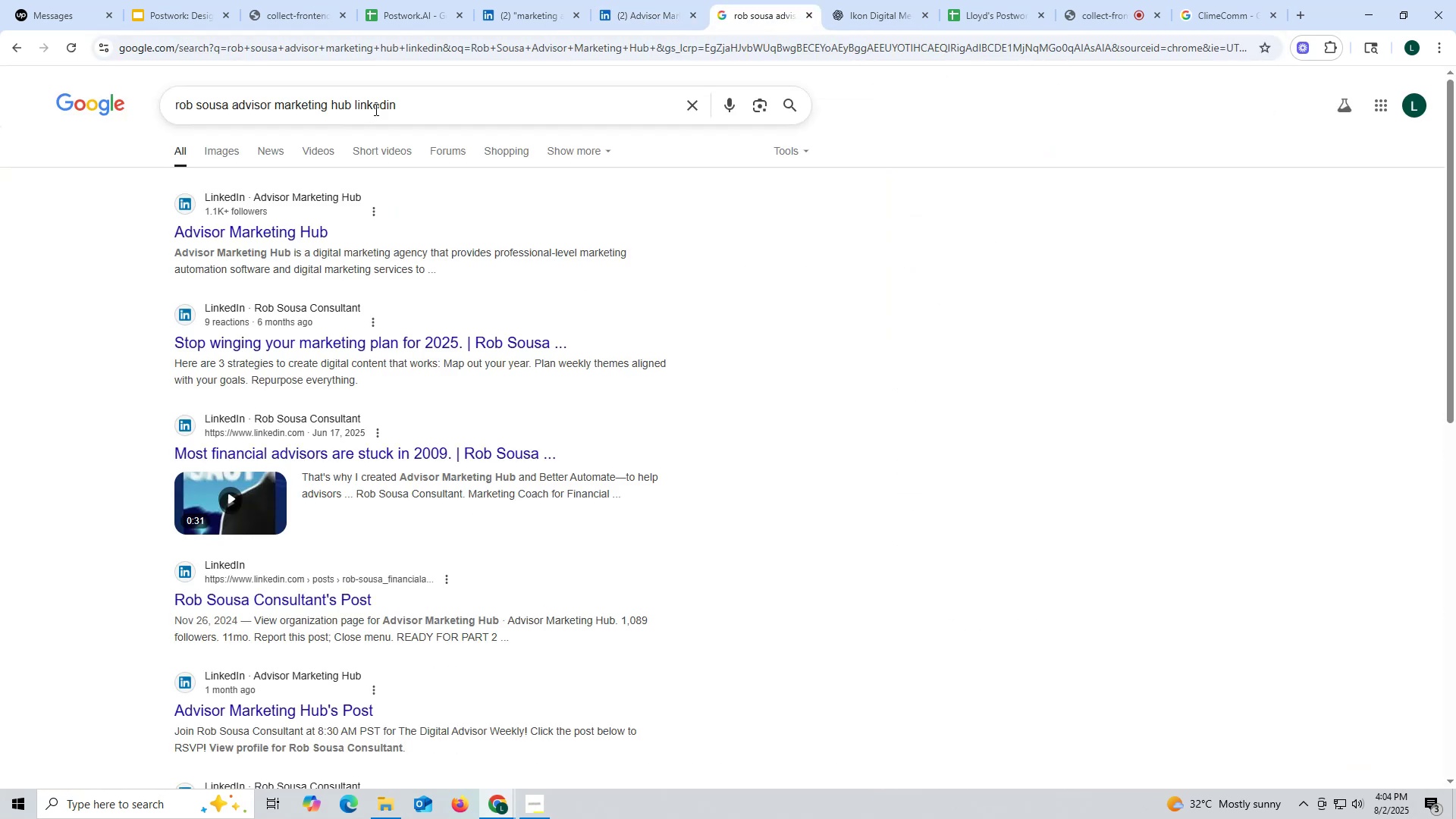 
left_click([328, 606])
 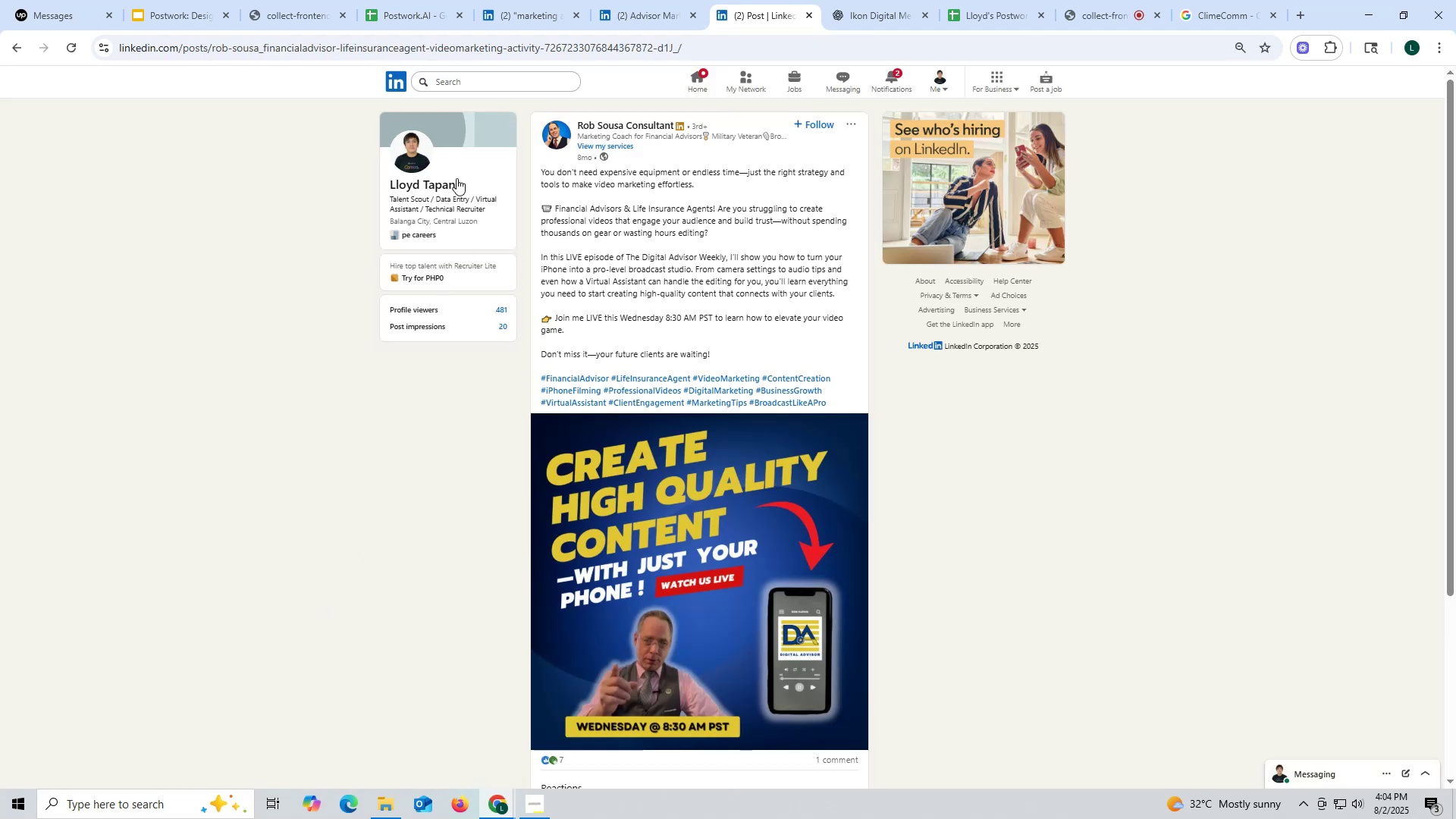 
left_click([612, 123])
 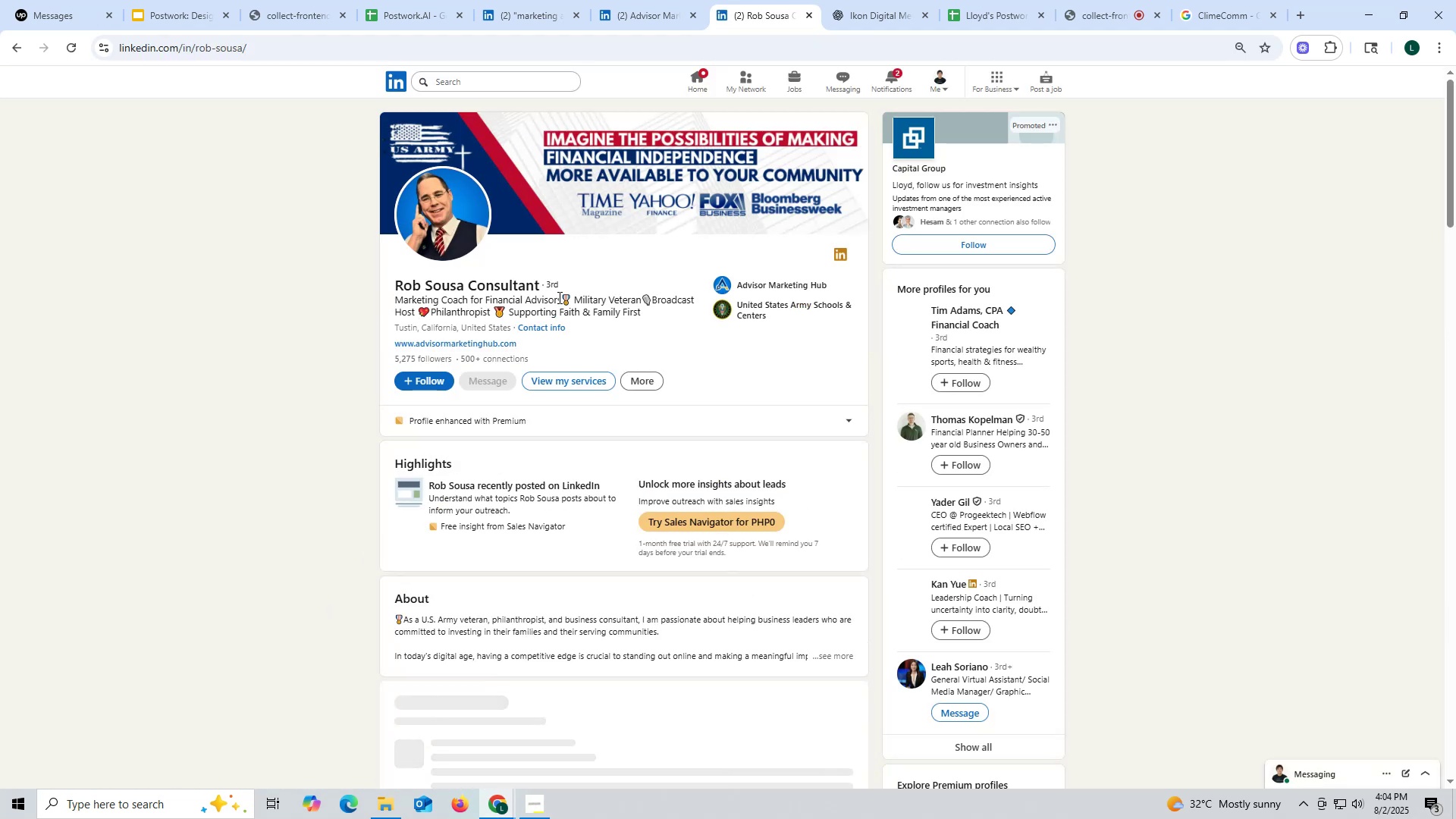 
left_click([645, 15])
 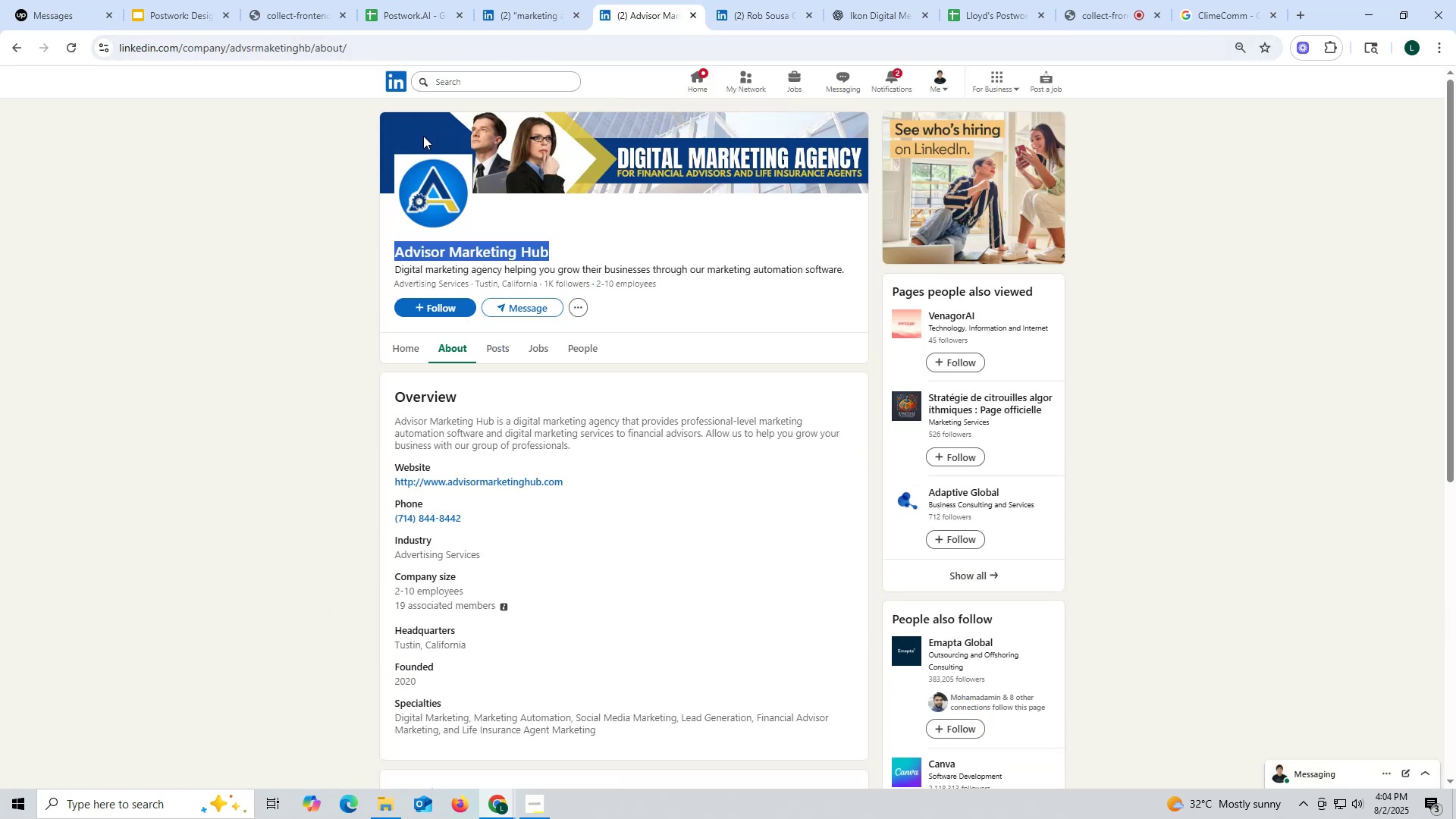 
key(Control+ControlLeft)
 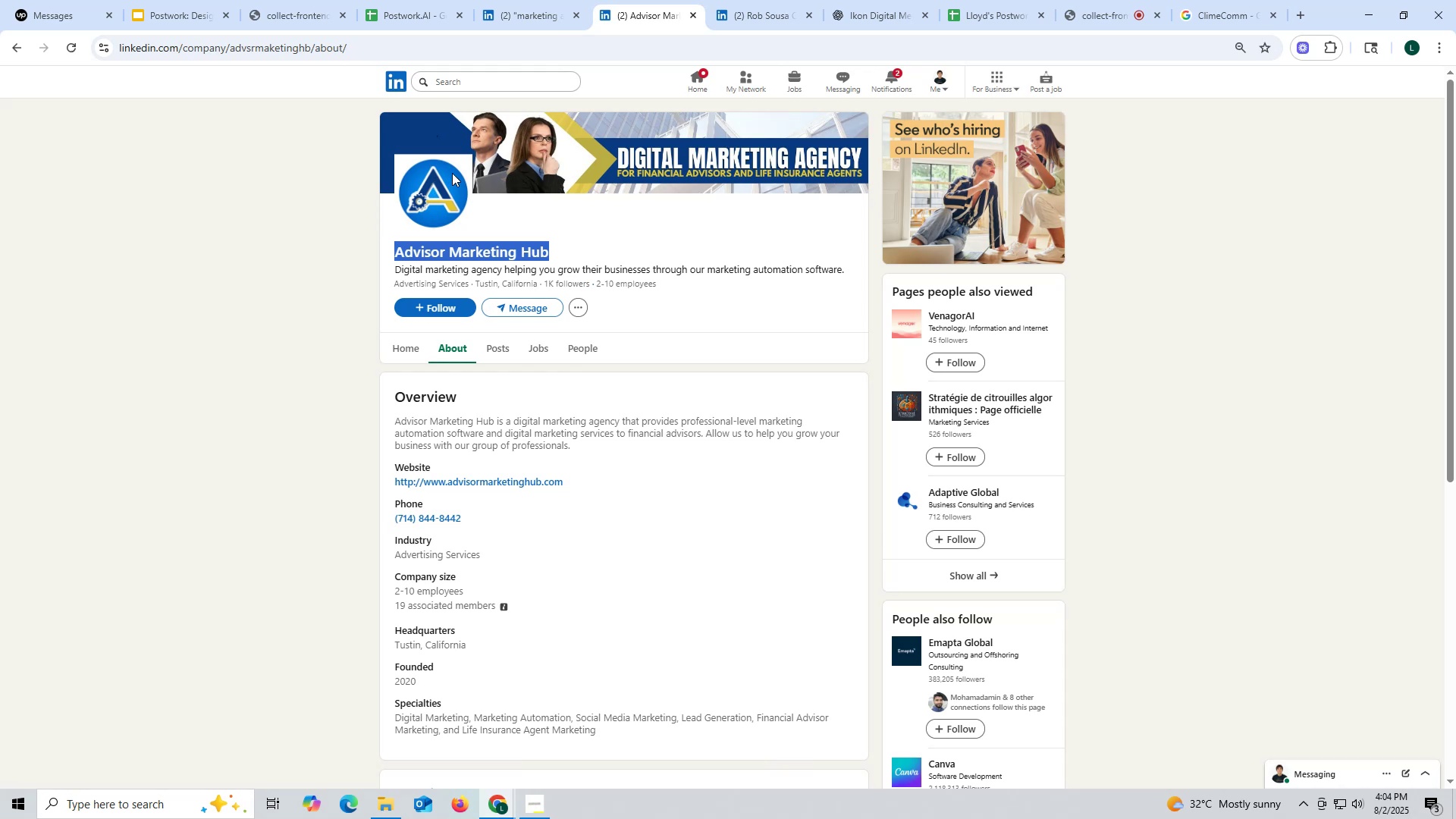 
key(Control+C)
 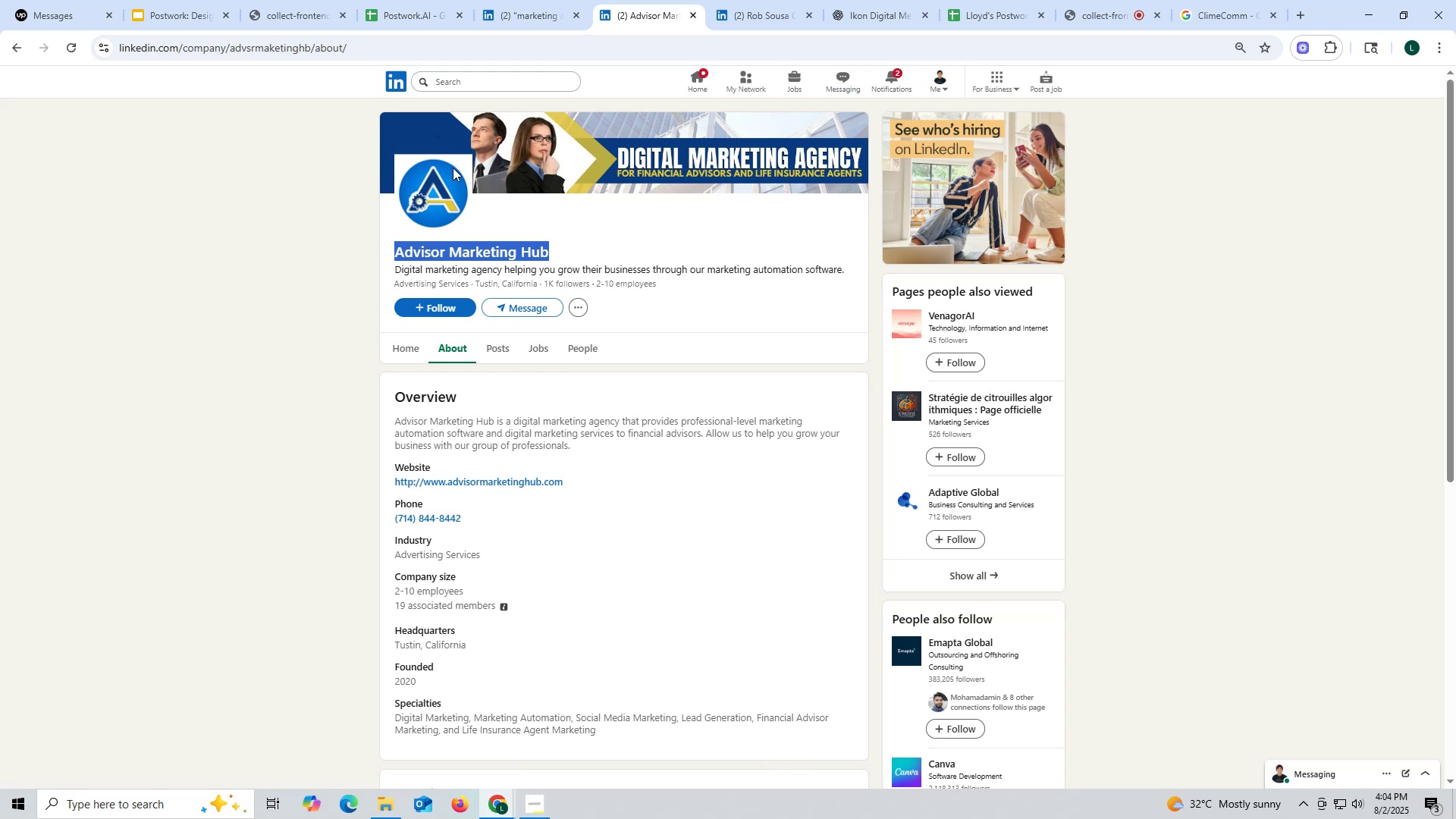 
key(Control+ControlLeft)
 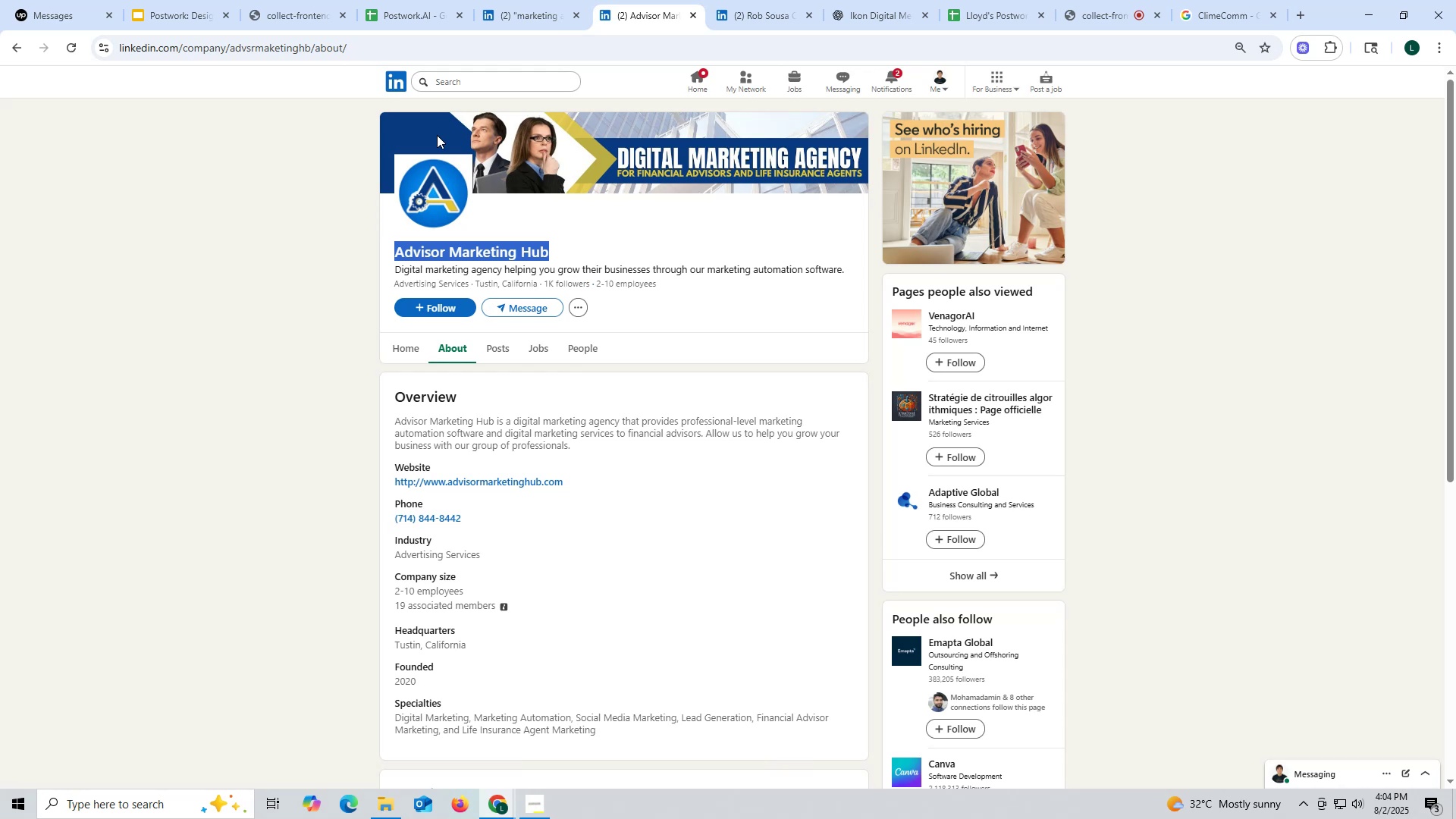 
key(Control+C)
 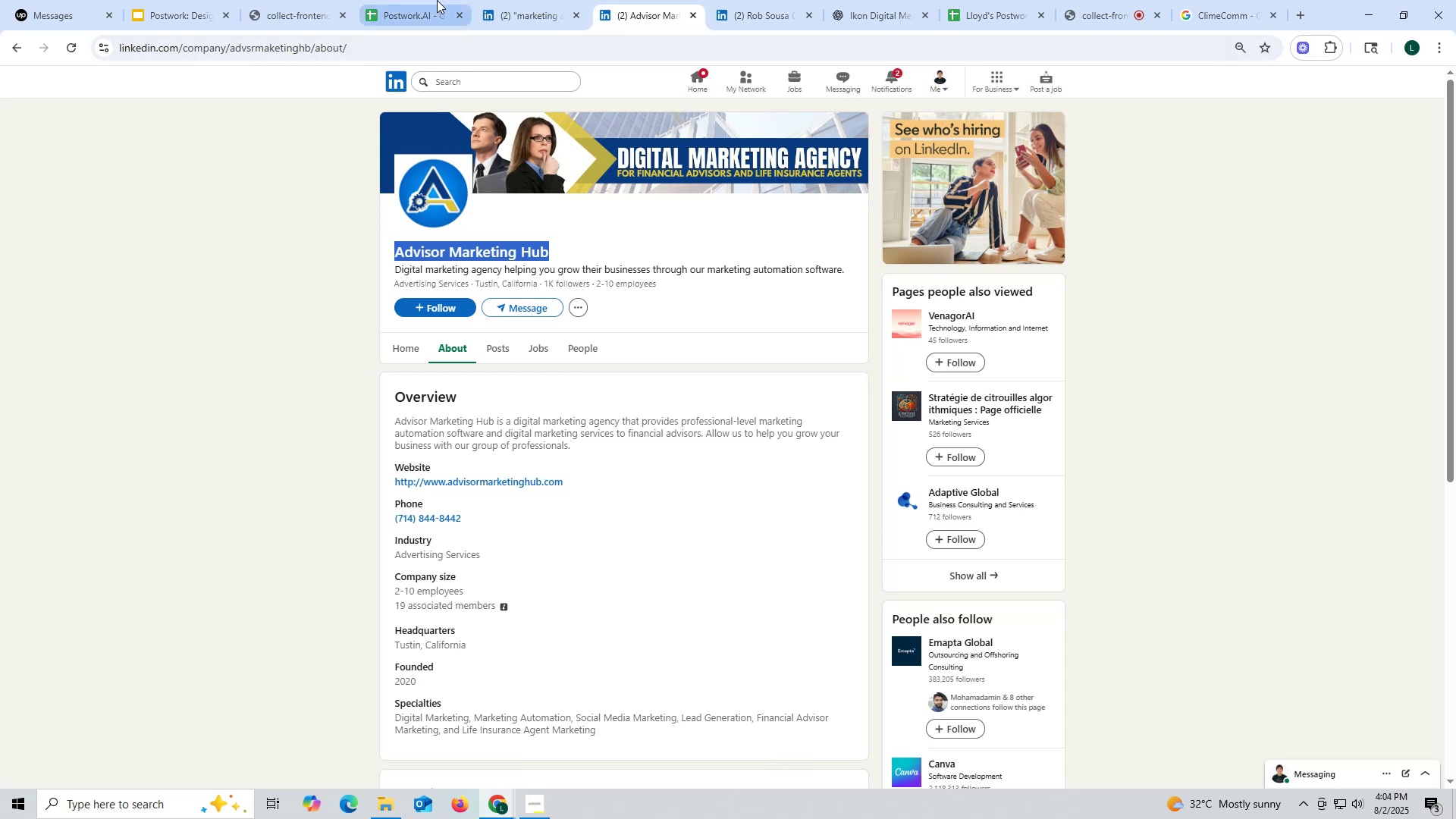 
left_click([436, 0])
 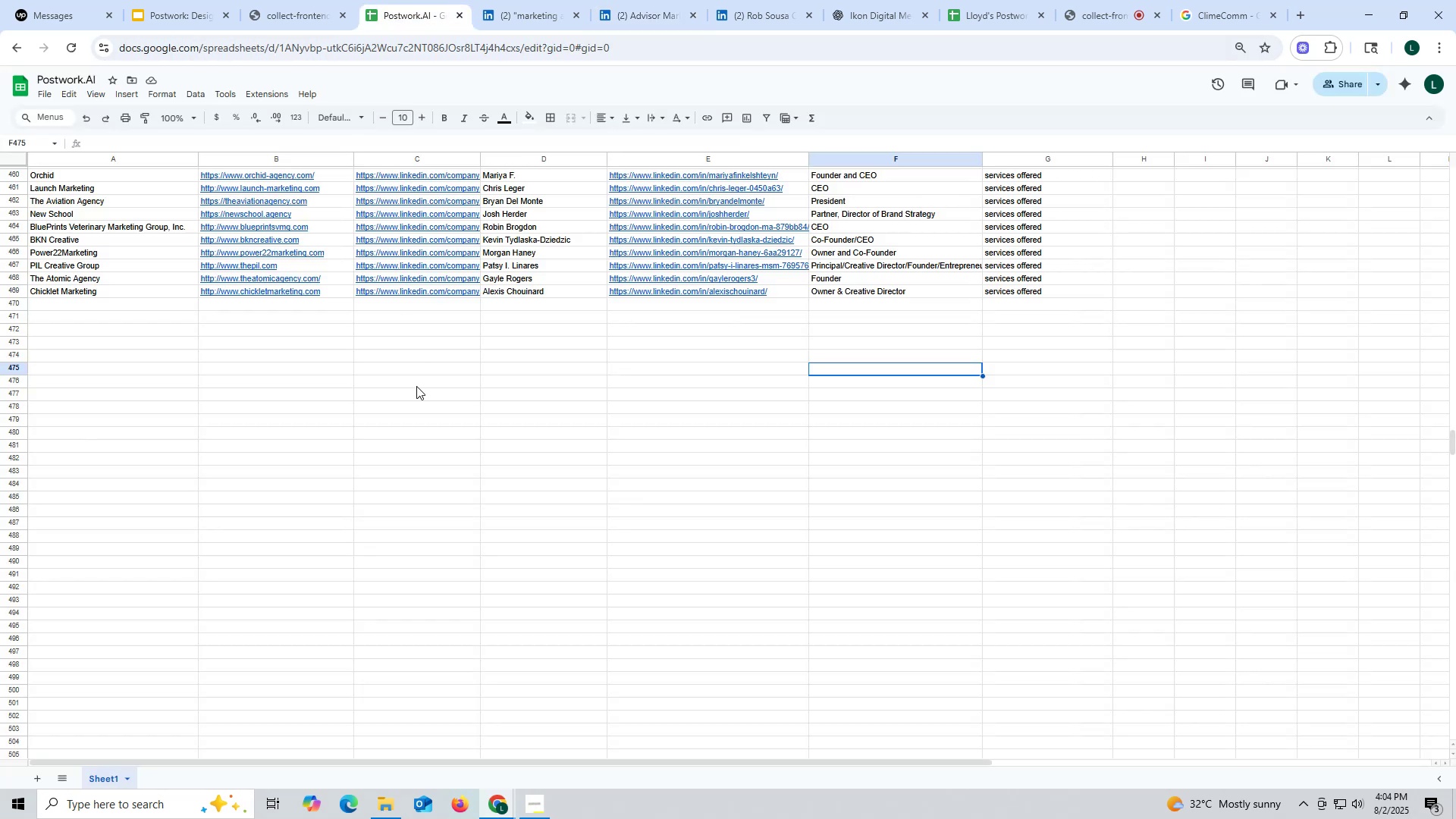 
key(Control+ControlLeft)
 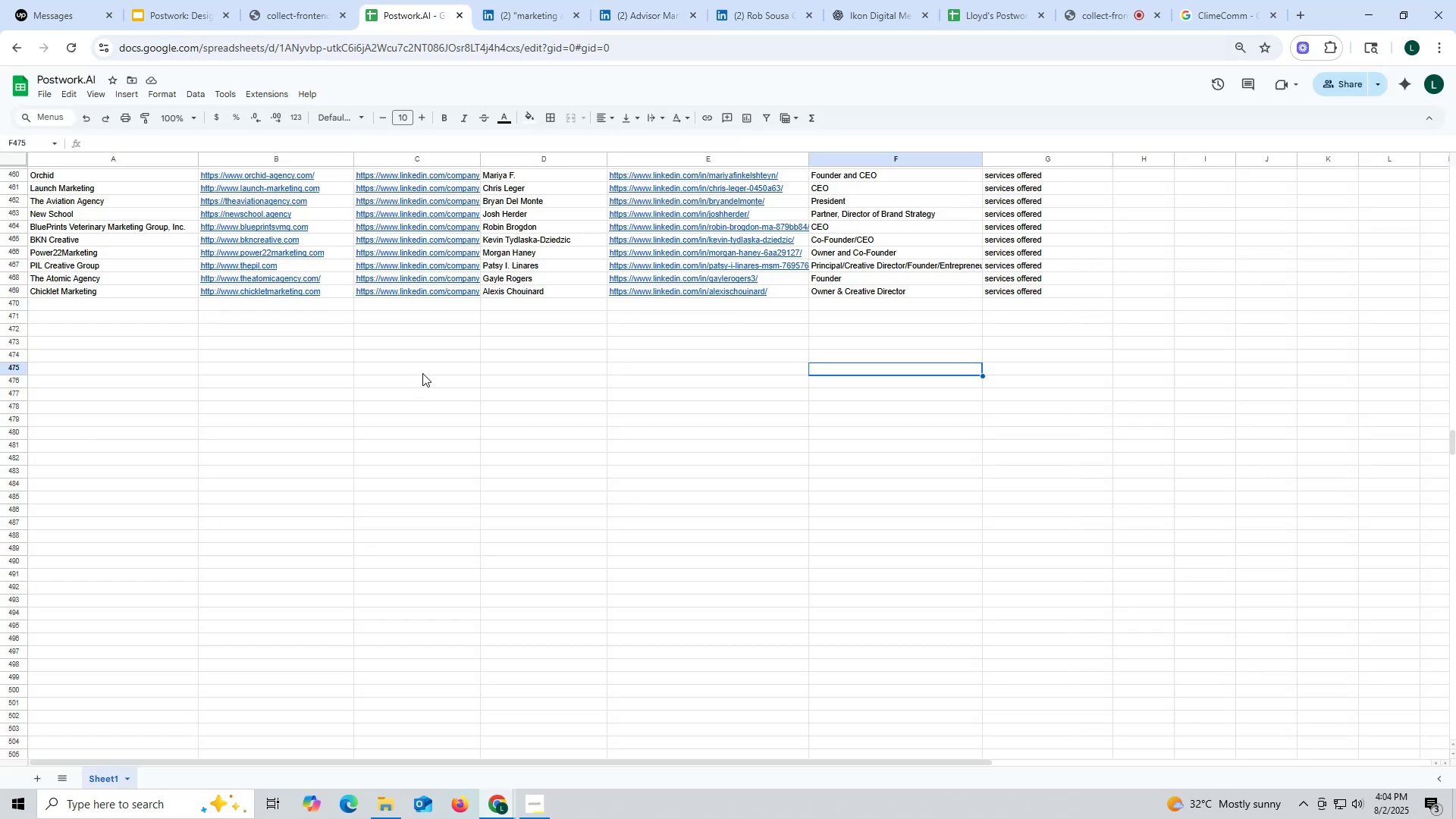 
key(Control+F)
 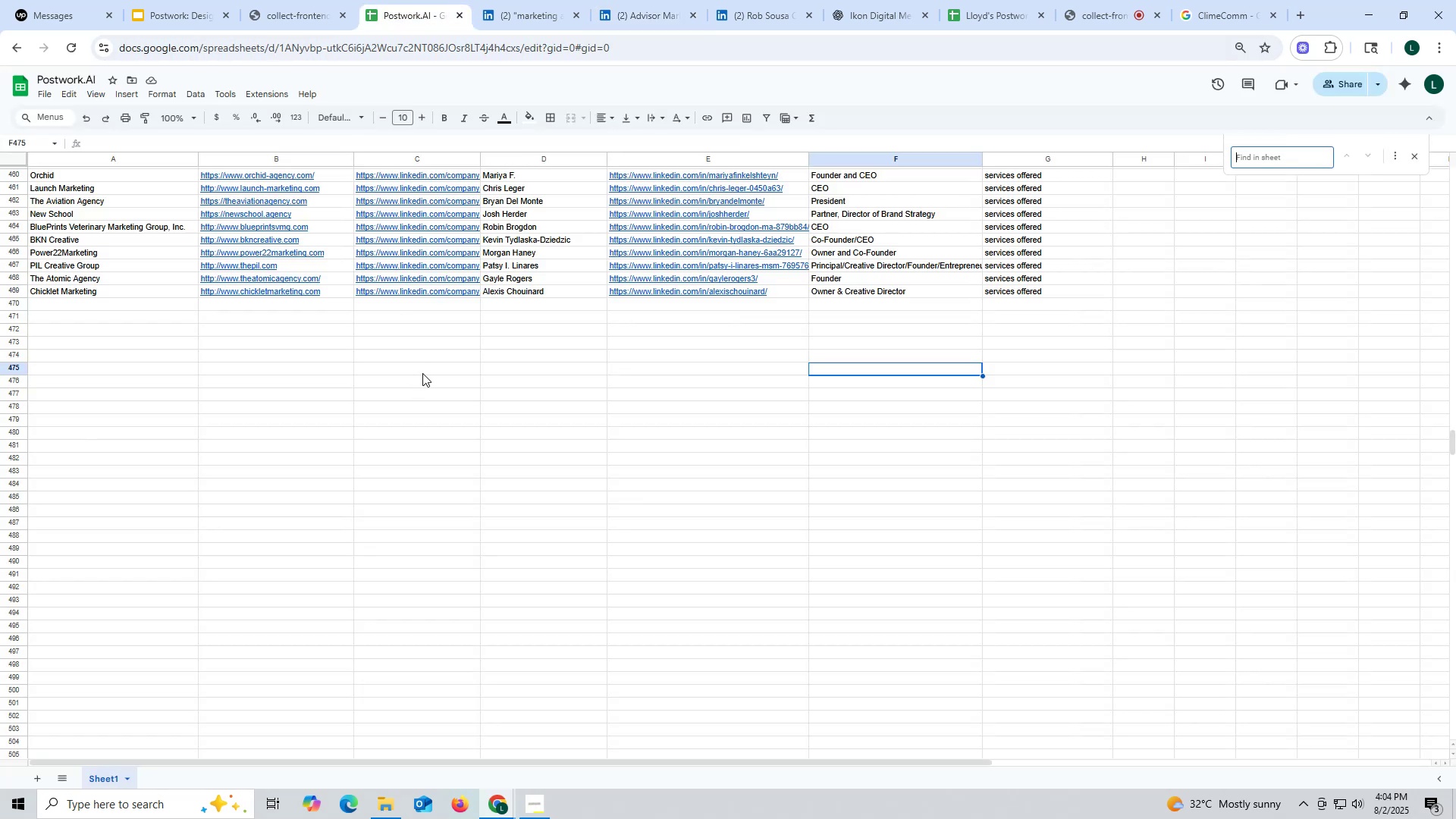 
key(Control+ControlLeft)
 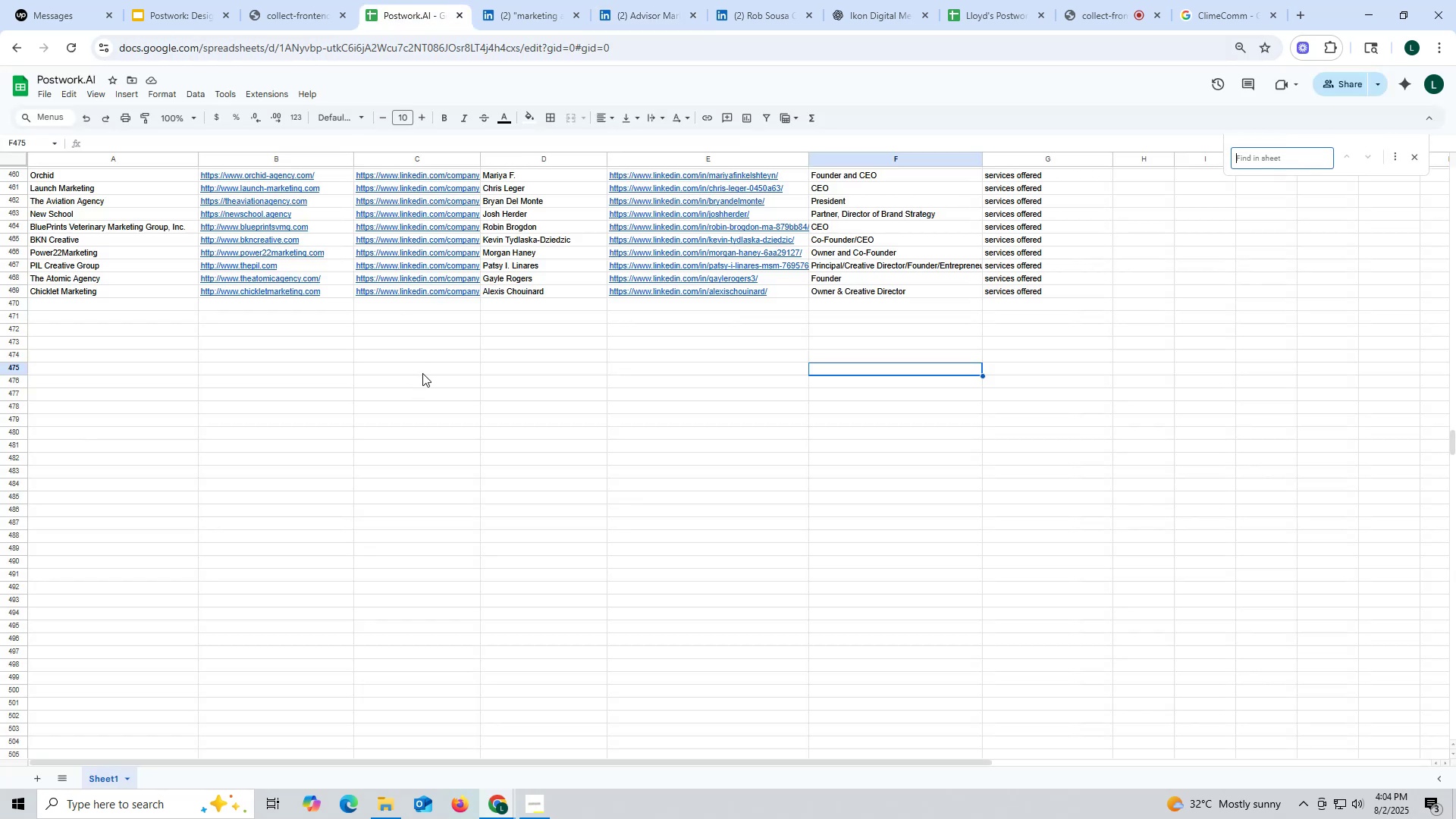 
key(Control+V)
 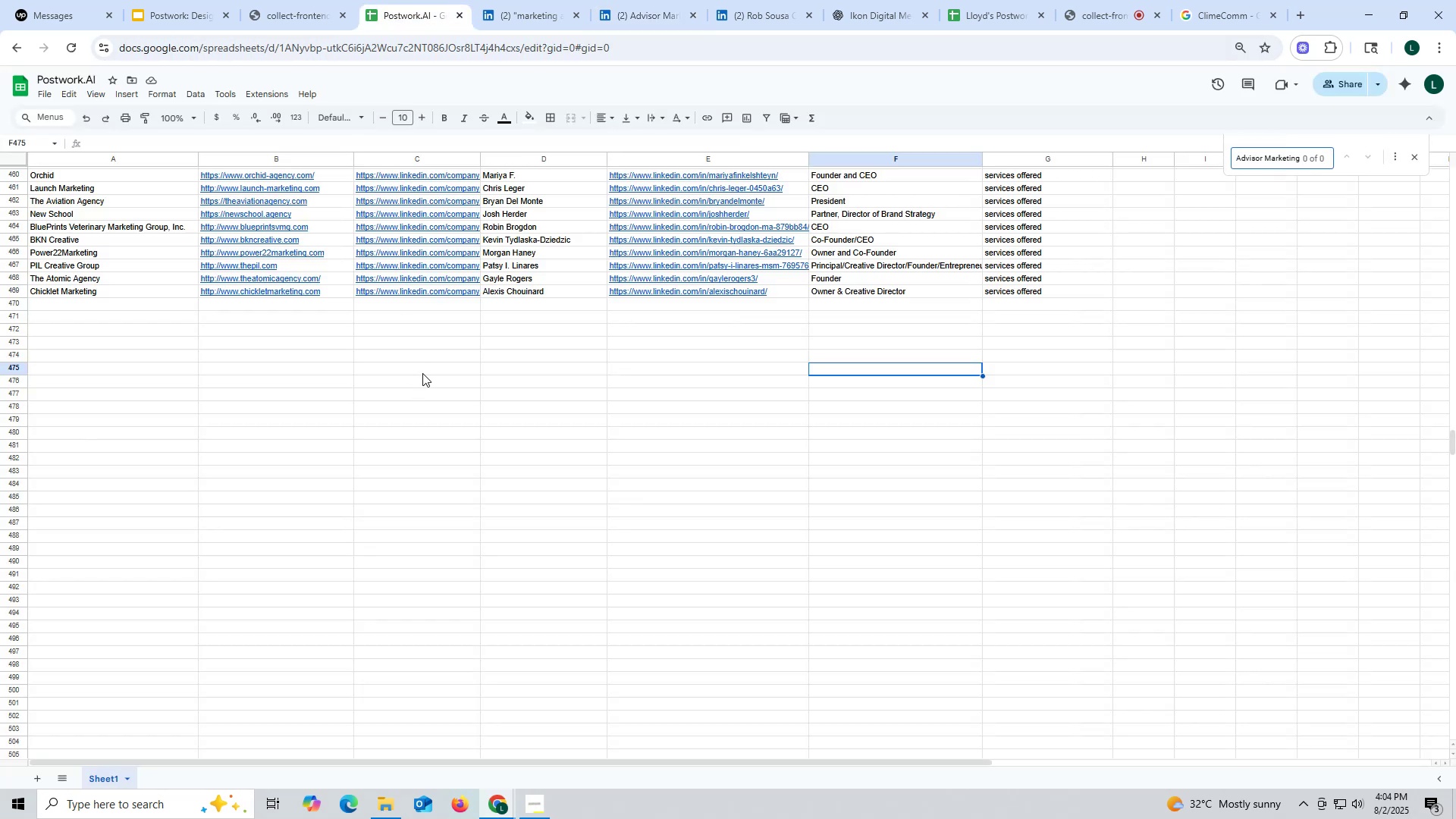 
key(Enter)
 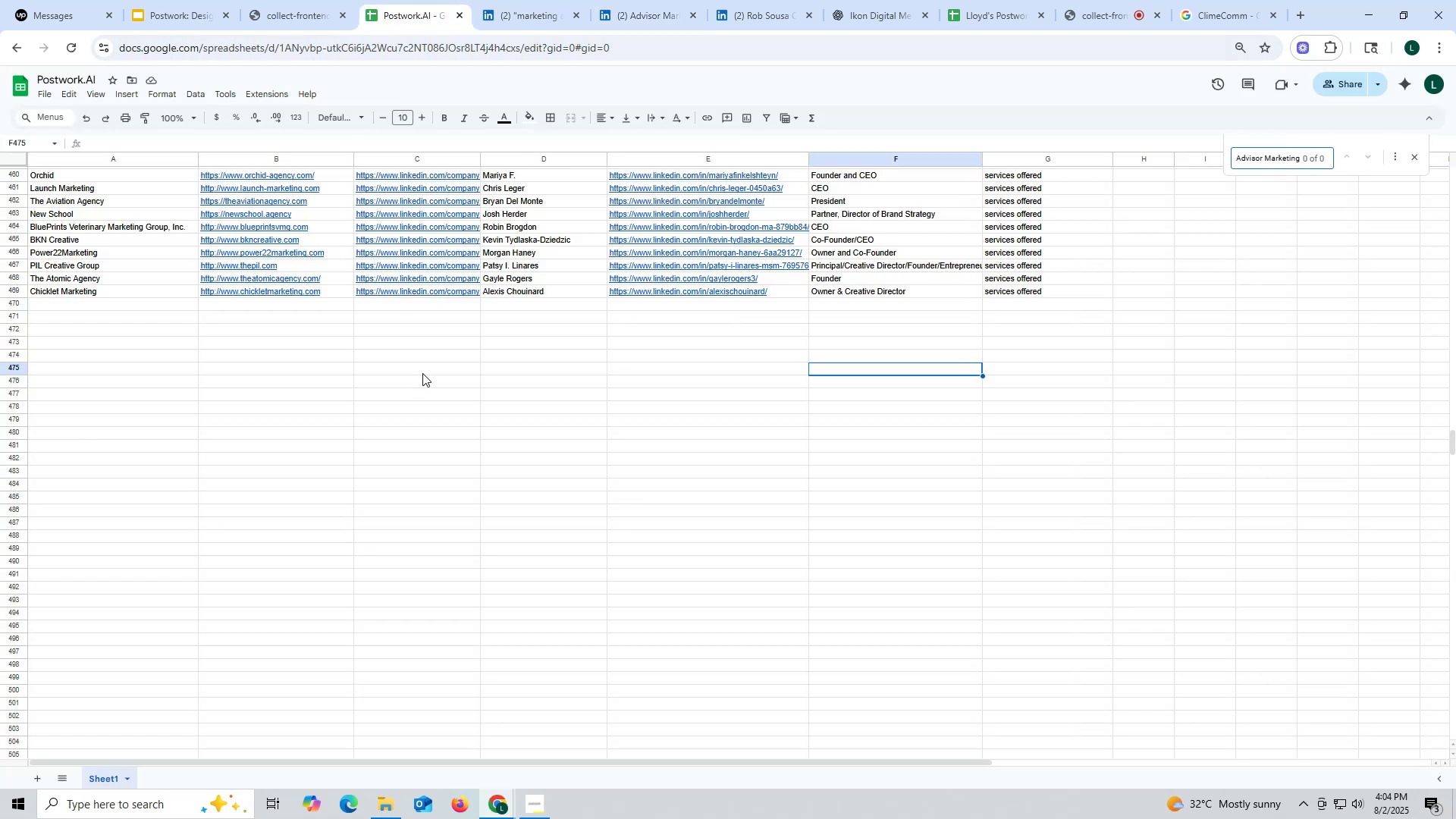 
key(Enter)
 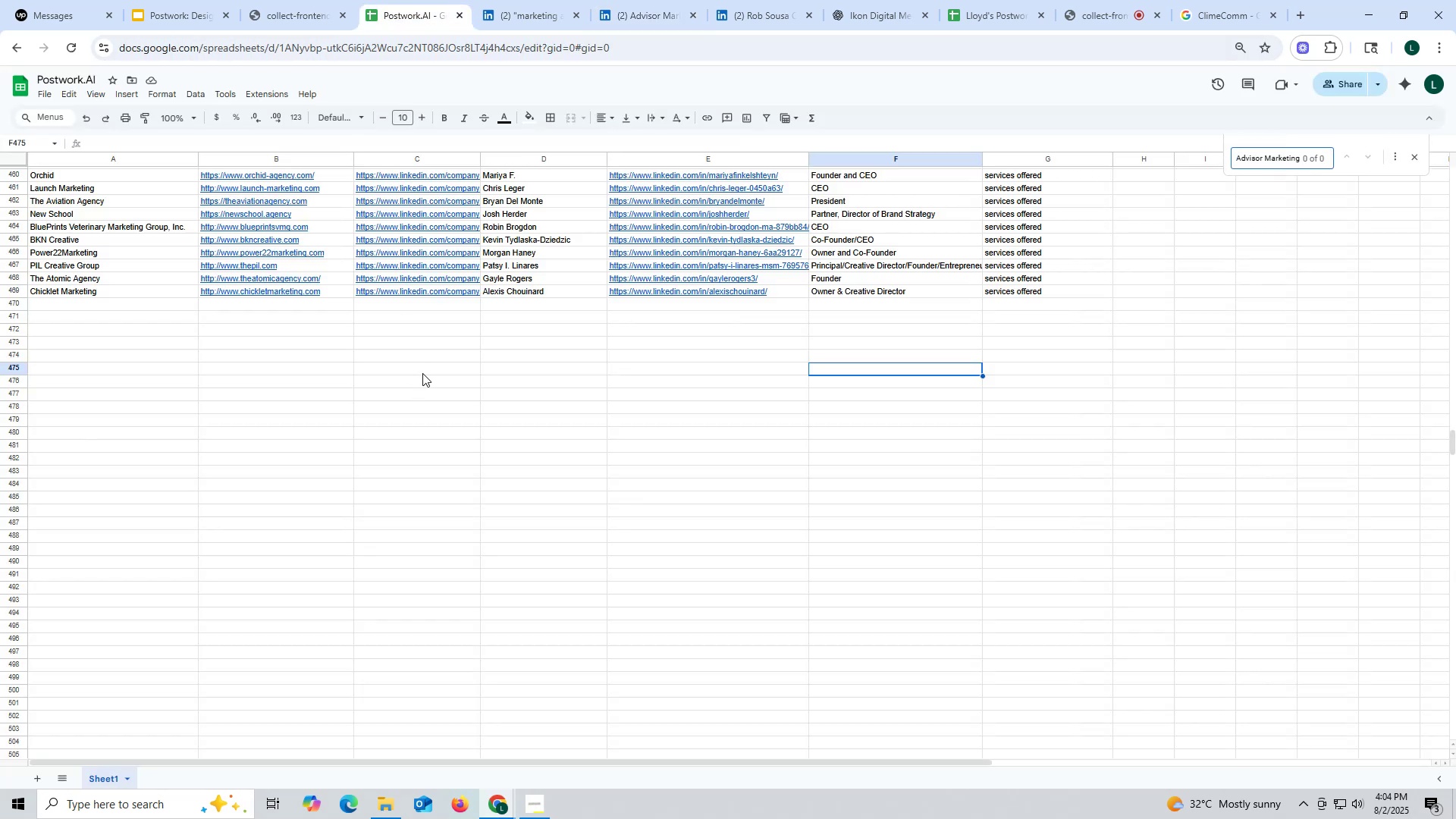 
key(Escape)
 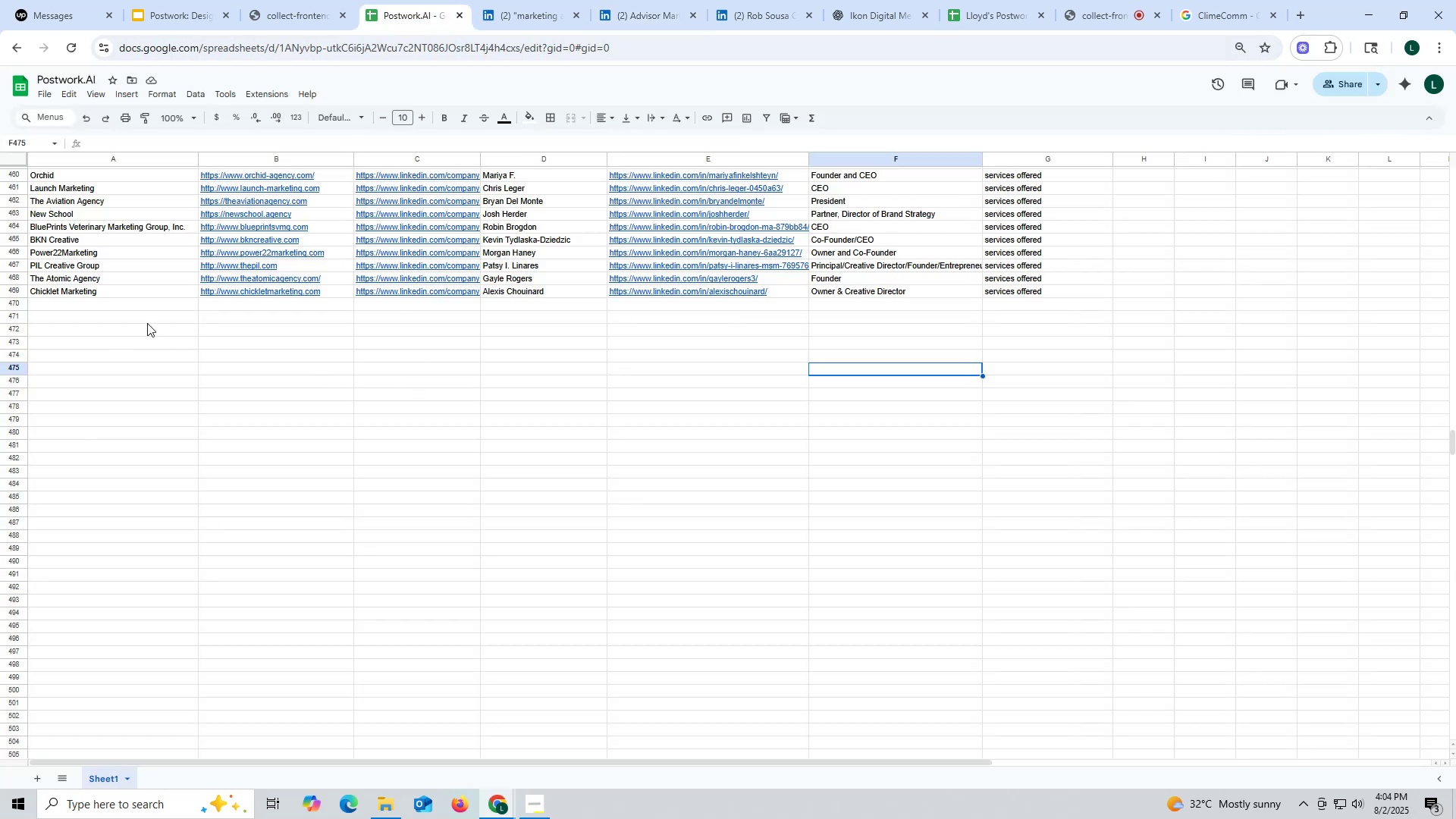 
double_click([143, 305])
 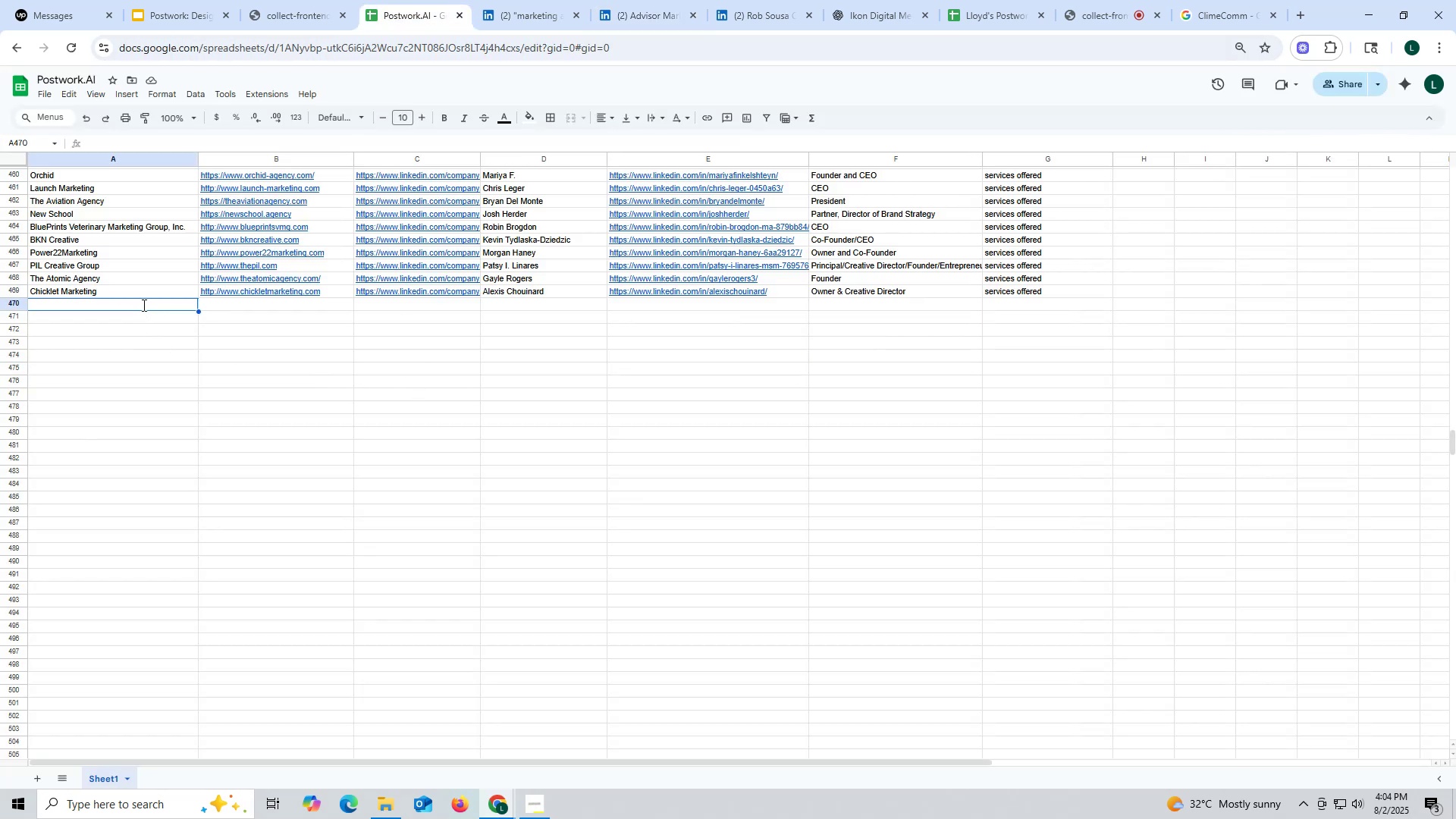 
key(Control+ControlLeft)
 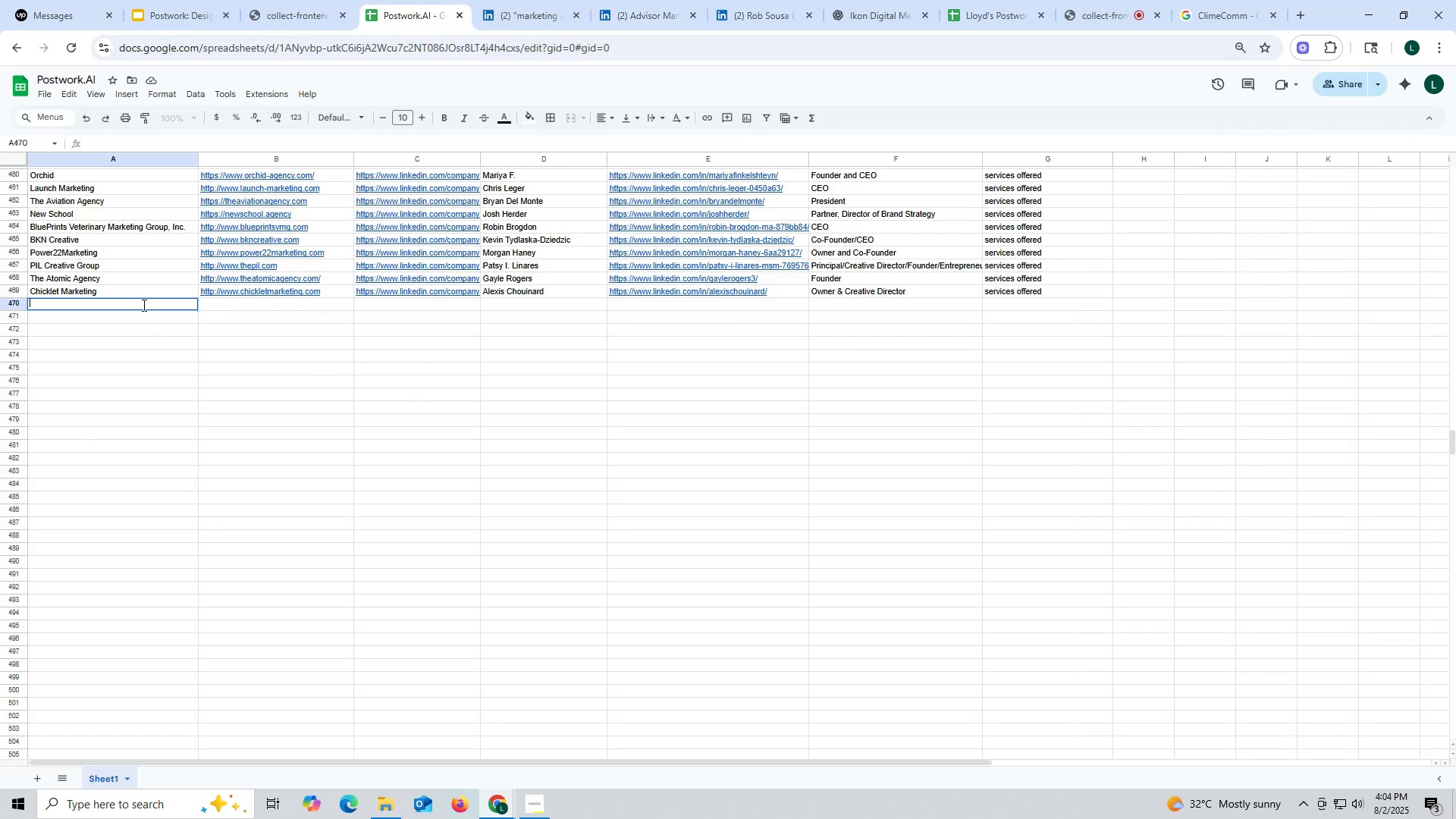 
key(Control+V)
 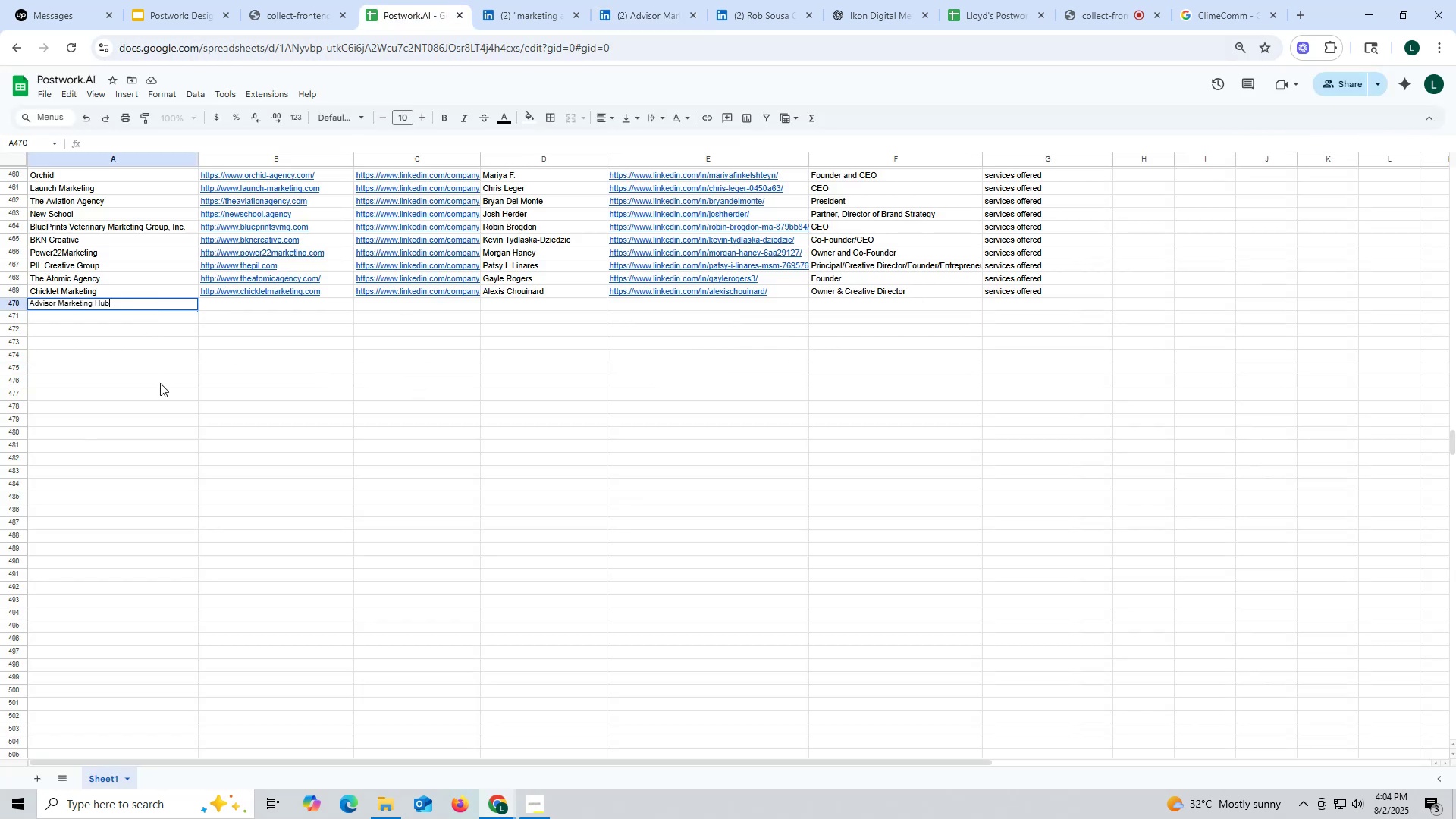 
triple_click([160, 383])
 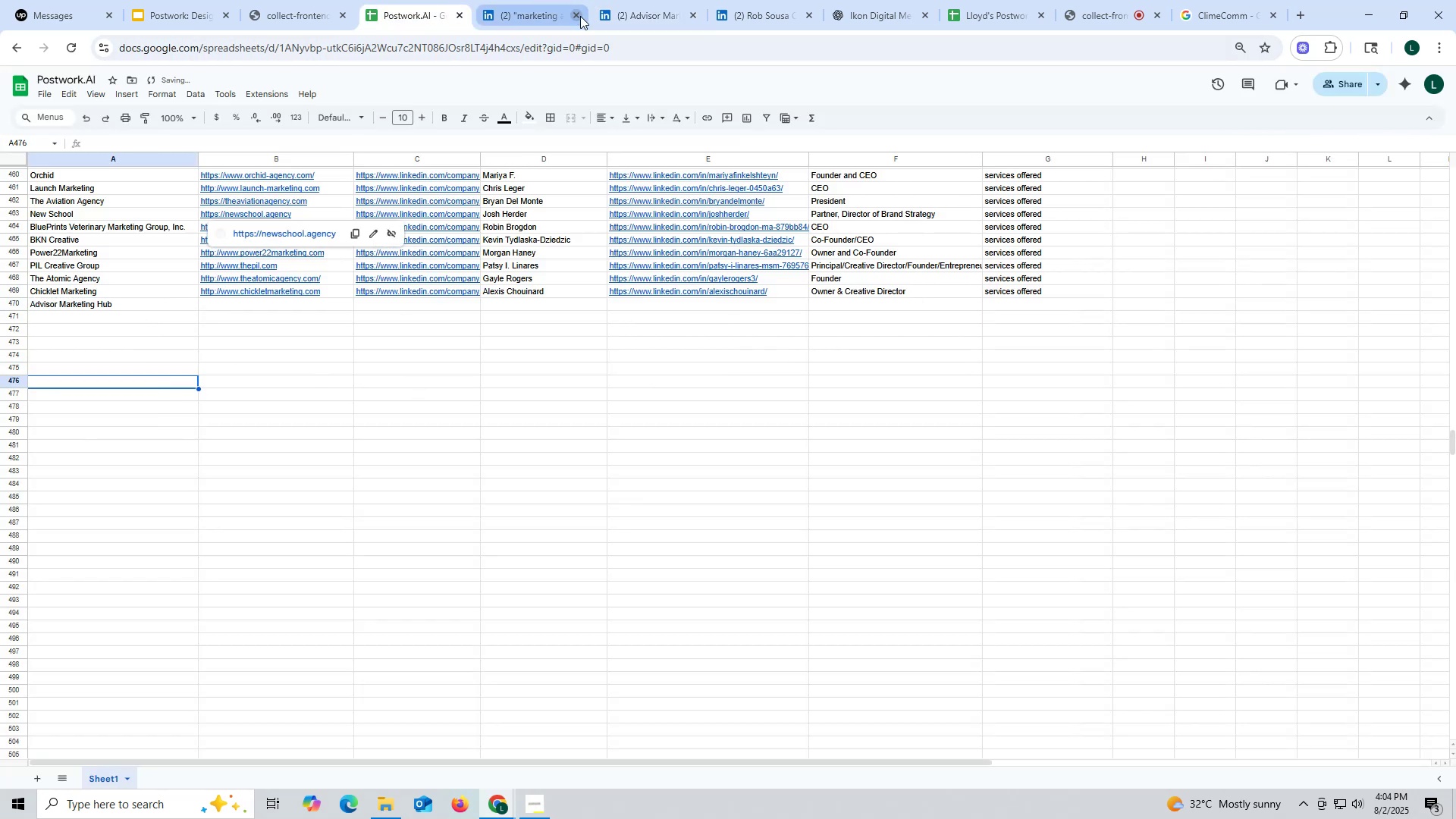 
left_click([635, 8])
 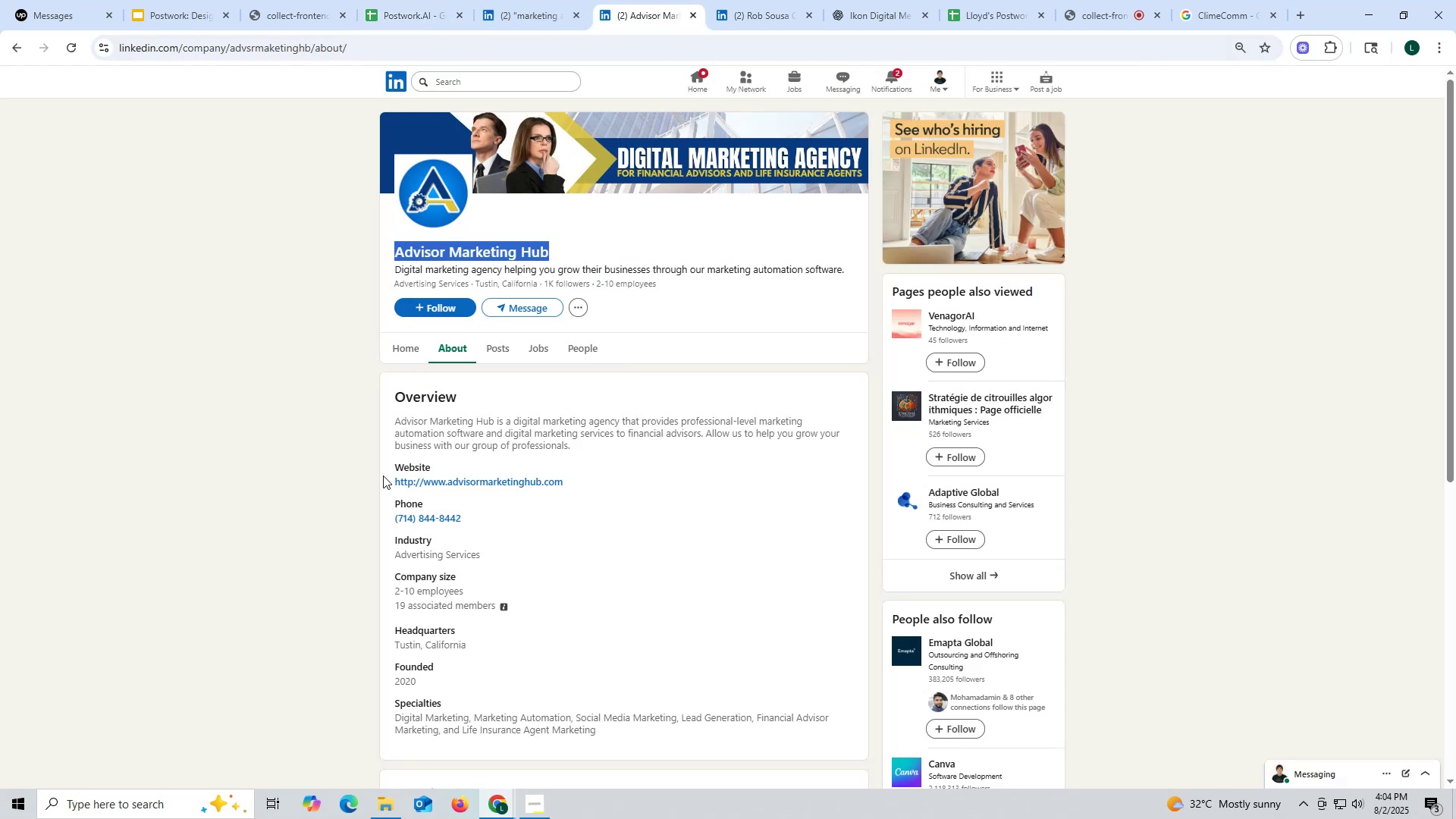 
left_click_drag(start_coordinate=[385, 483], to_coordinate=[639, 480])
 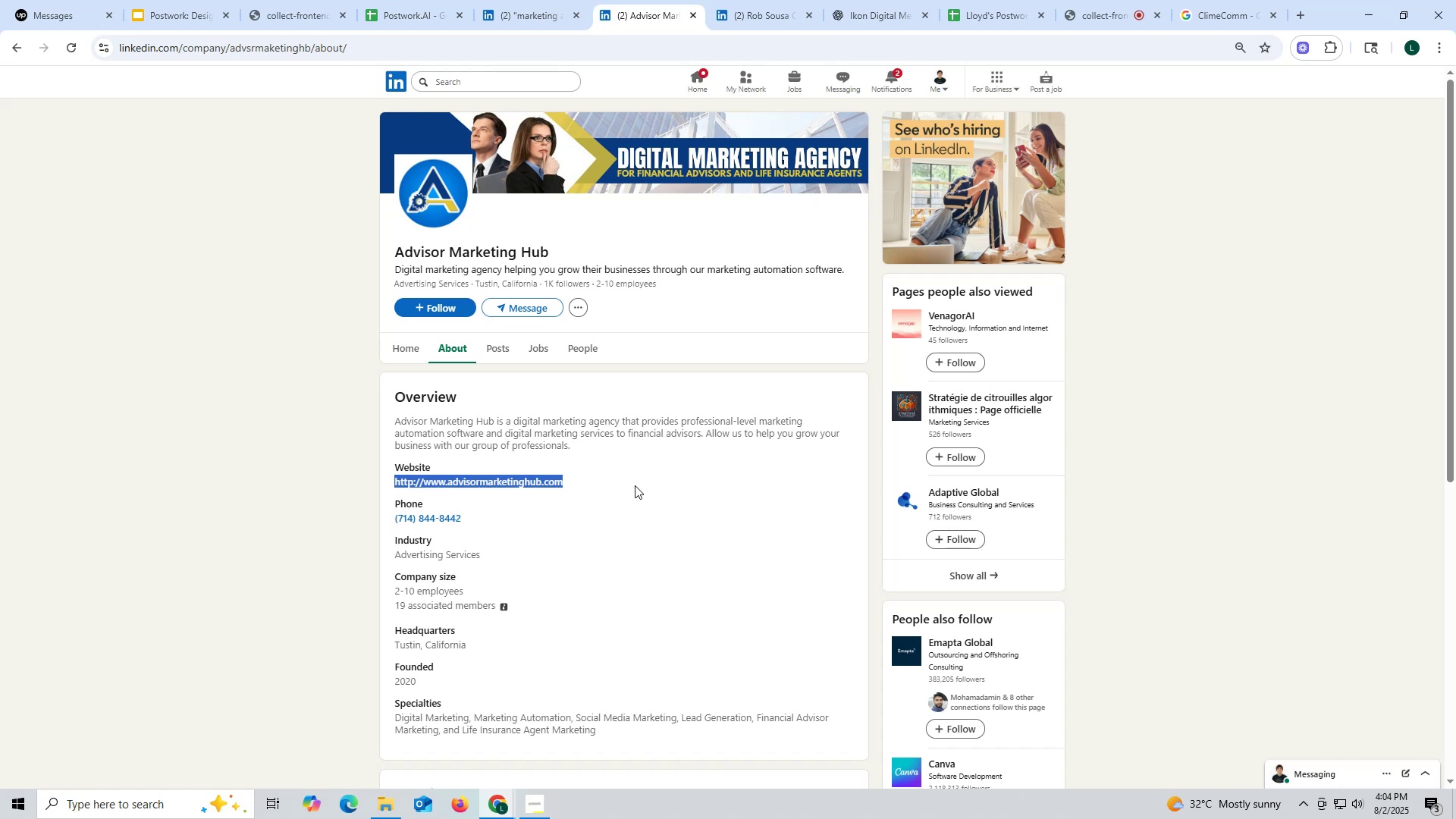 
key(Control+ControlLeft)
 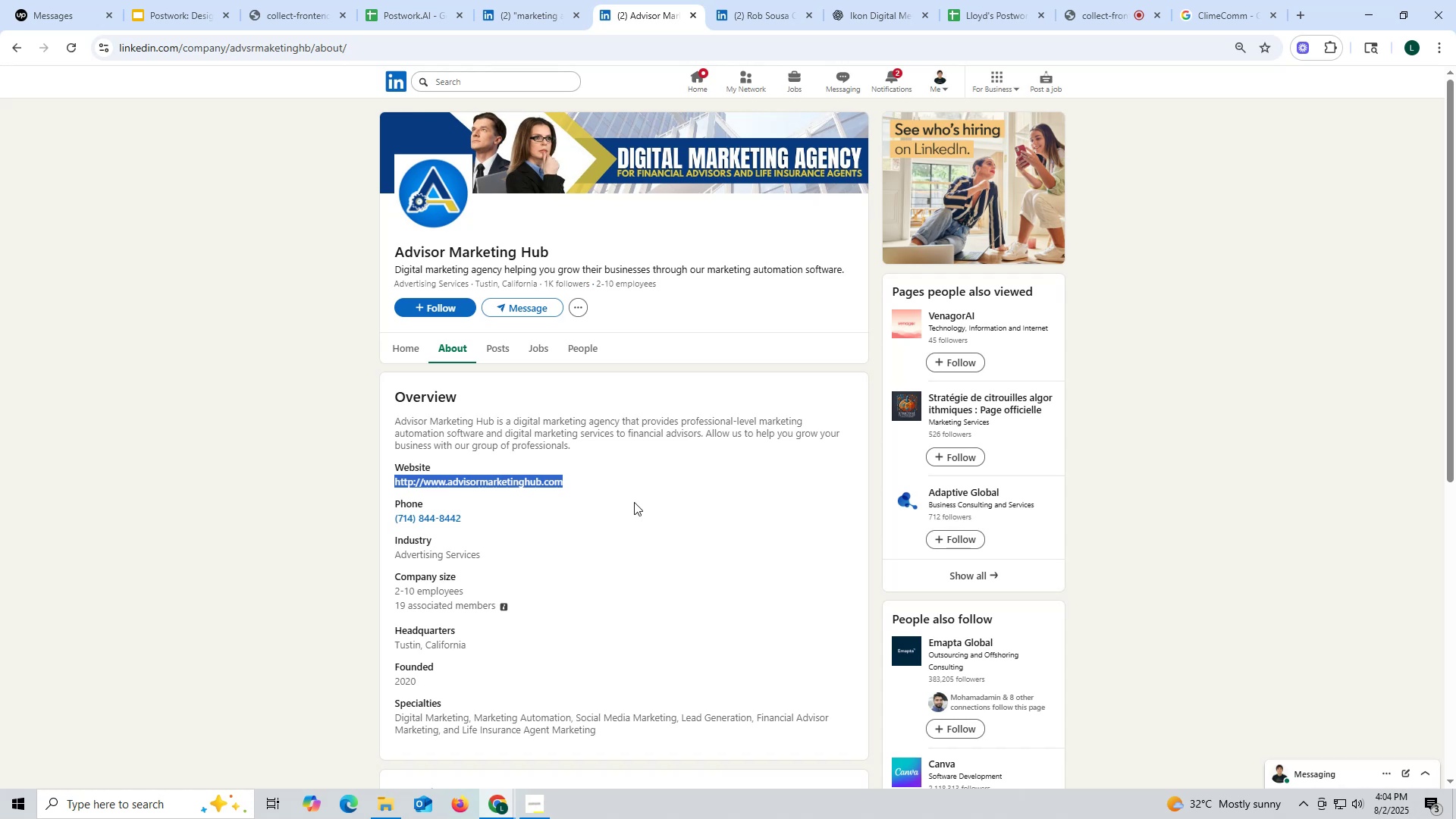 
key(Control+C)
 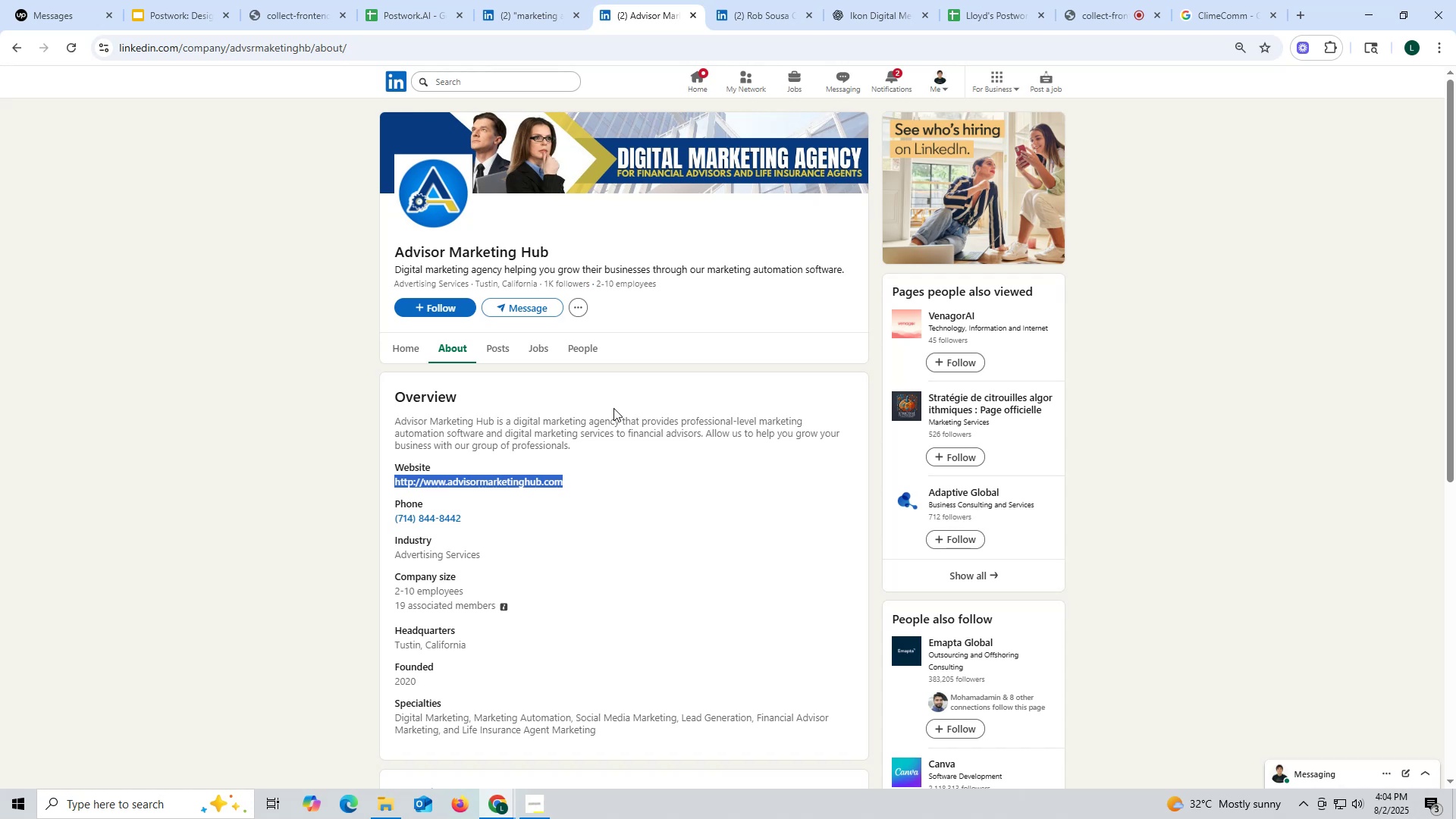 
key(Control+ControlLeft)
 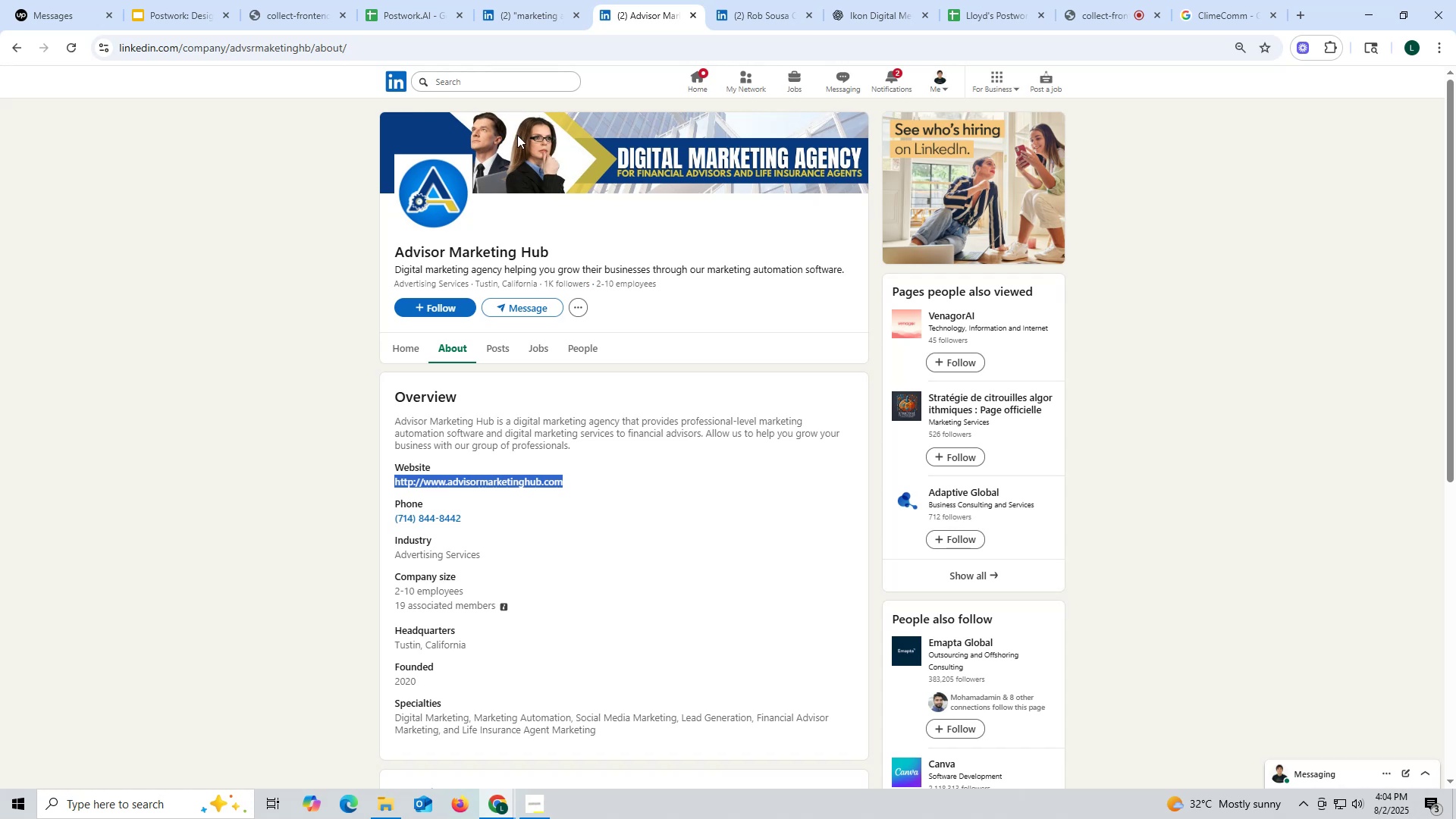 
key(Control+C)
 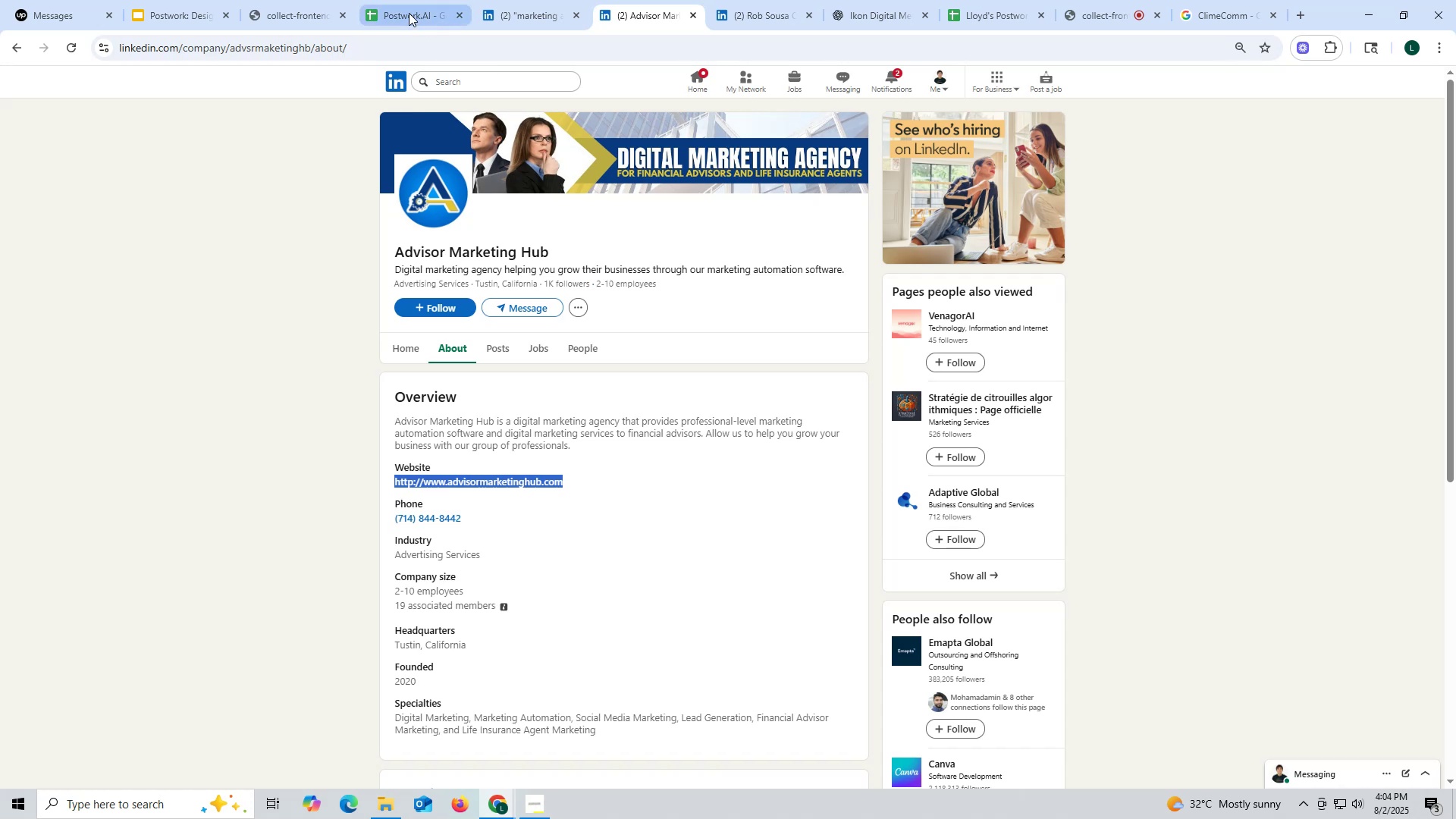 
left_click([408, 13])
 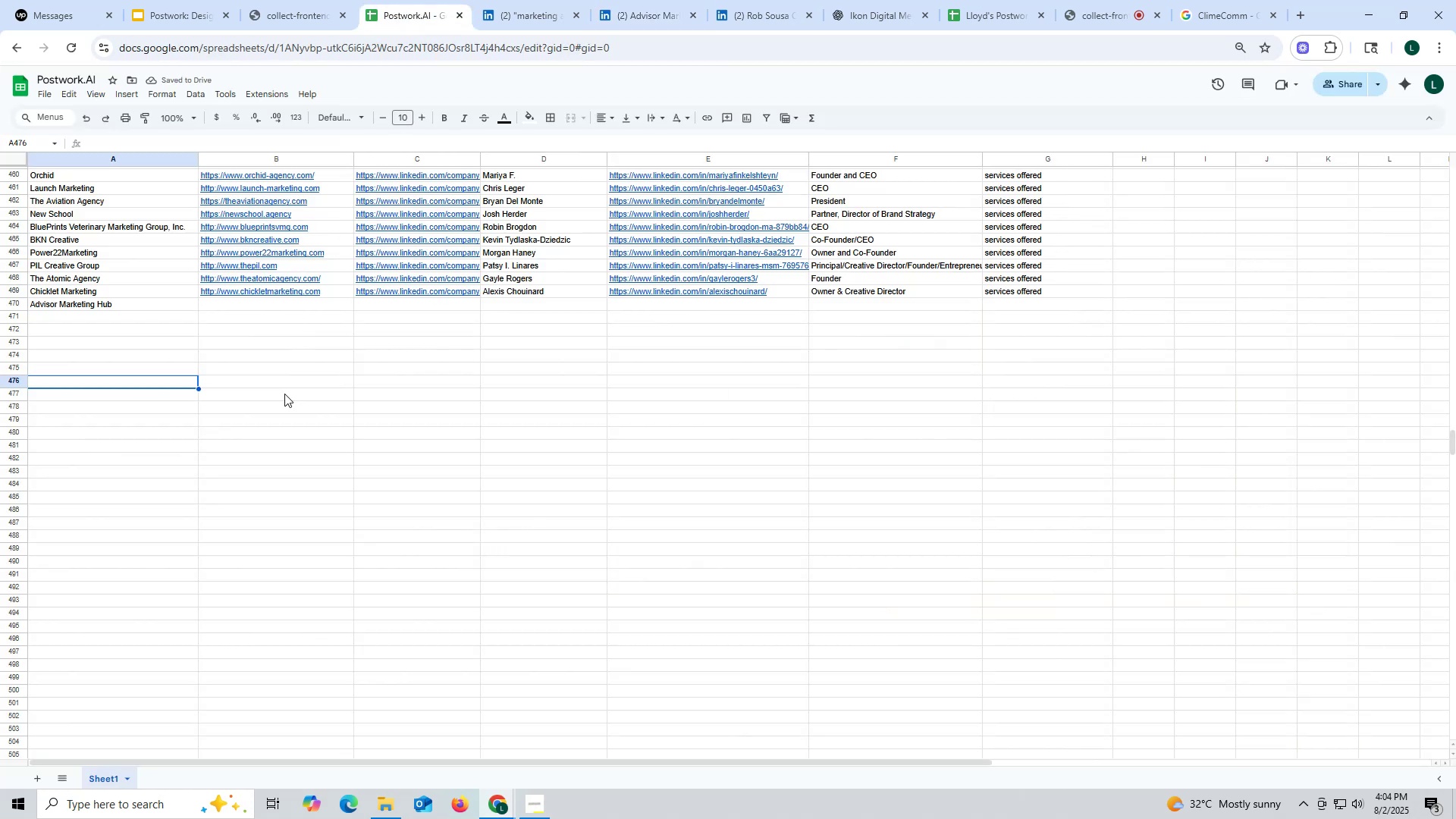 
left_click([272, 418])
 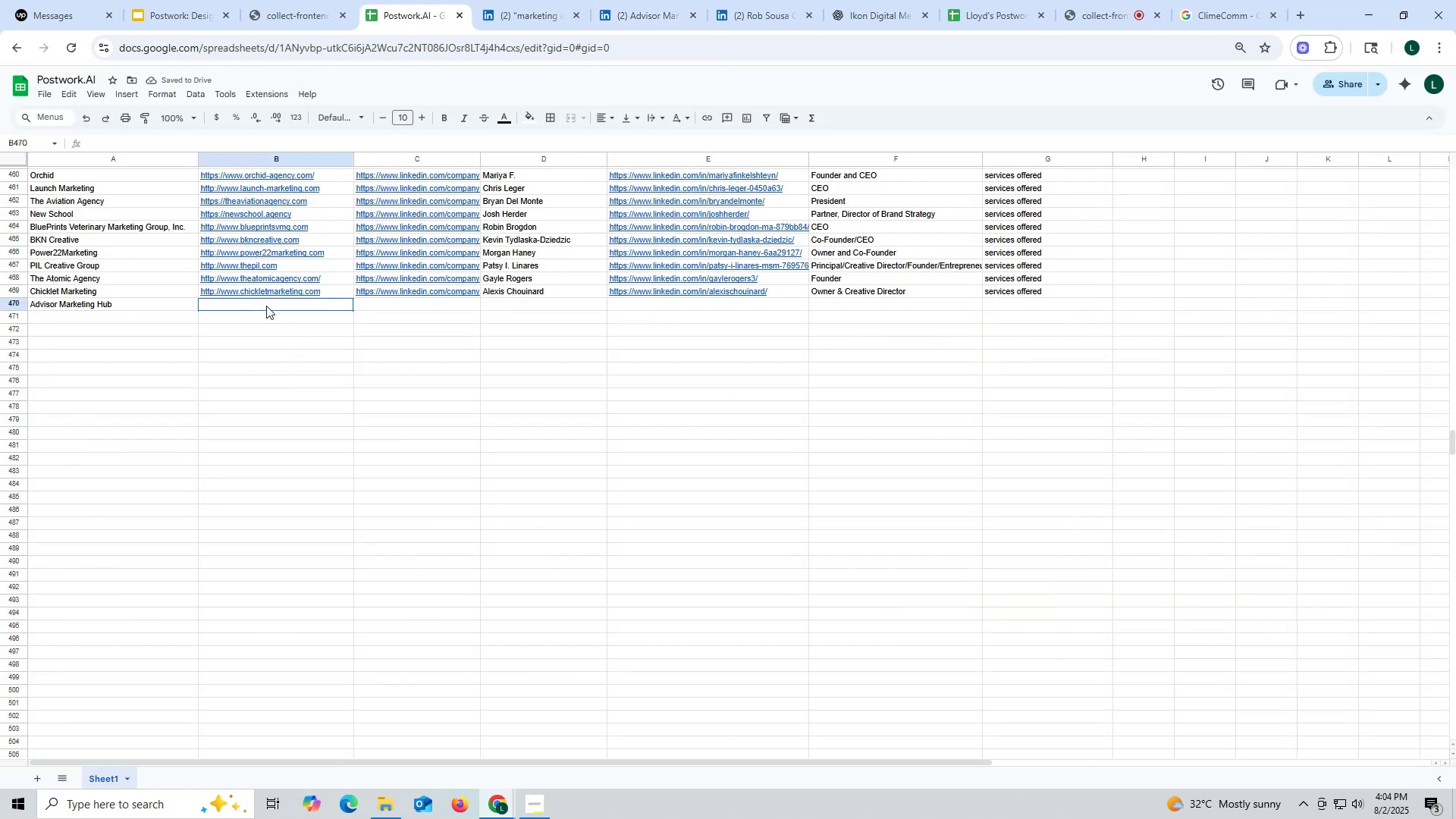 
double_click([266, 306])
 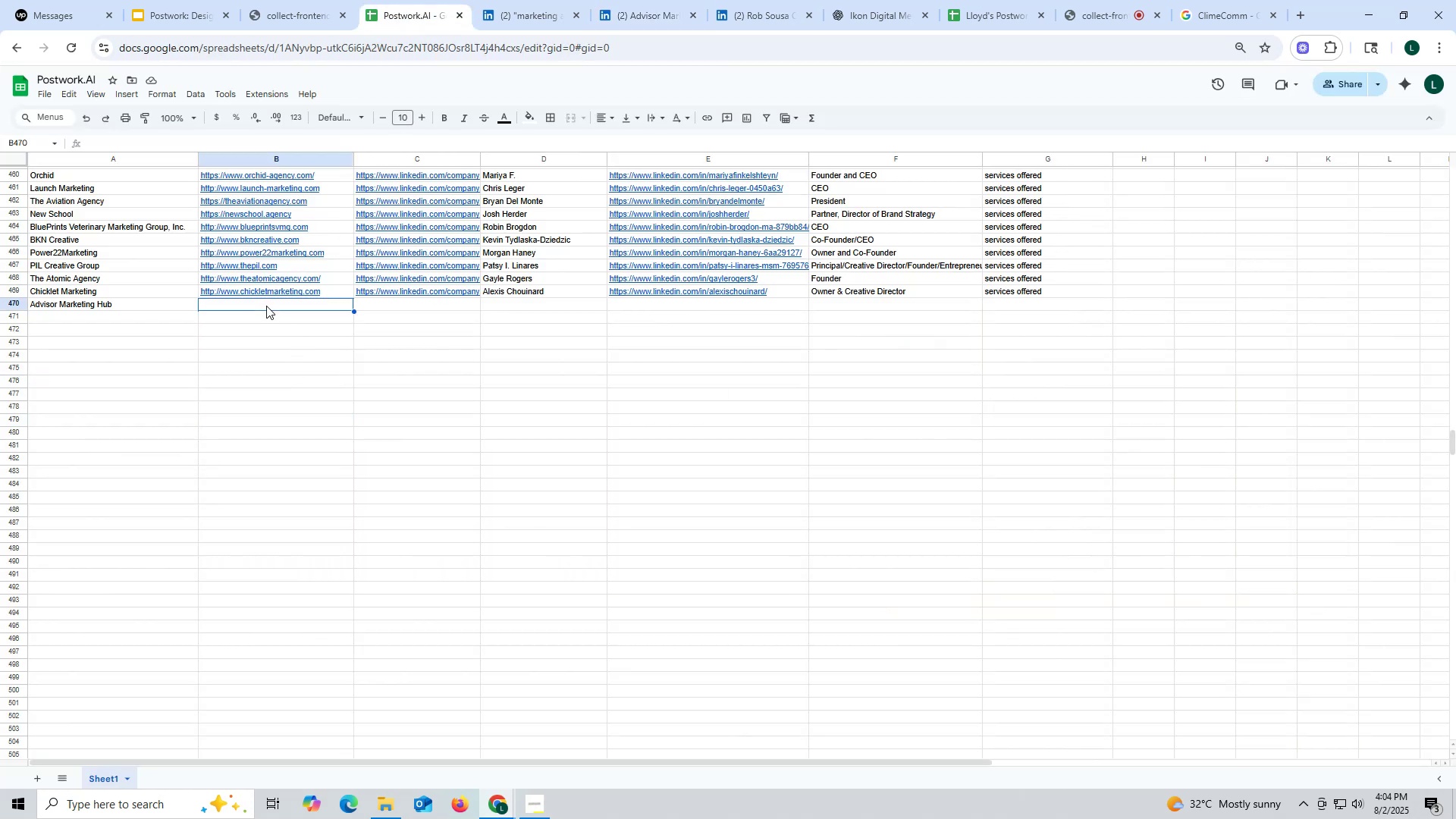 
key(Control+ControlLeft)
 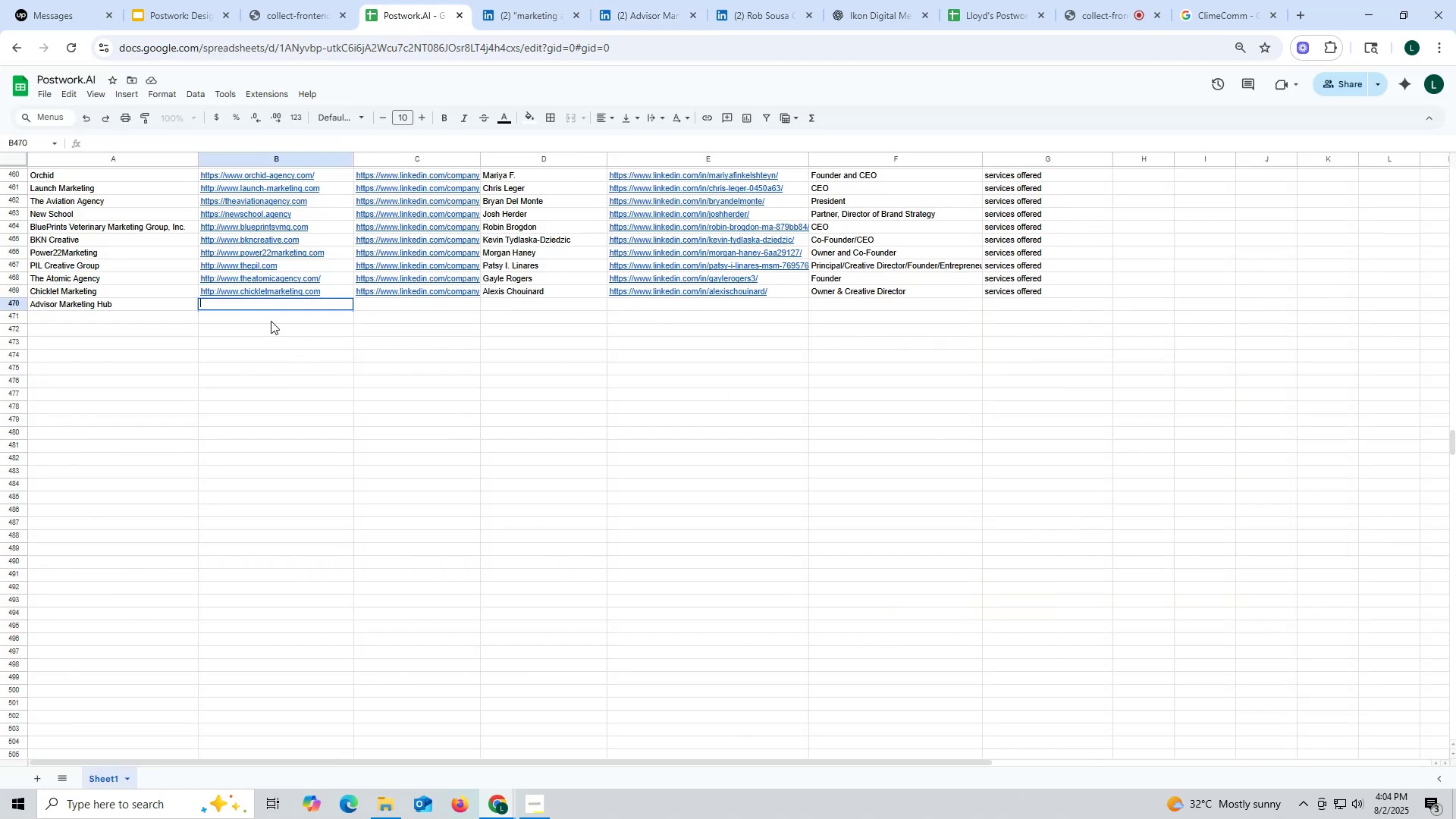 
key(Control+V)
 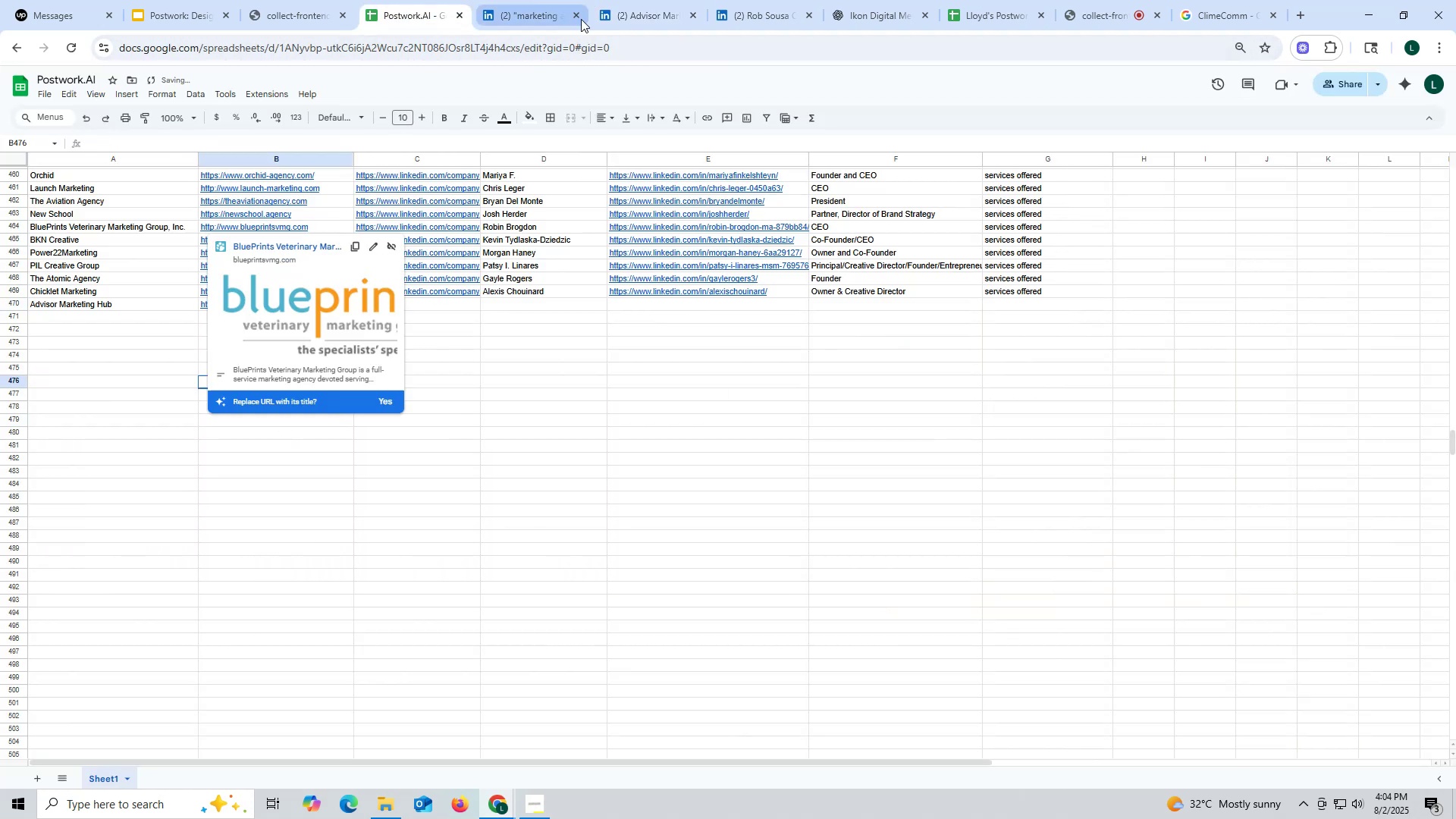 
left_click([641, 16])
 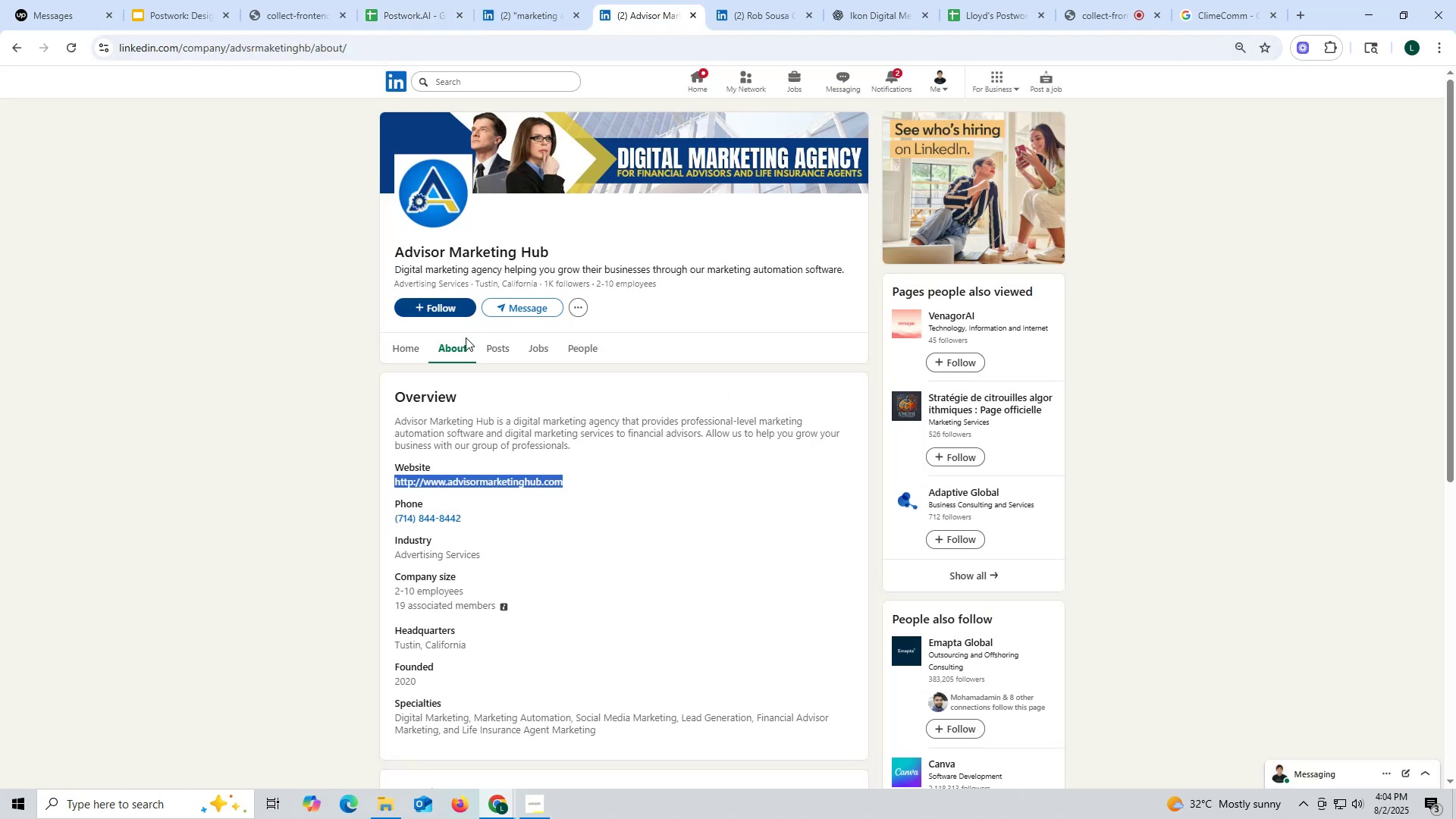 
left_click([408, 347])
 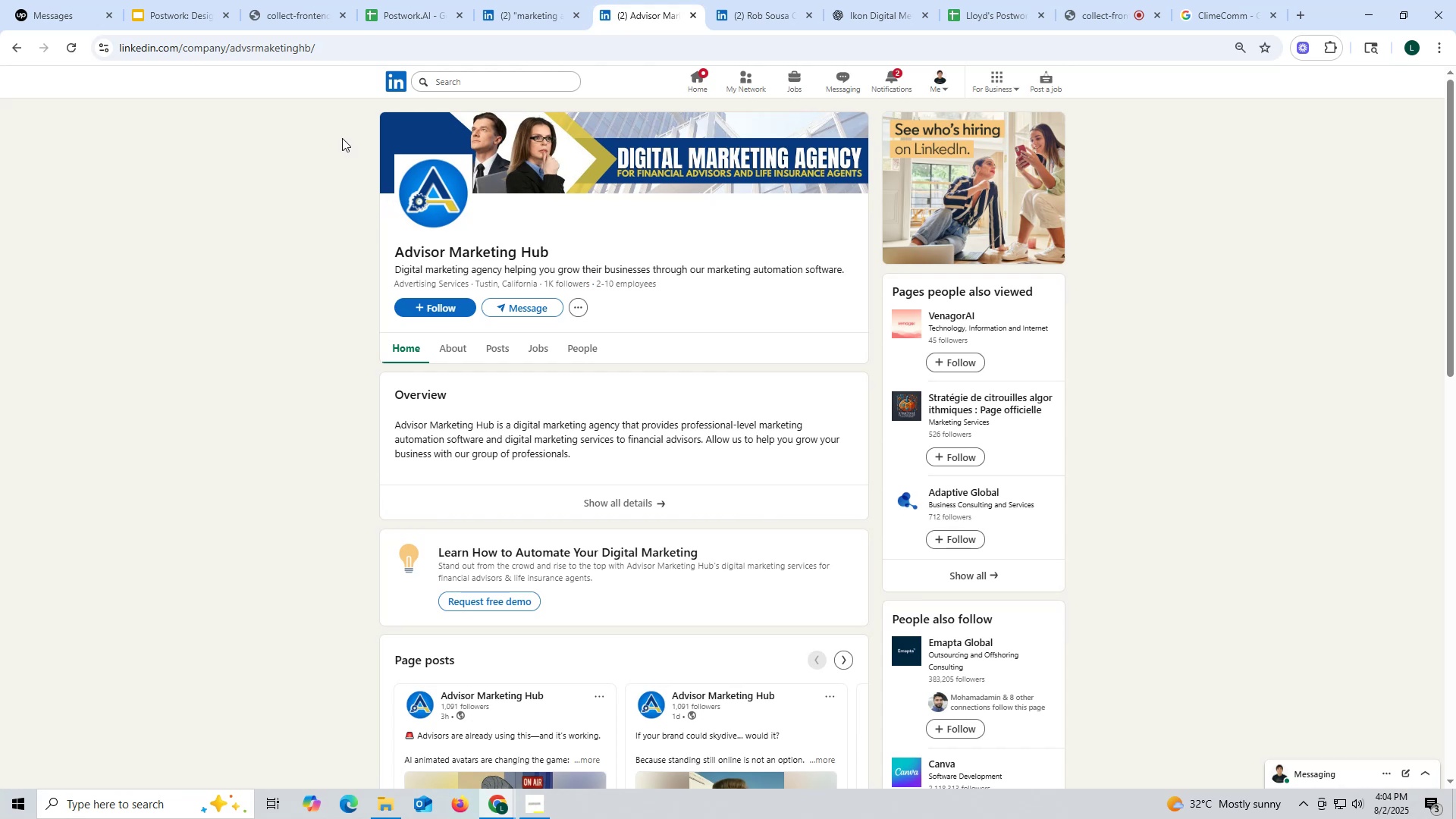 
double_click([282, 47])
 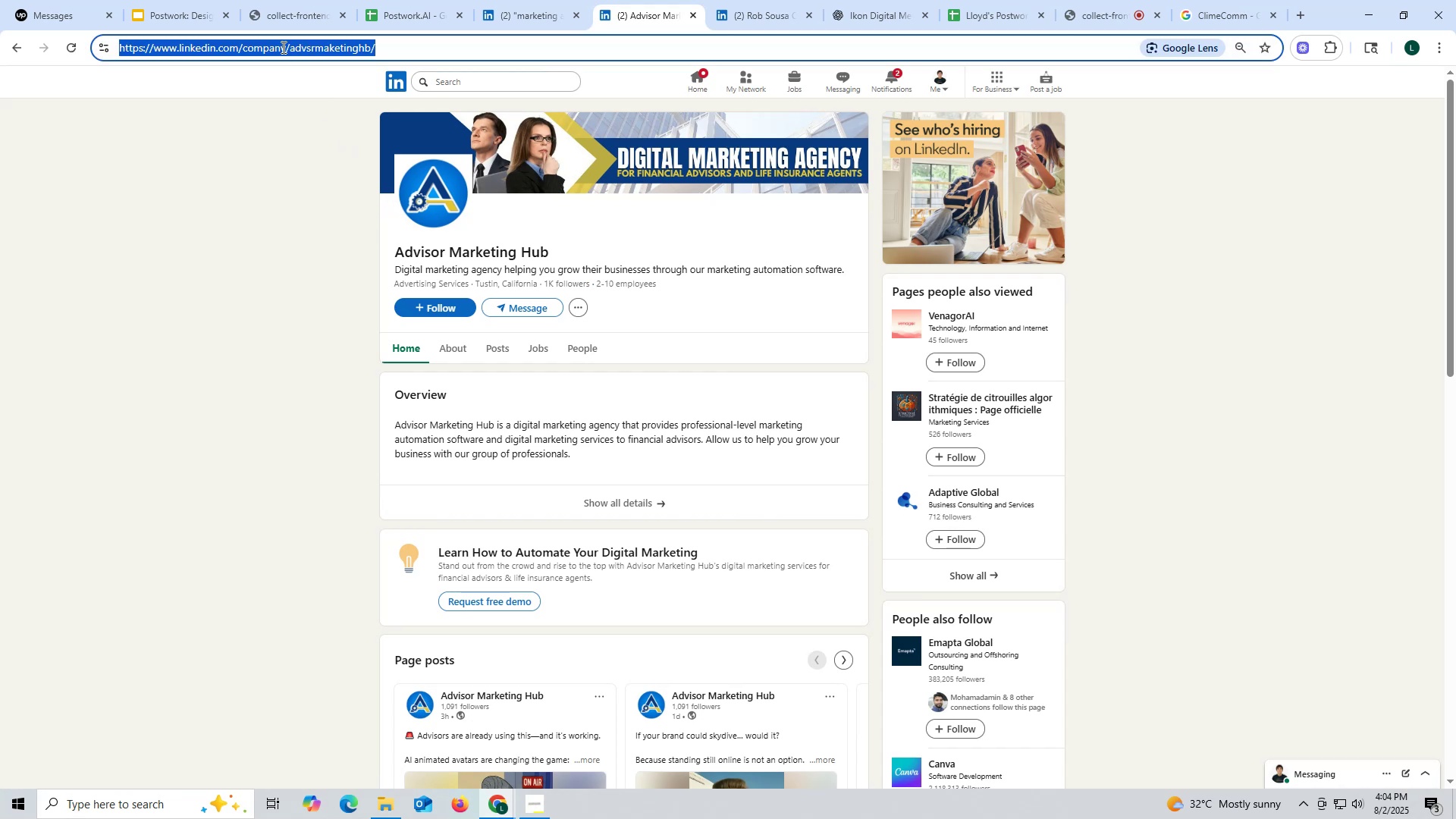 
triple_click([282, 47])
 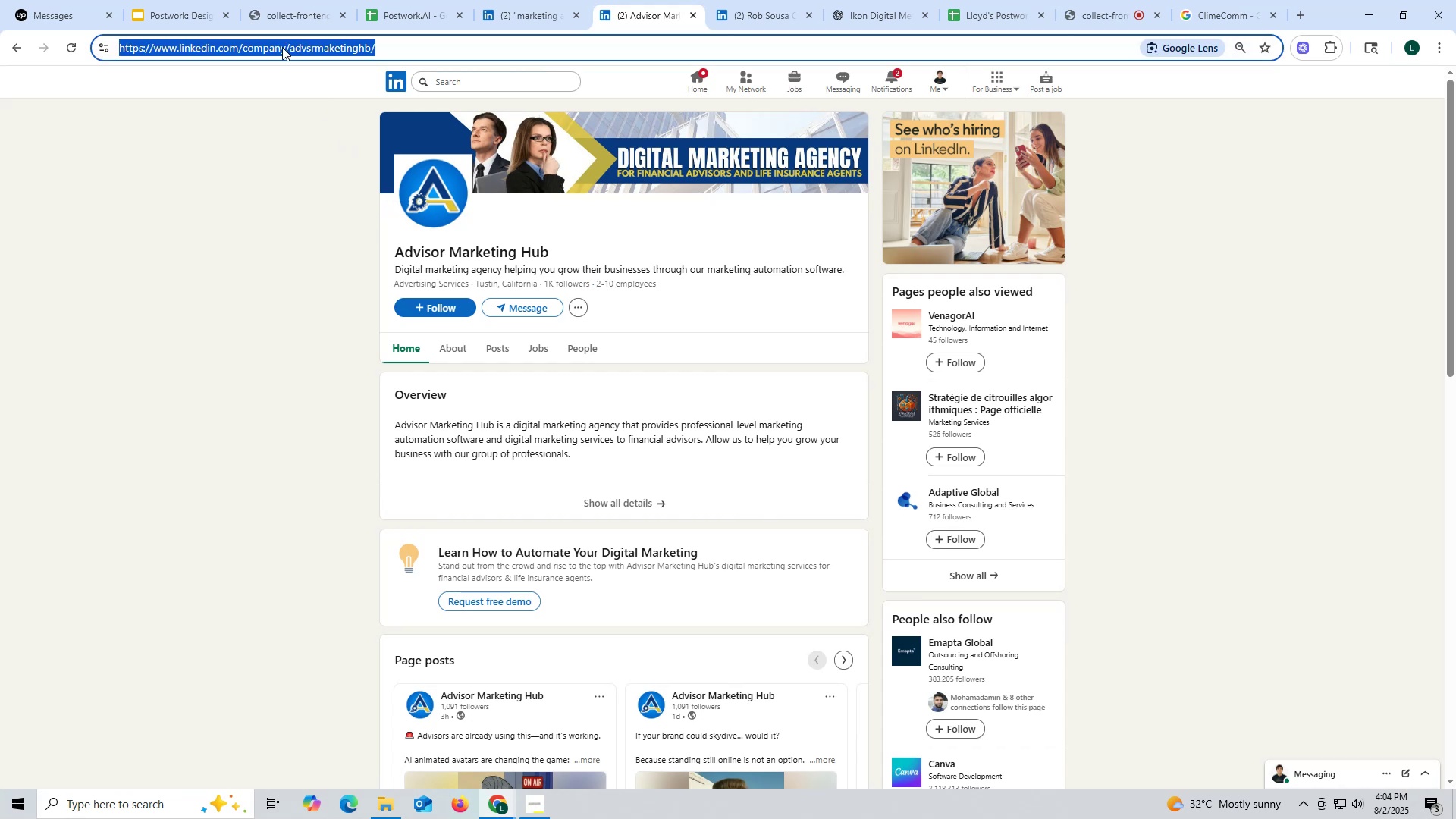 
key(Control+ControlLeft)
 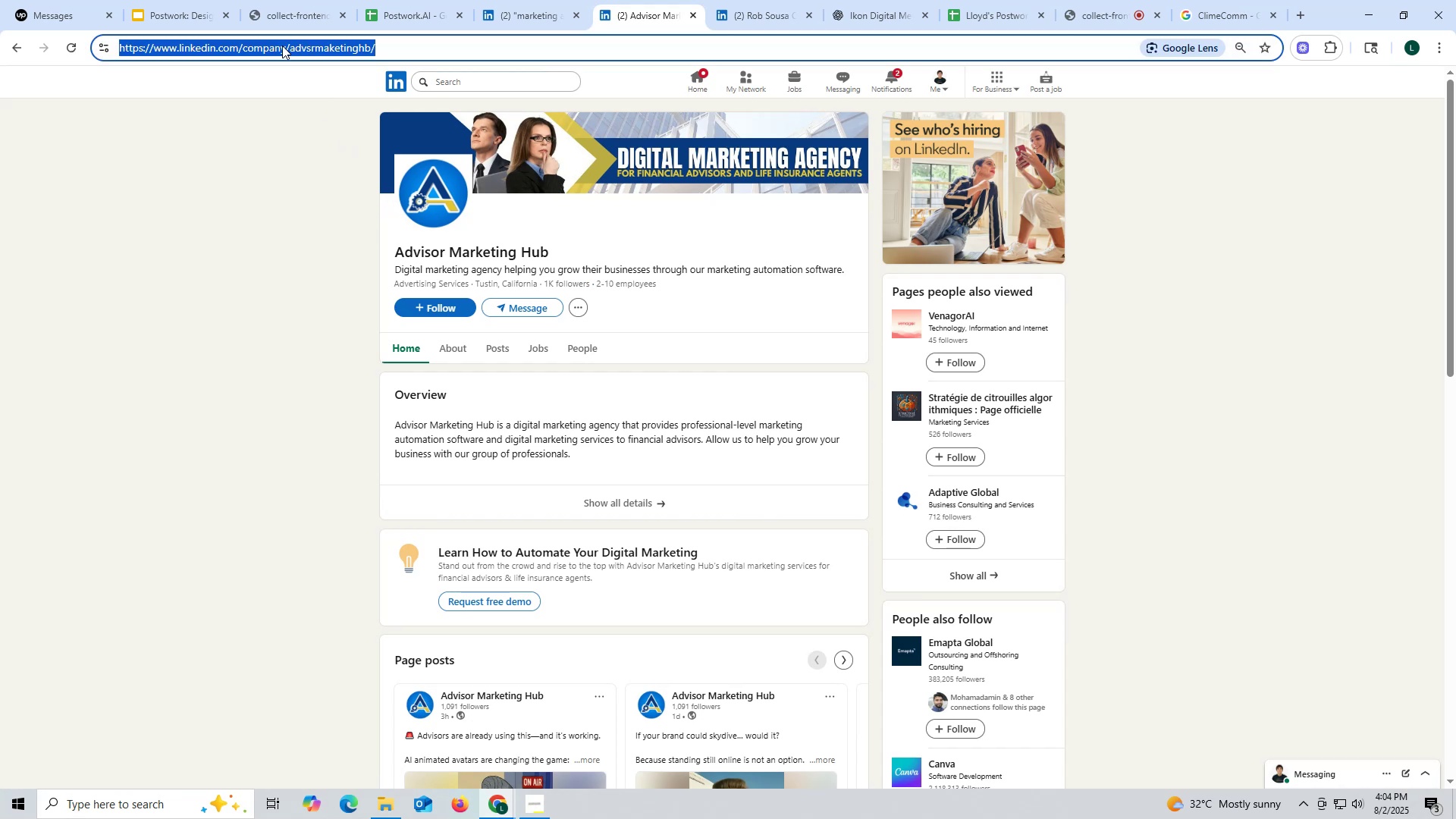 
key(Control+C)
 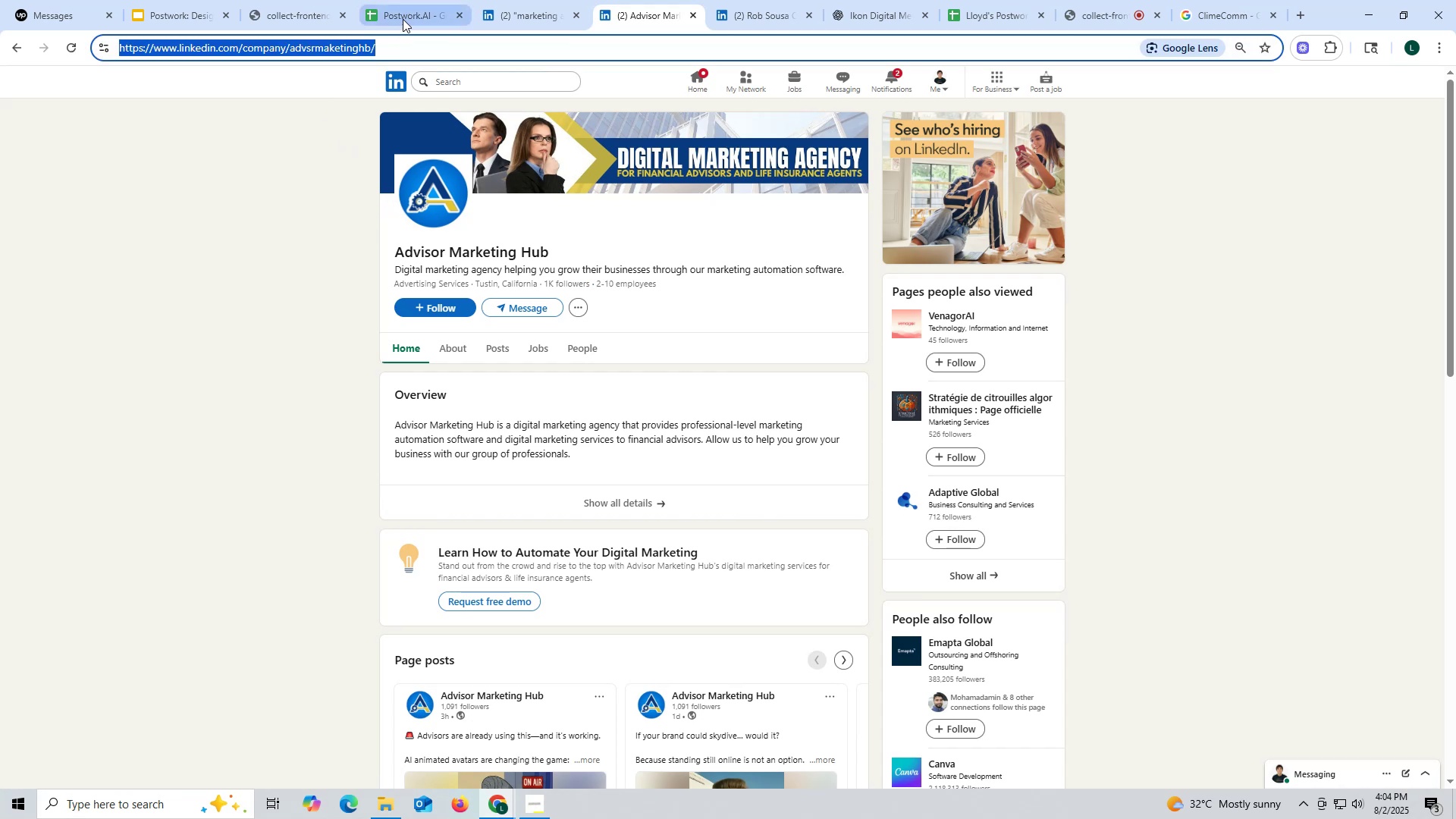 
left_click([403, 18])
 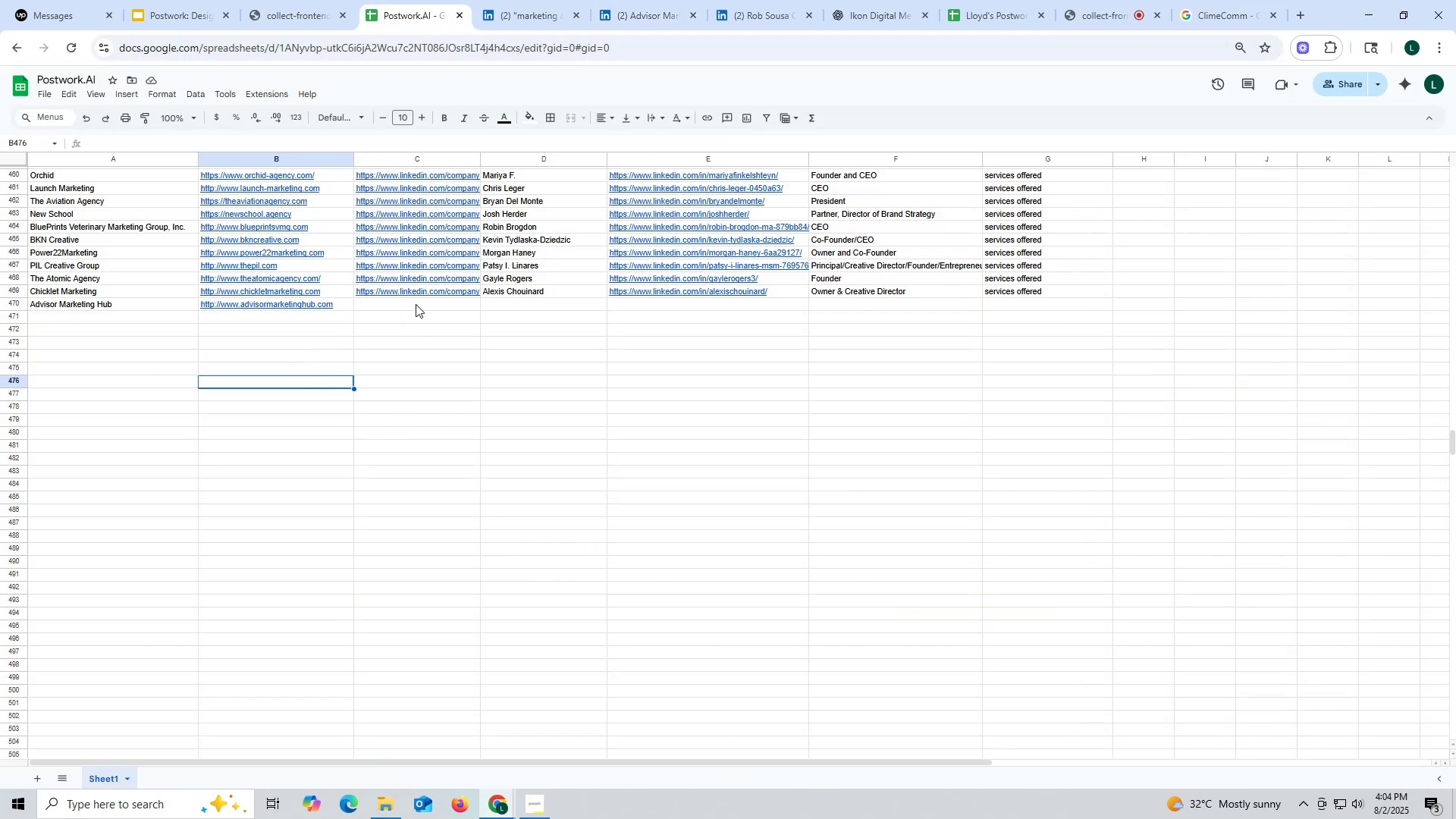 
double_click([416, 304])
 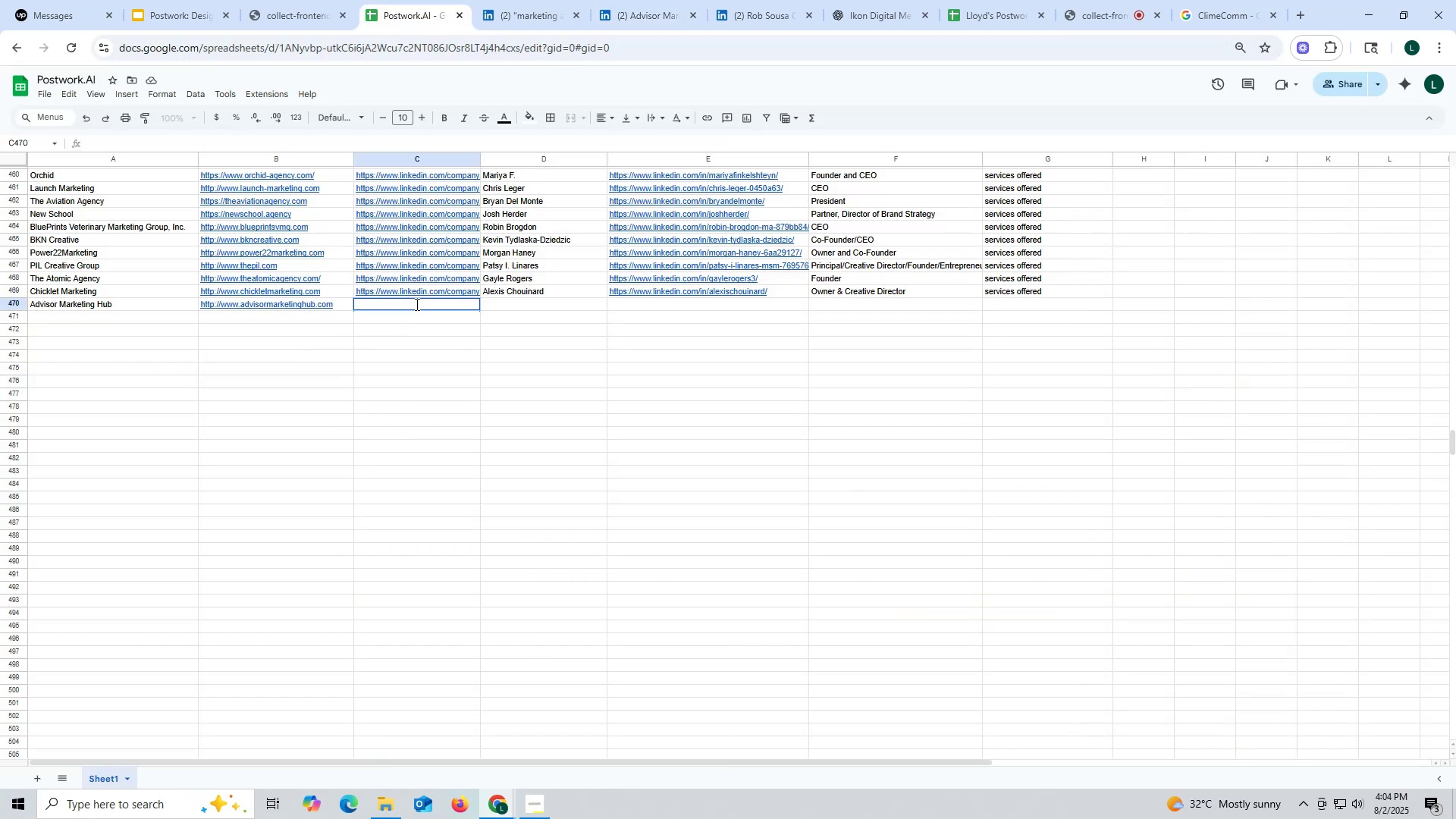 
triple_click([416, 304])
 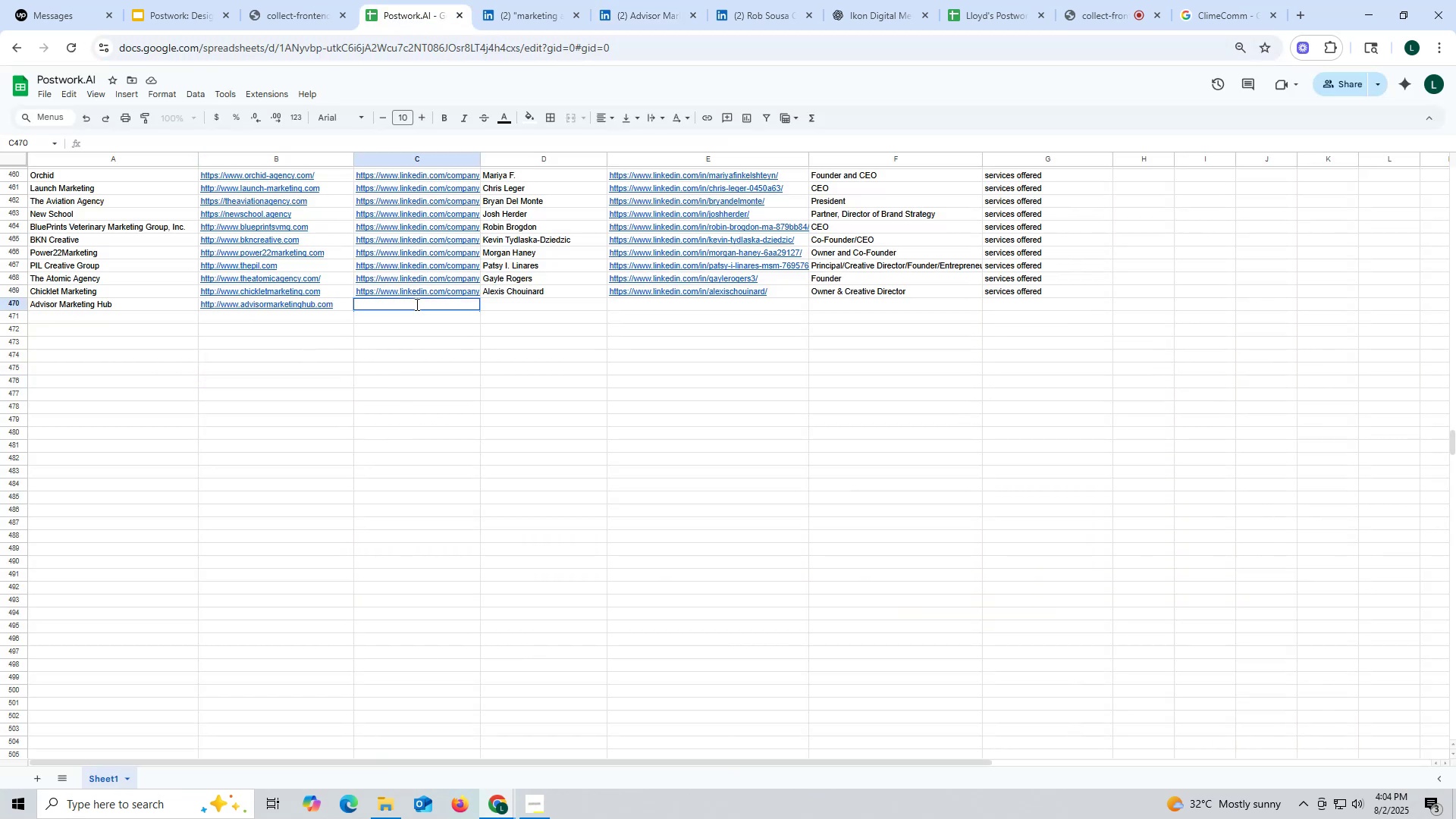 
key(Control+ControlLeft)
 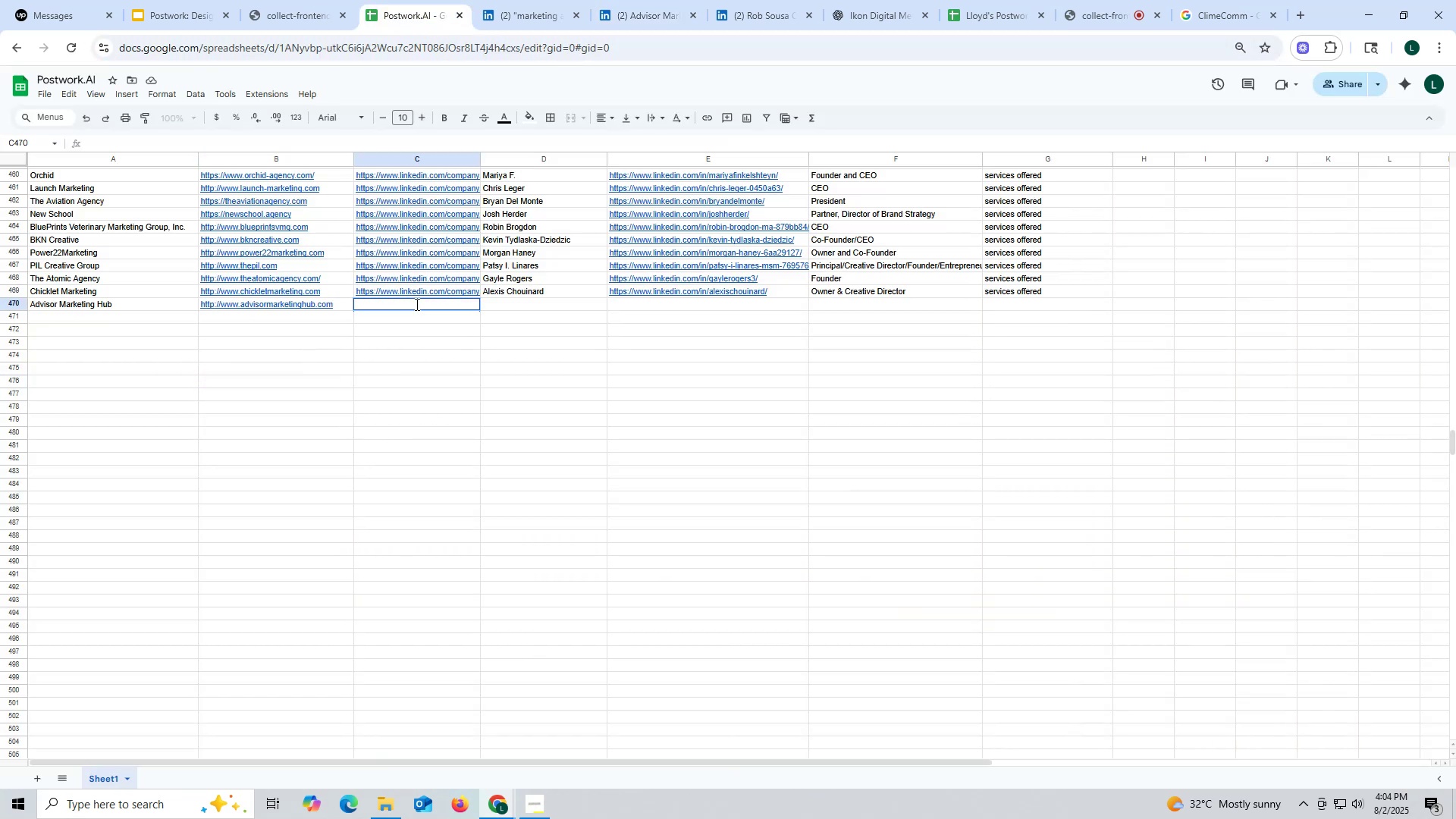 
key(Control+V)
 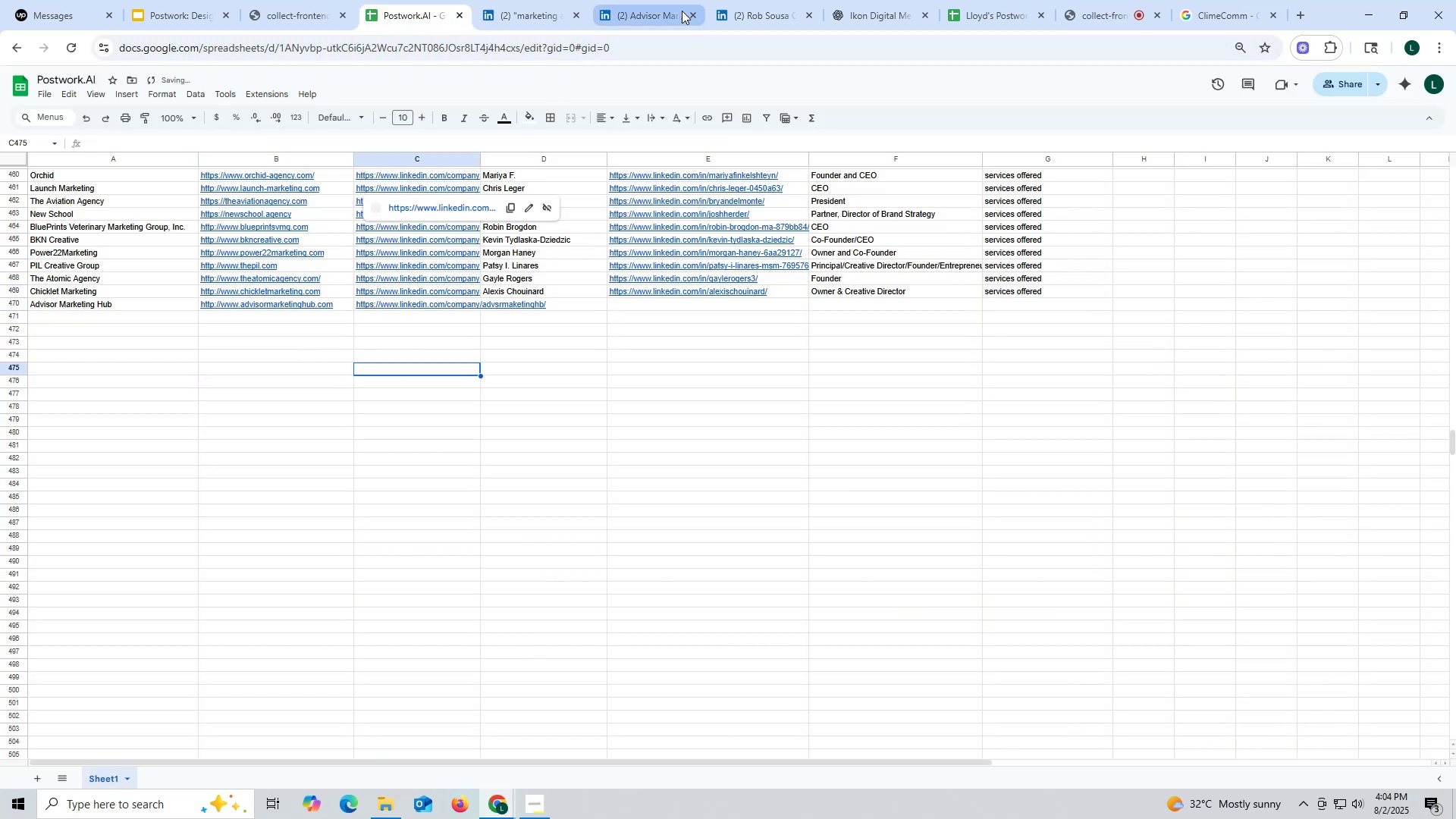 
left_click([642, 11])
 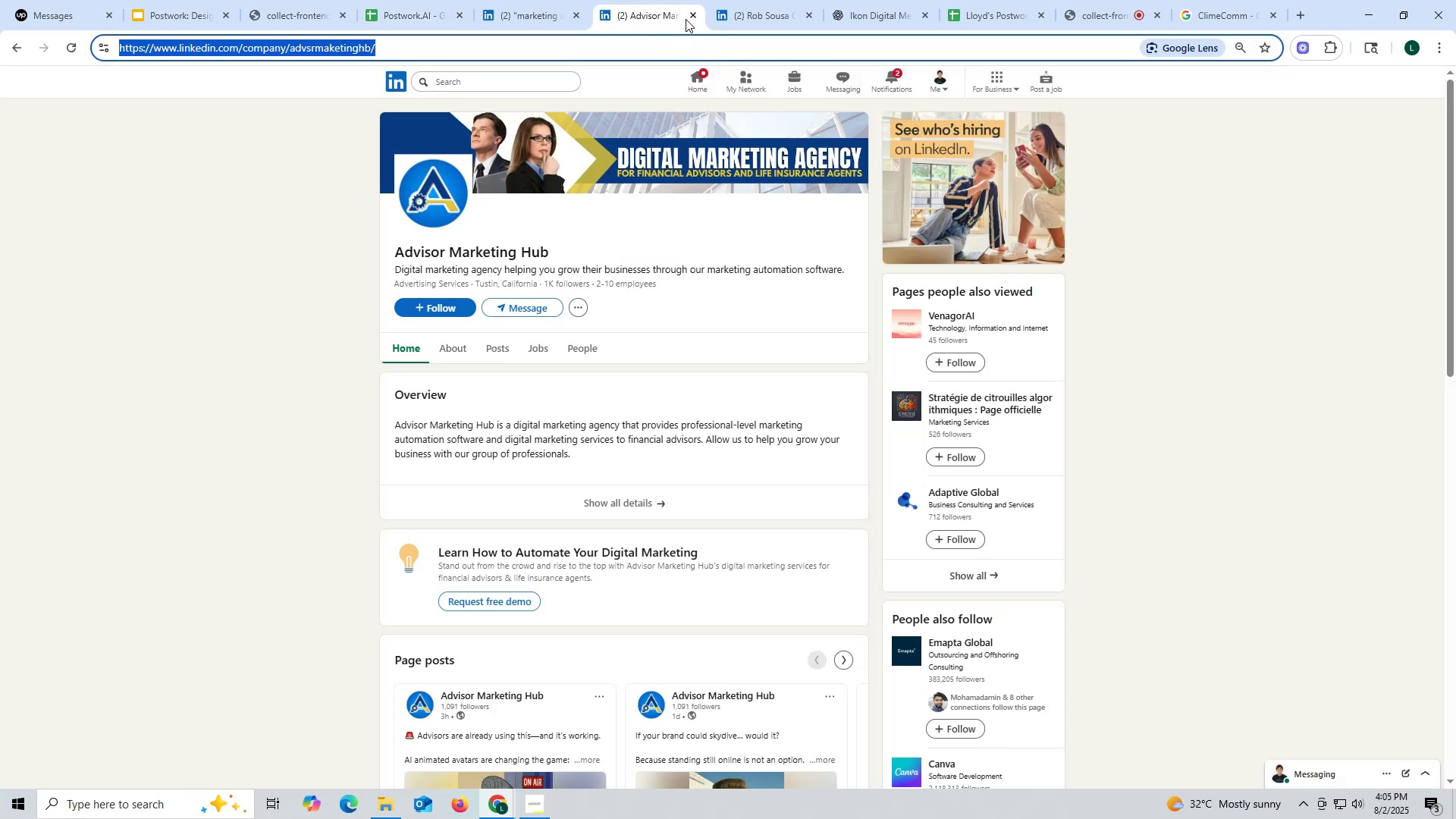 
left_click([692, 14])
 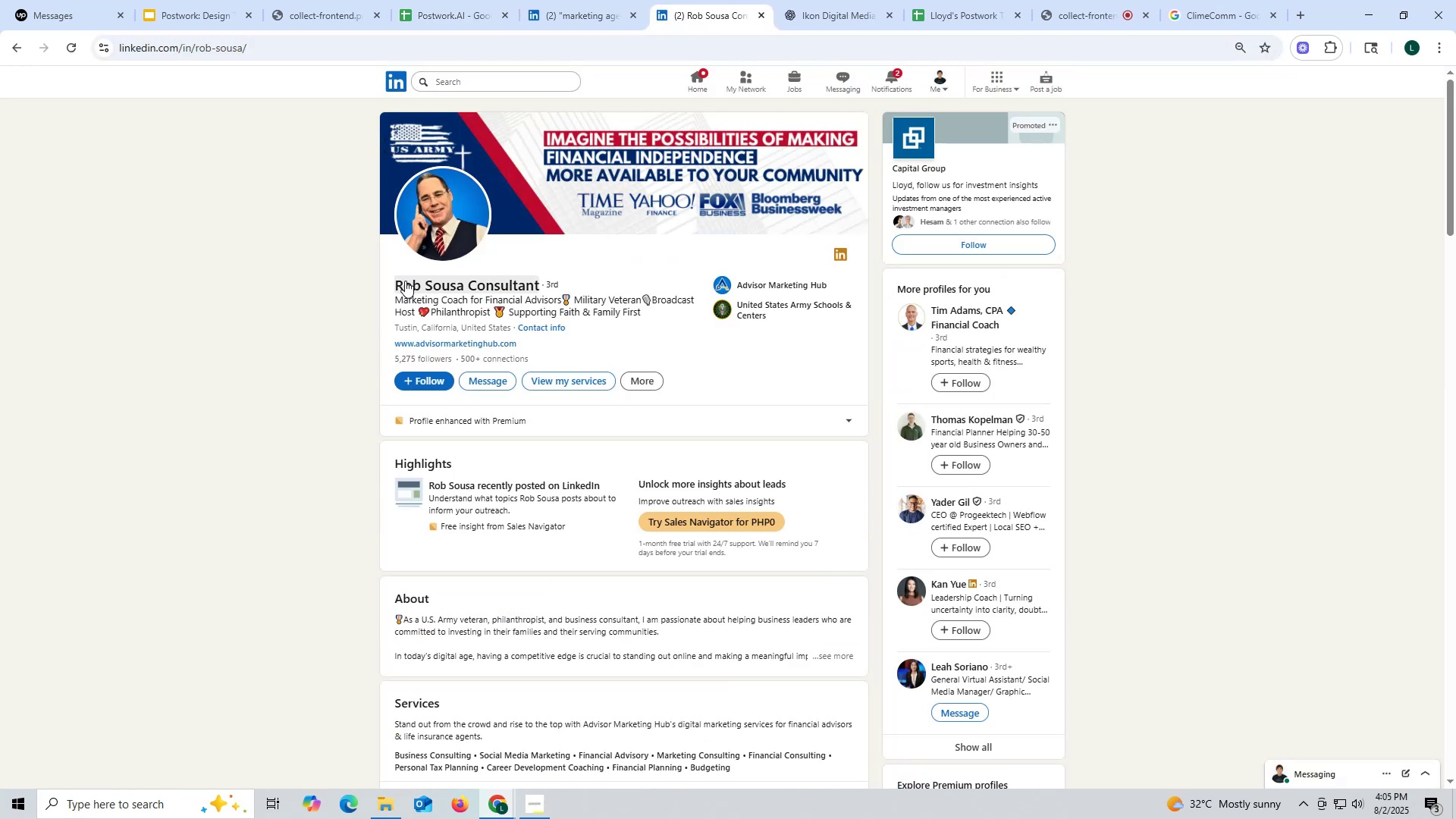 
left_click_drag(start_coordinate=[376, 287], to_coordinate=[463, 283])
 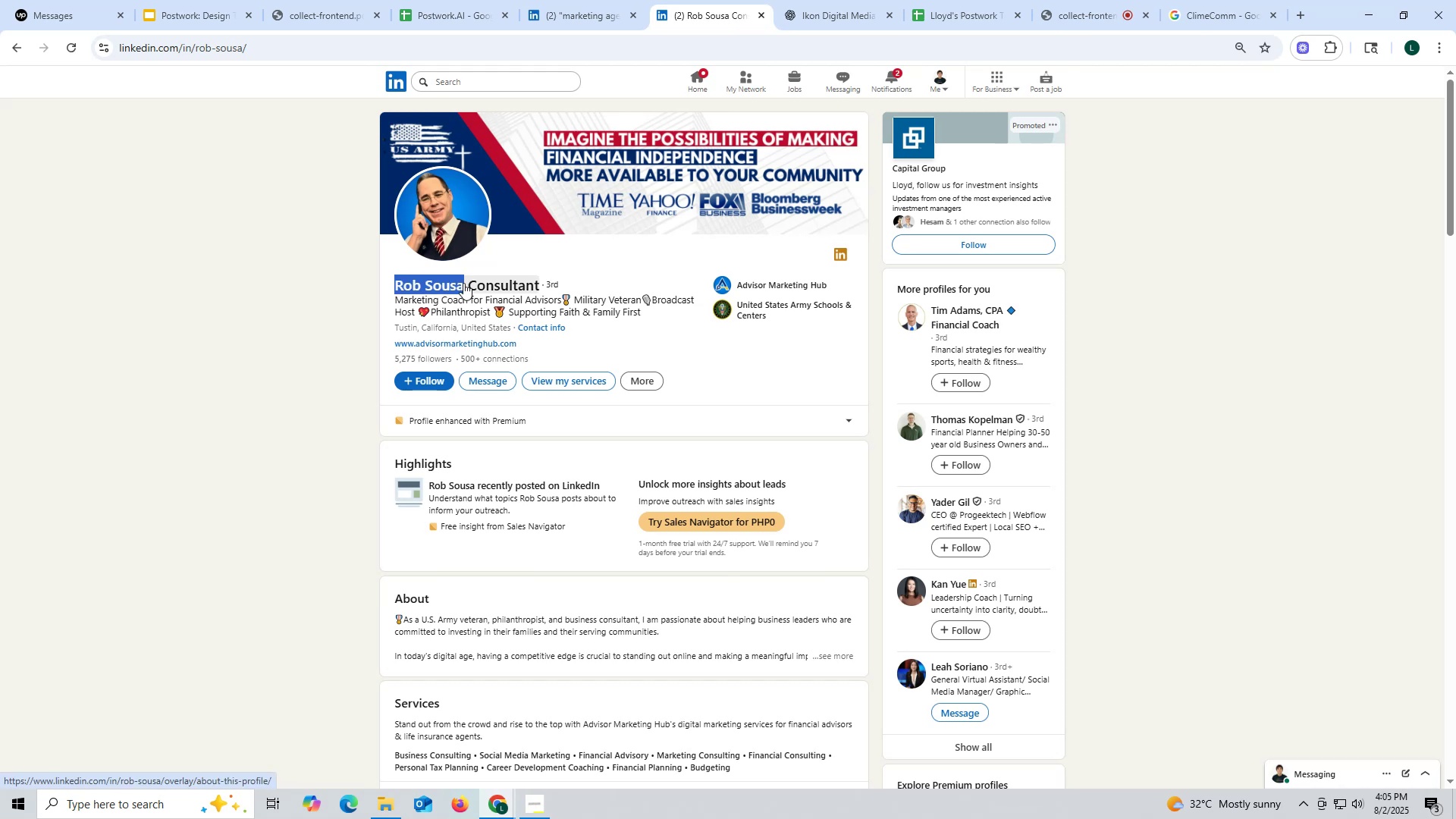 
key(Control+ControlLeft)
 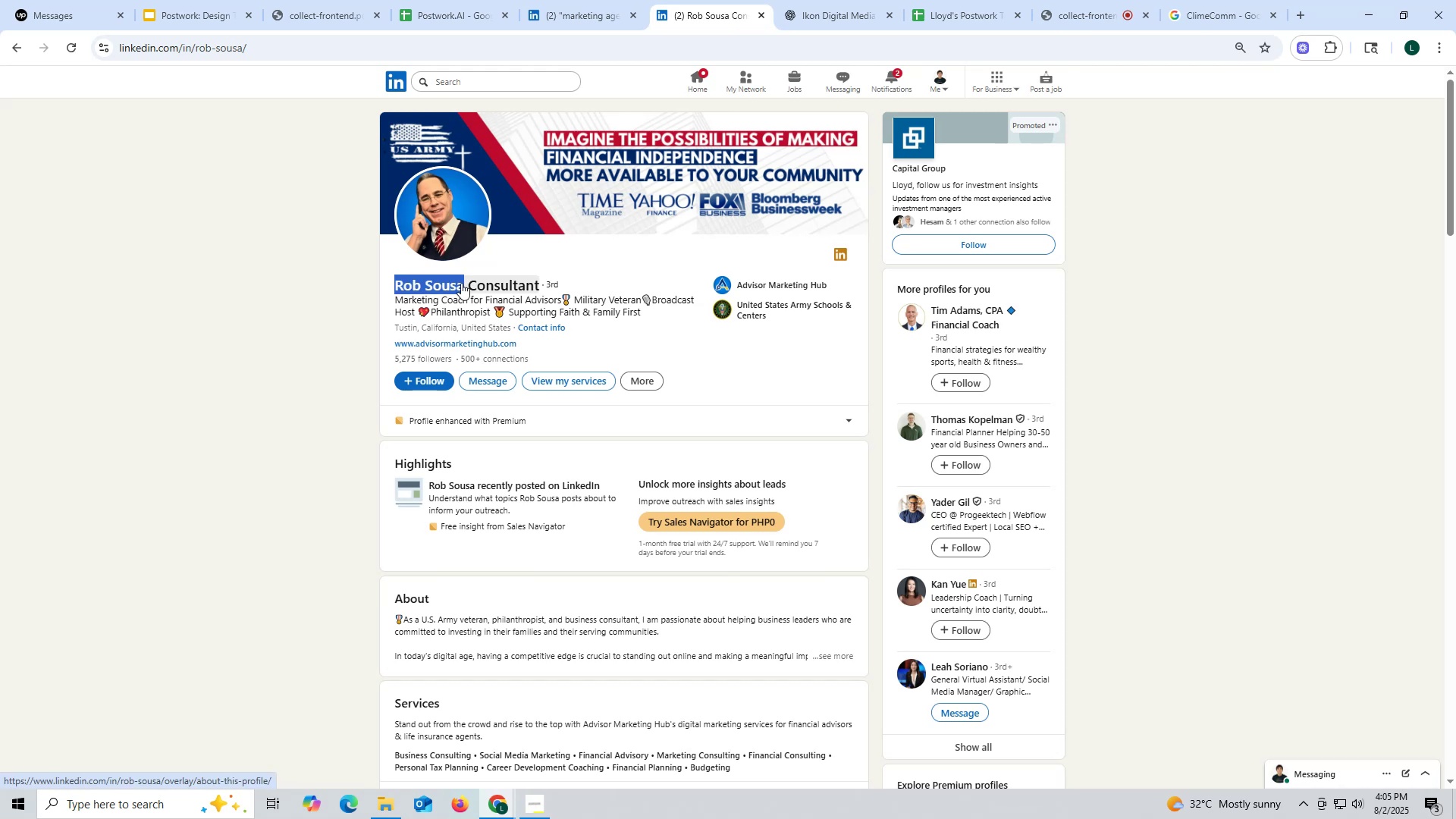 
key(Control+C)
 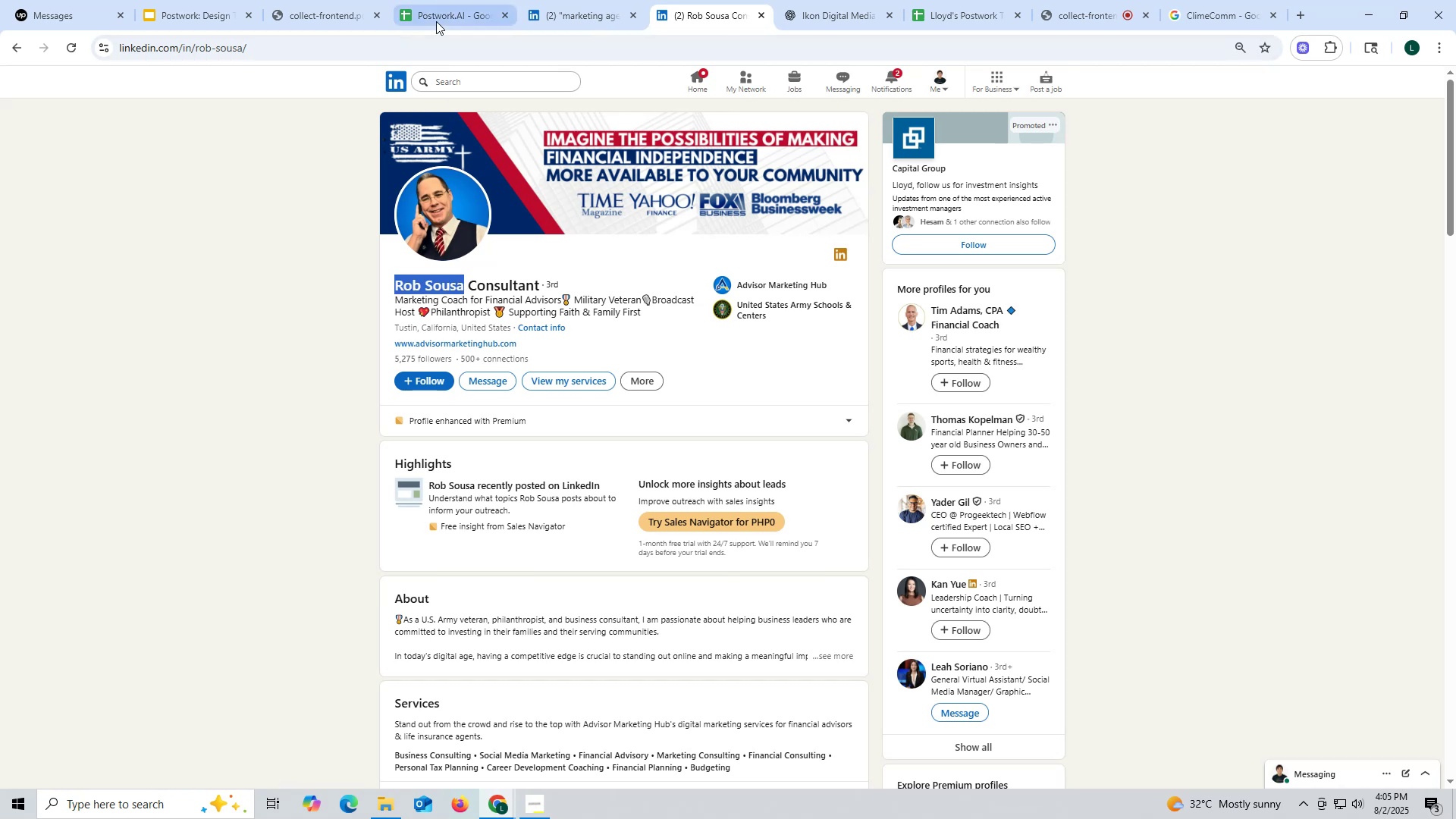 
left_click([436, 21])
 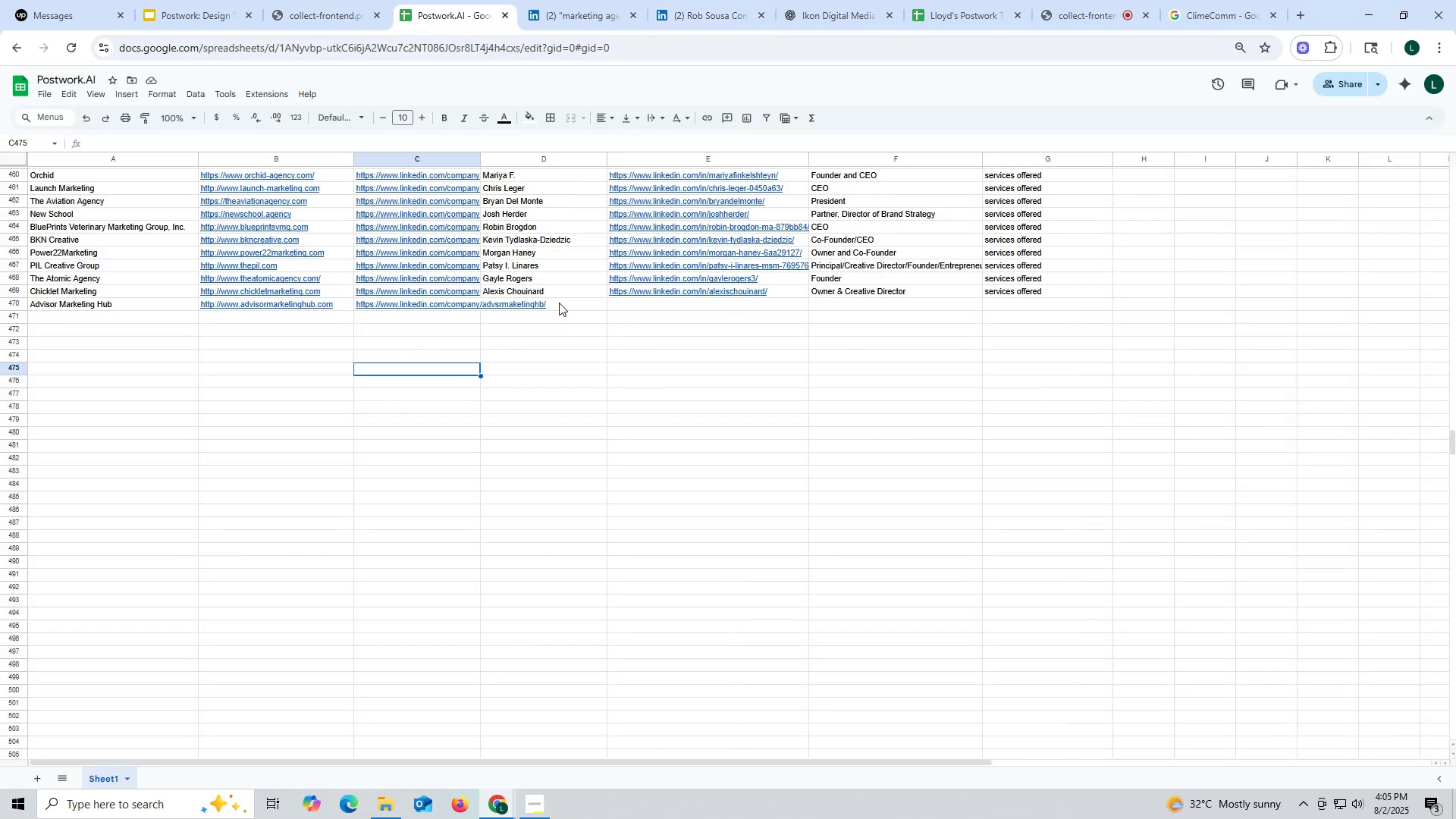 
double_click([560, 303])
 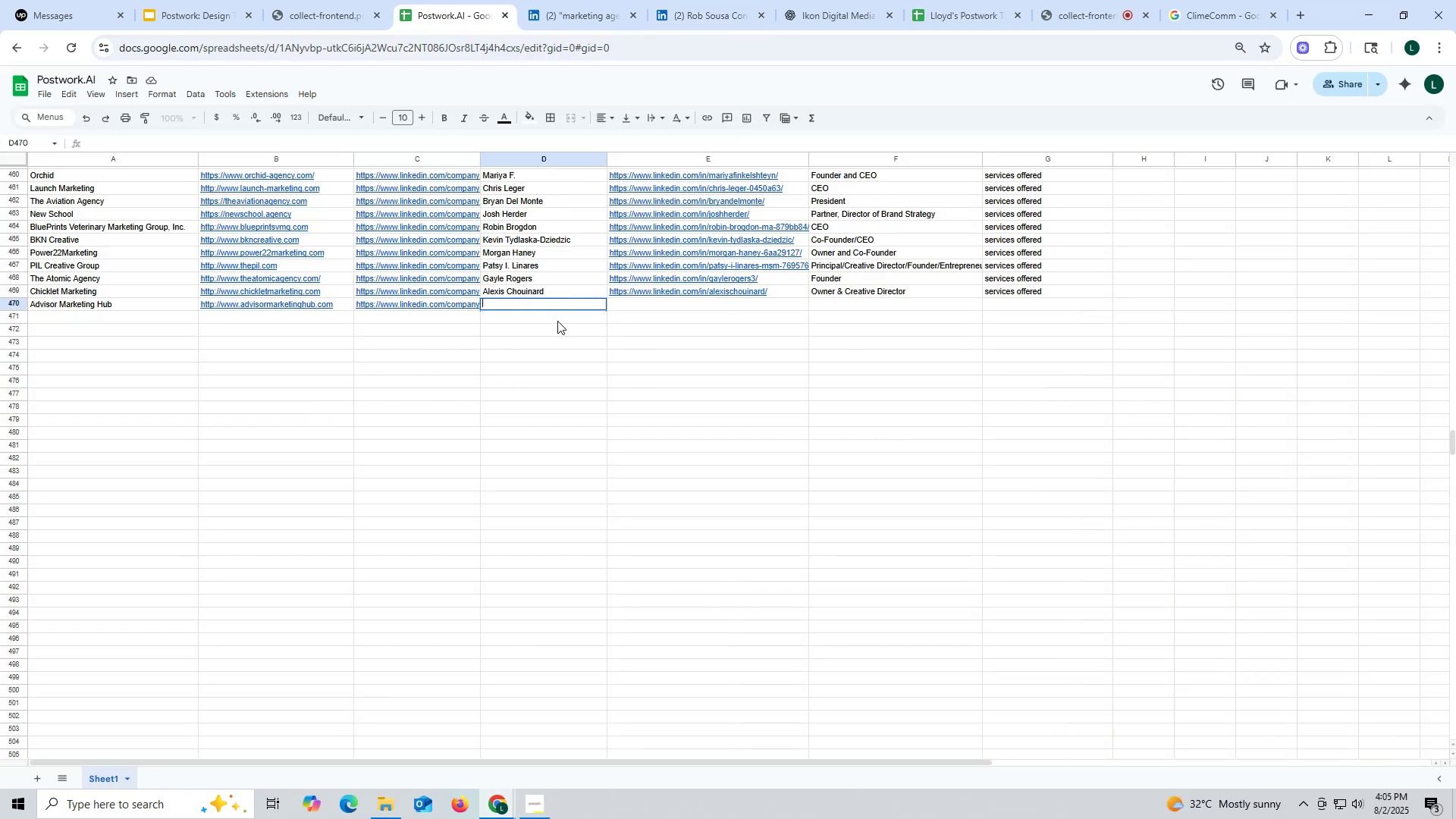 
key(Control+ControlLeft)
 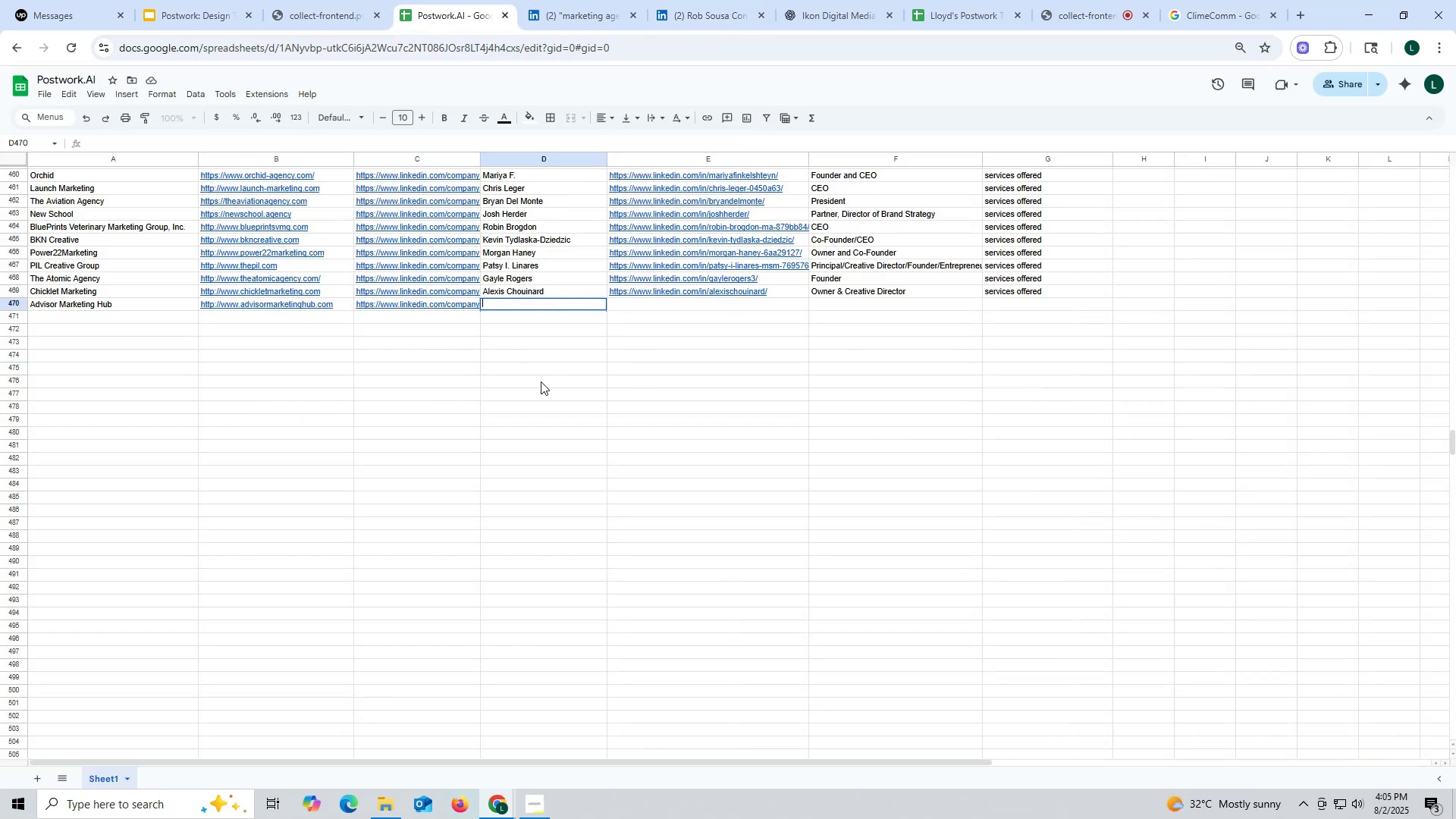 
key(Control+V)
 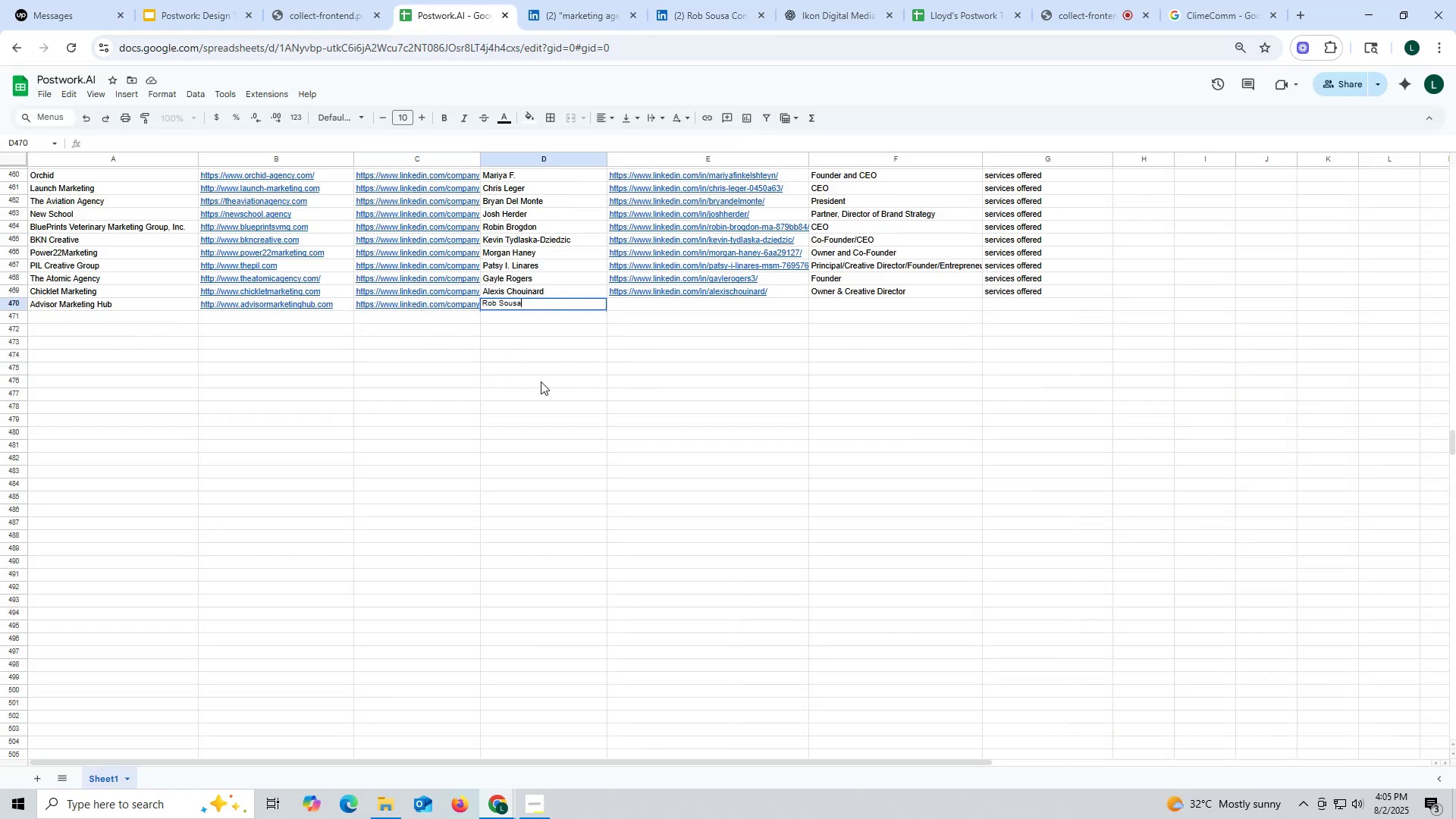 
triple_click([541, 381])
 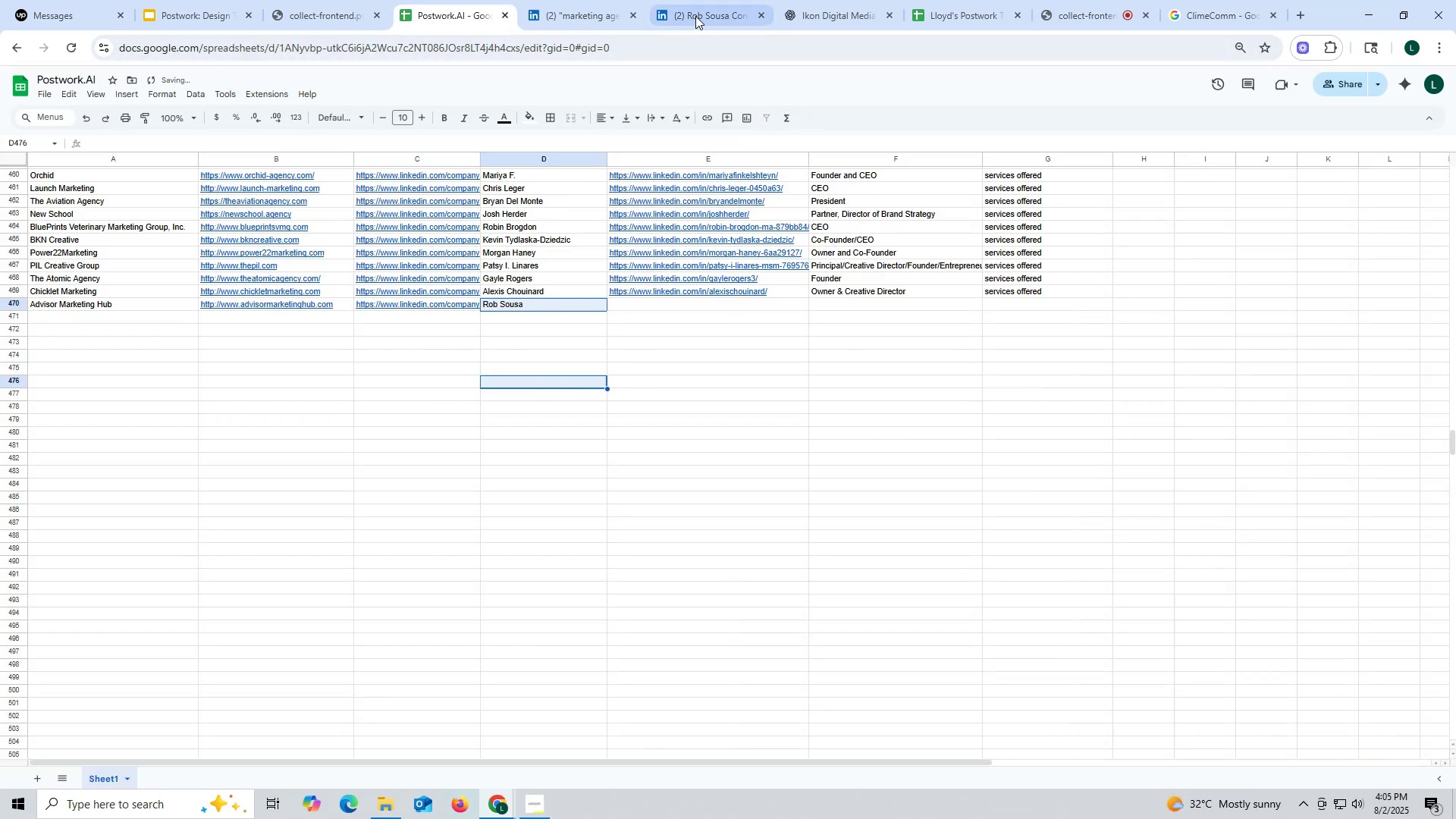 
left_click([701, 8])
 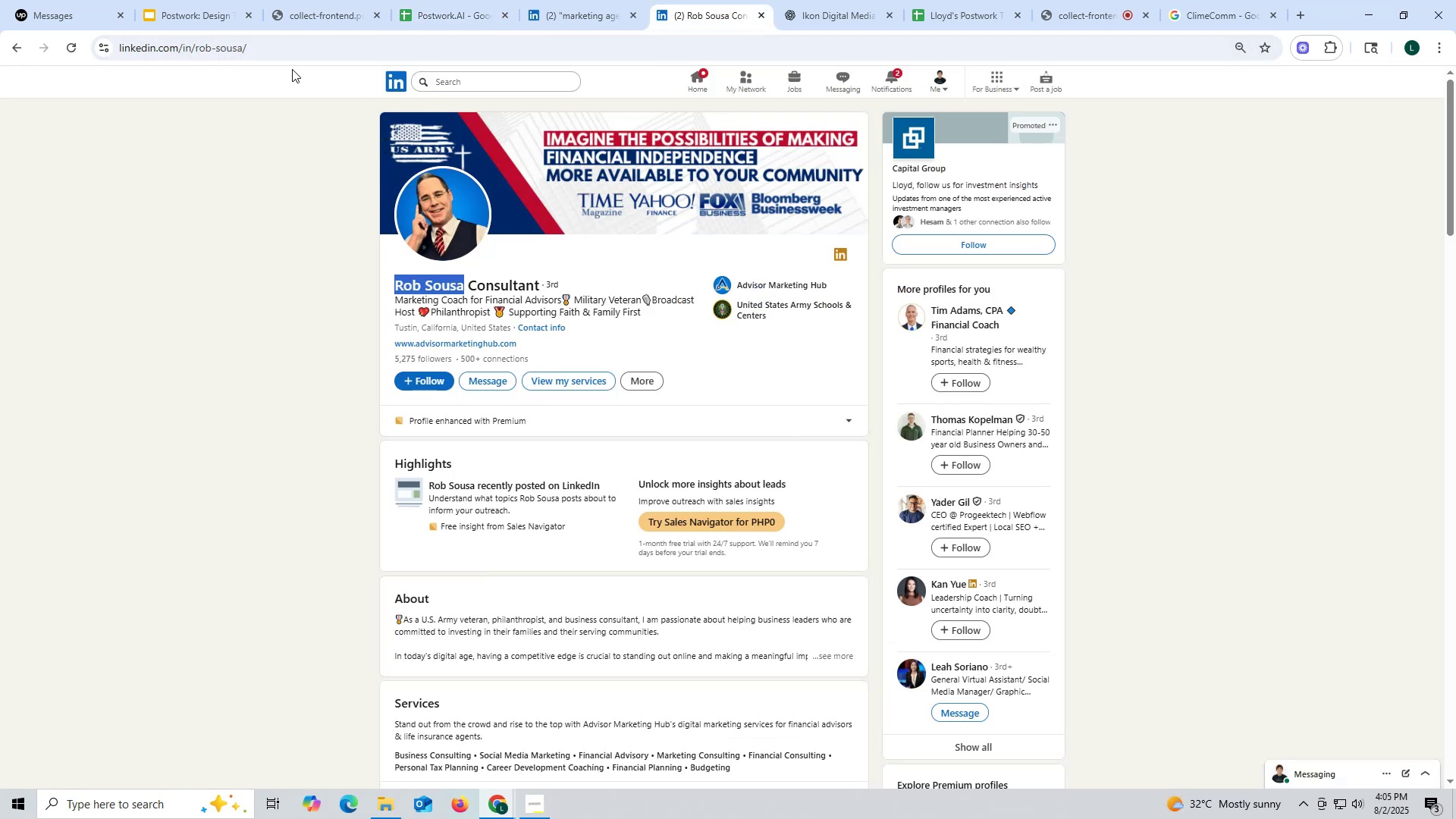 
double_click([248, 49])
 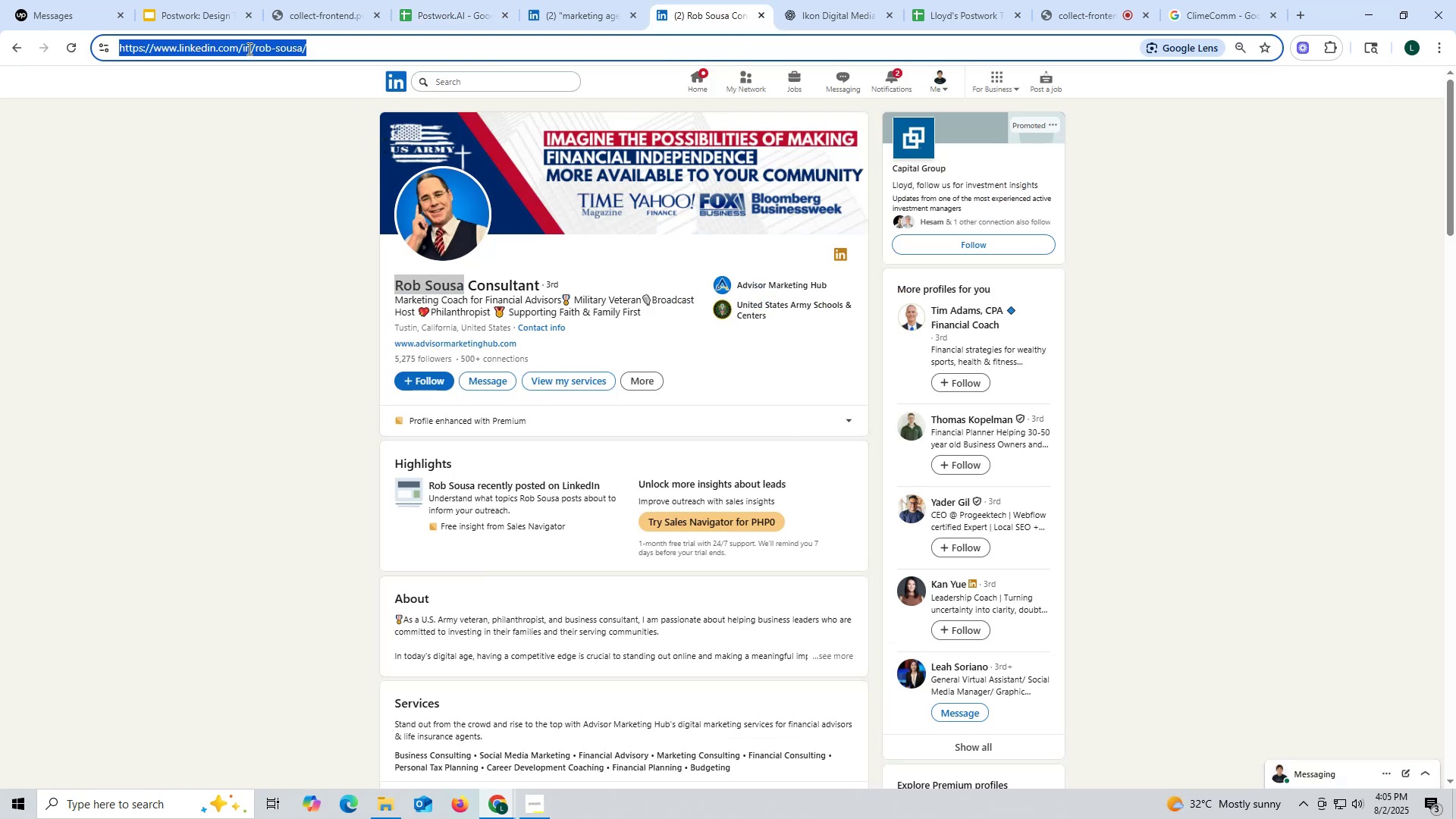 
triple_click([248, 49])
 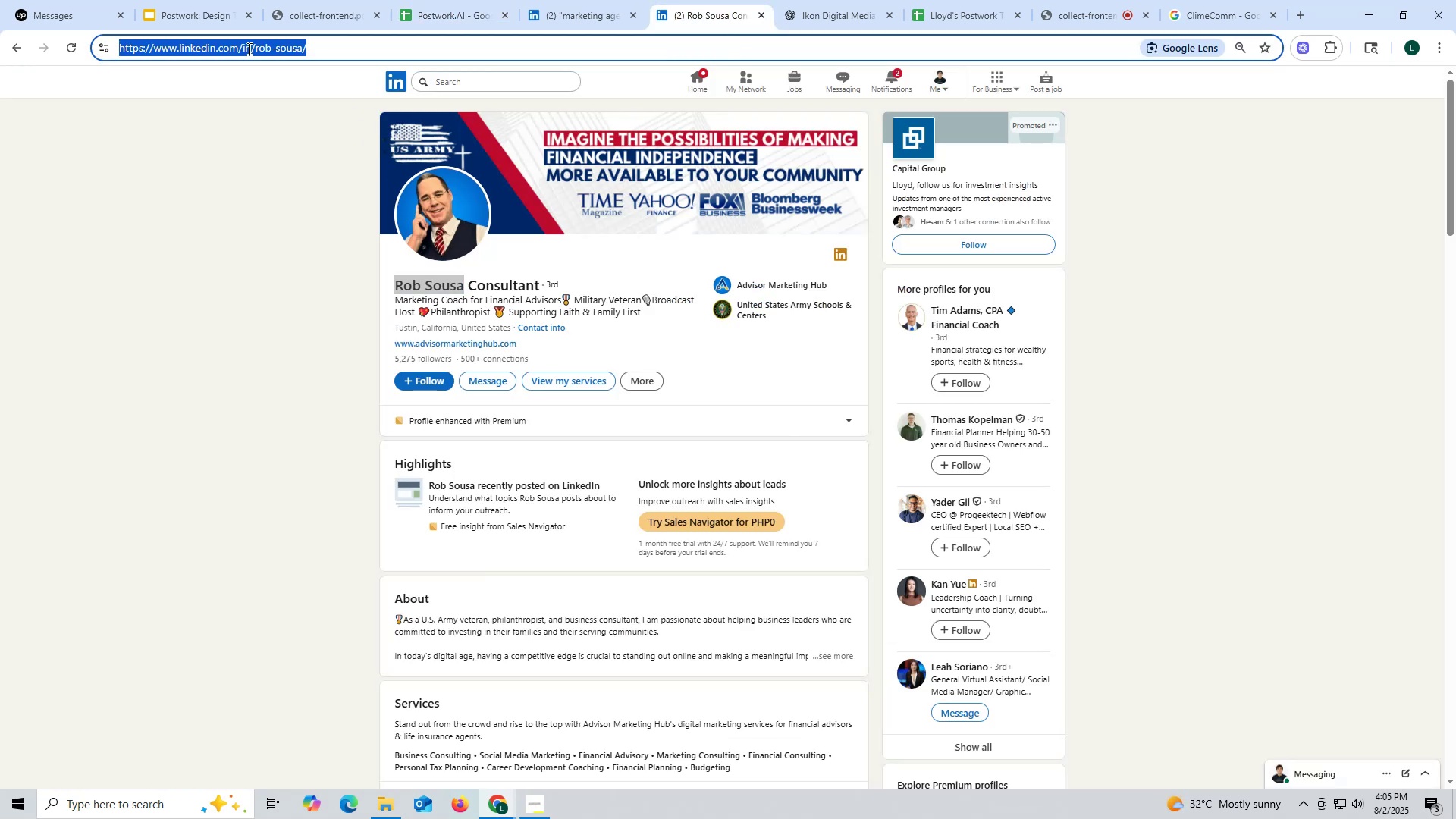 
key(Control+ControlLeft)
 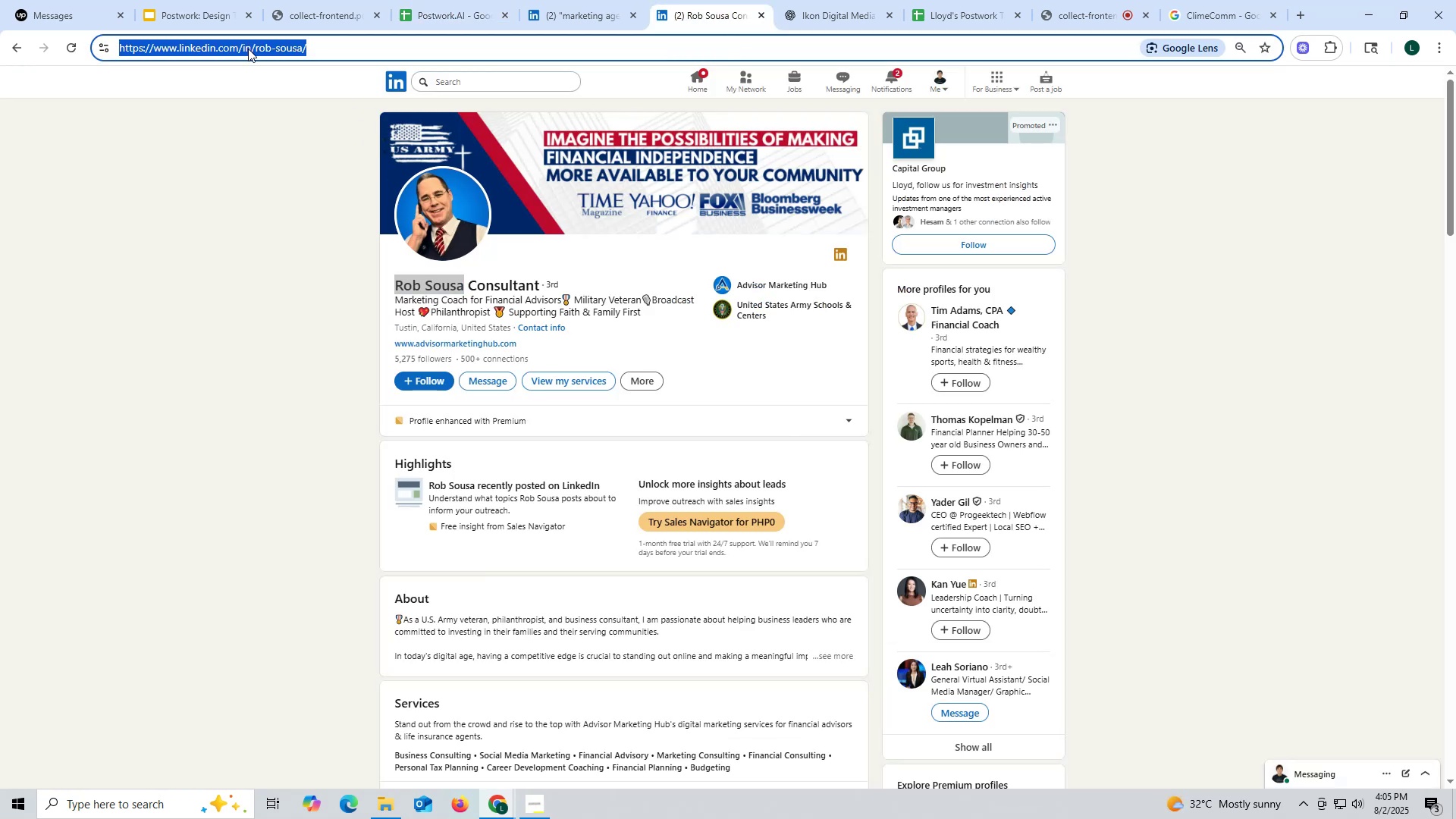 
key(Control+C)
 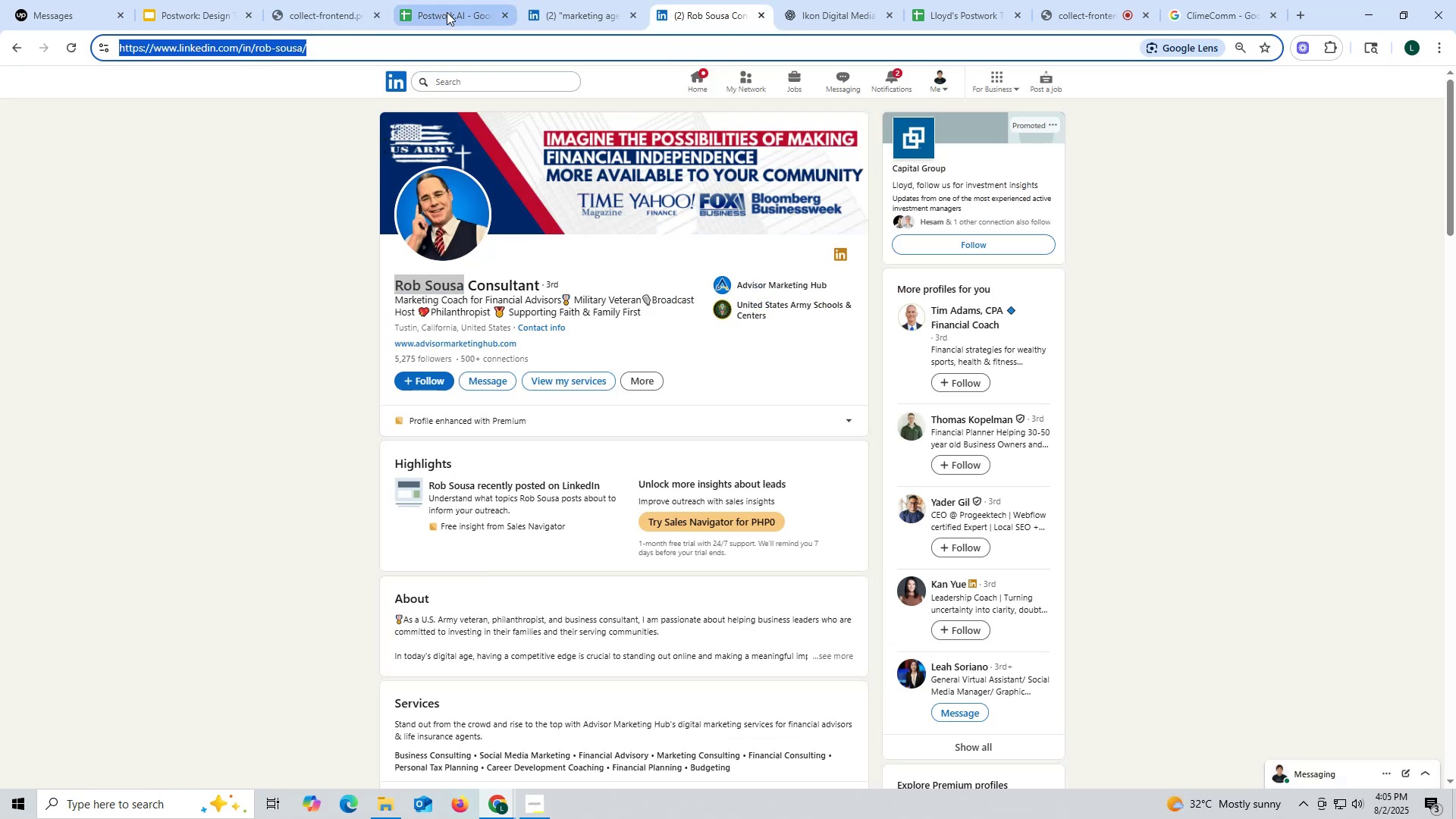 
left_click([447, 11])
 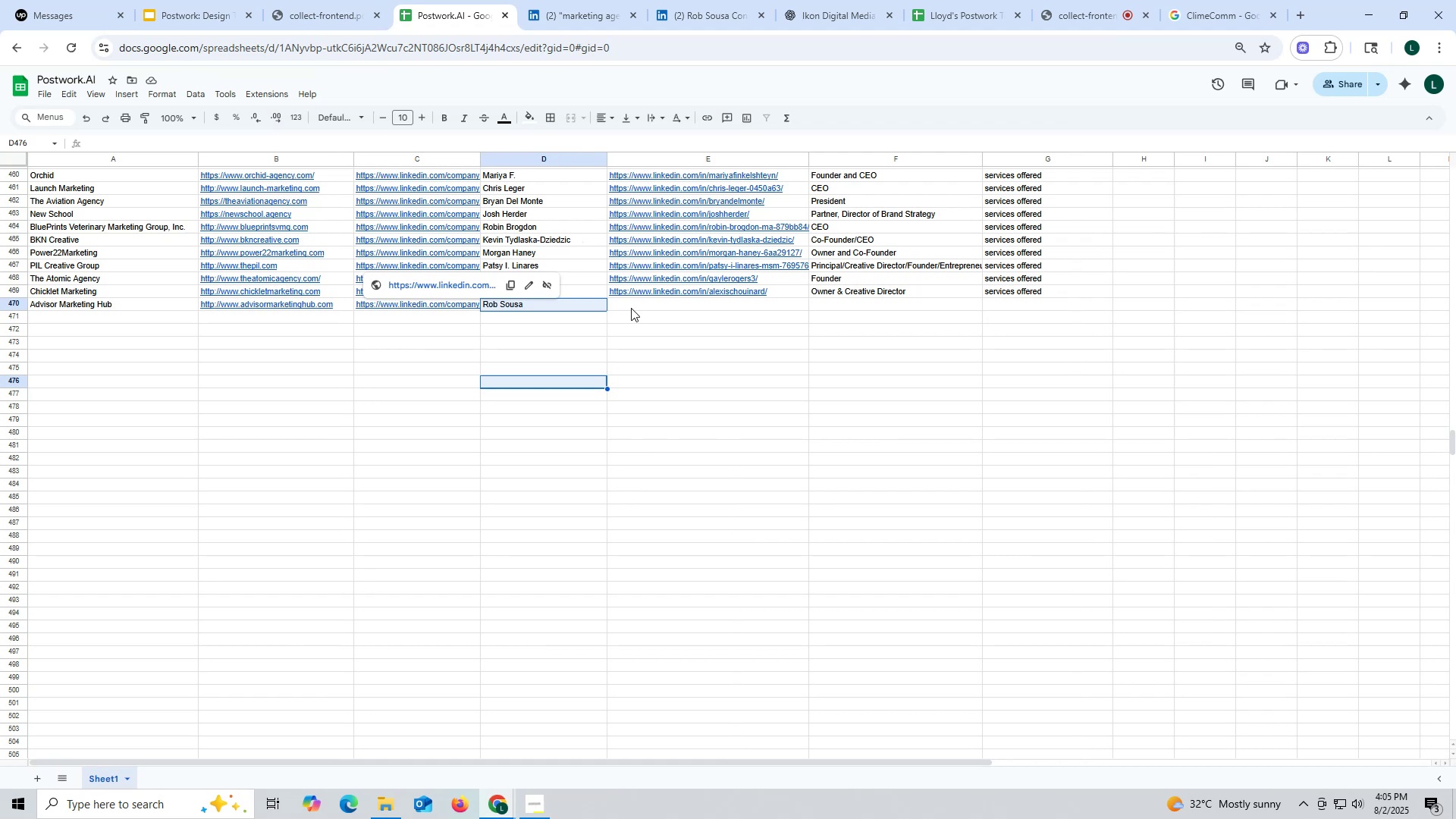 
double_click([634, 307])
 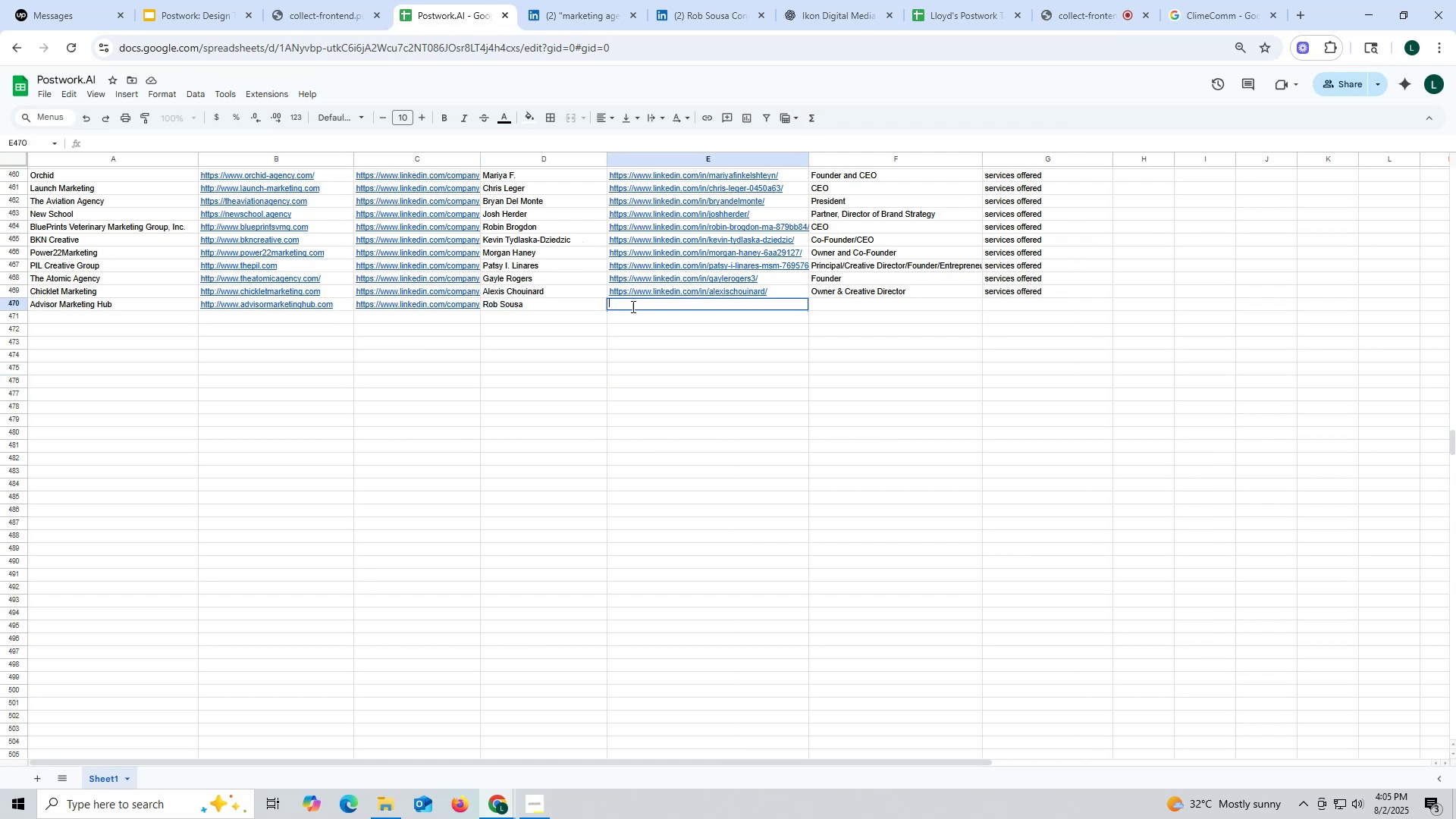 
key(Control+ControlLeft)
 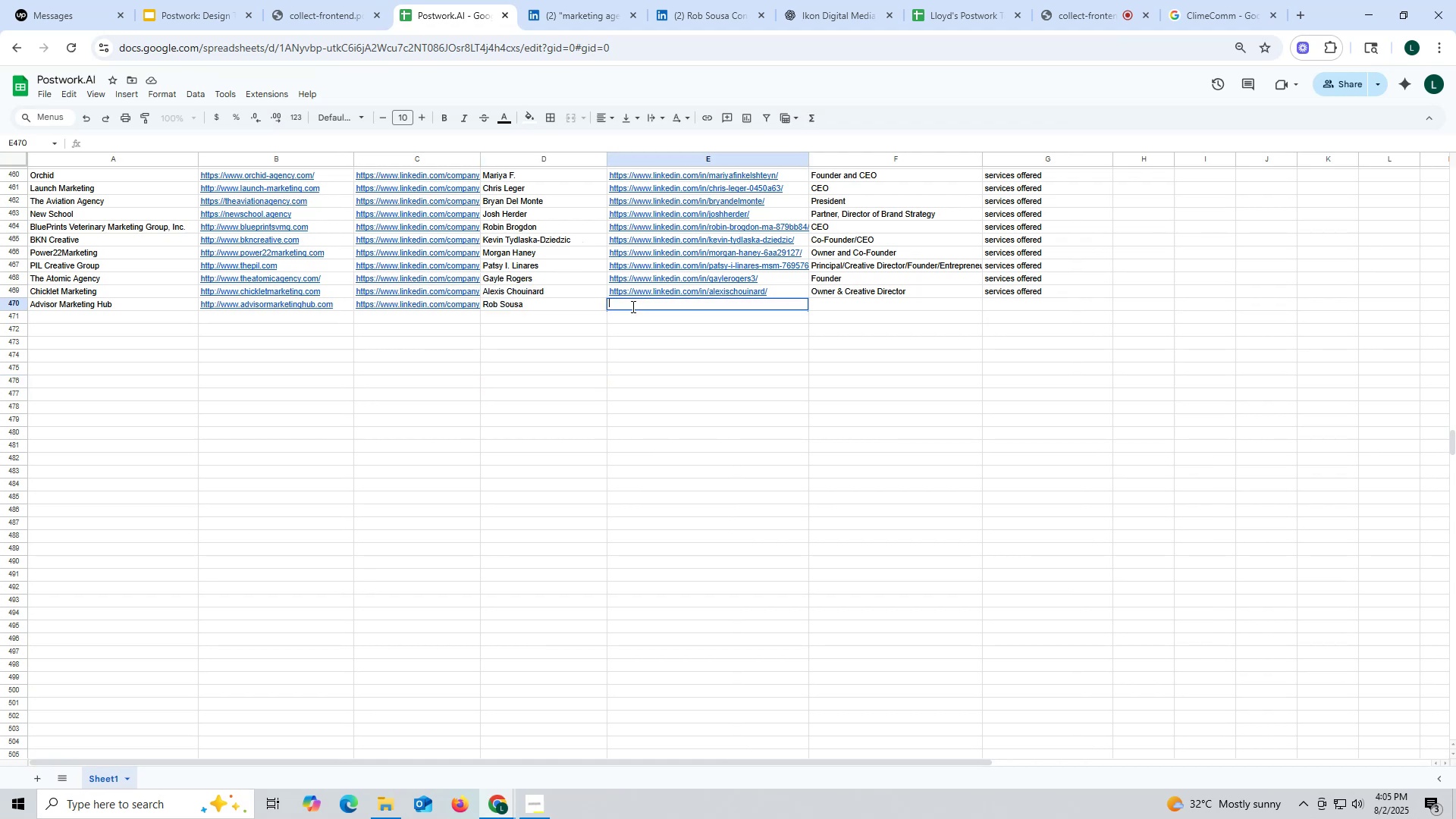 
key(Control+V)
 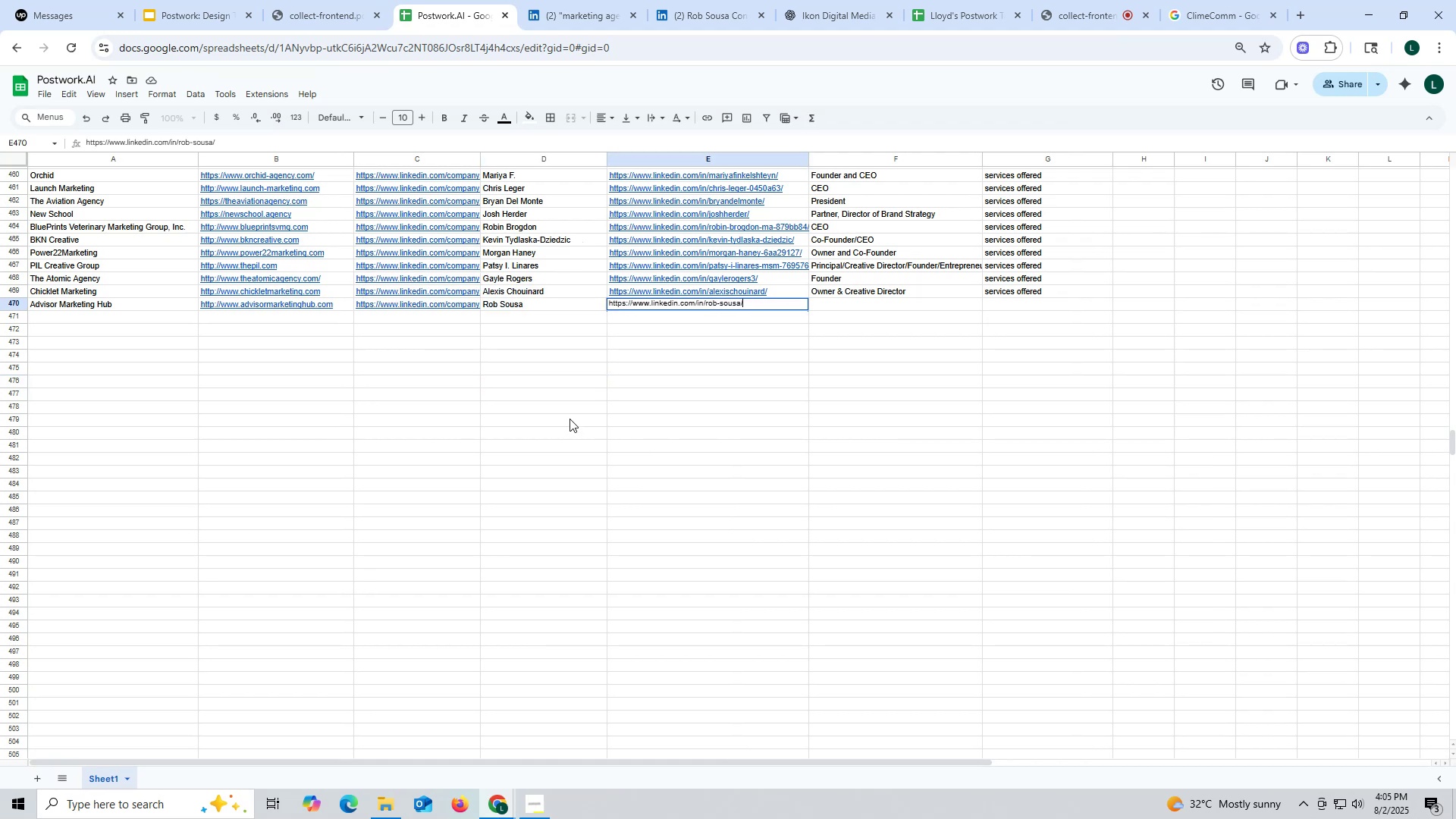 
left_click([570, 419])
 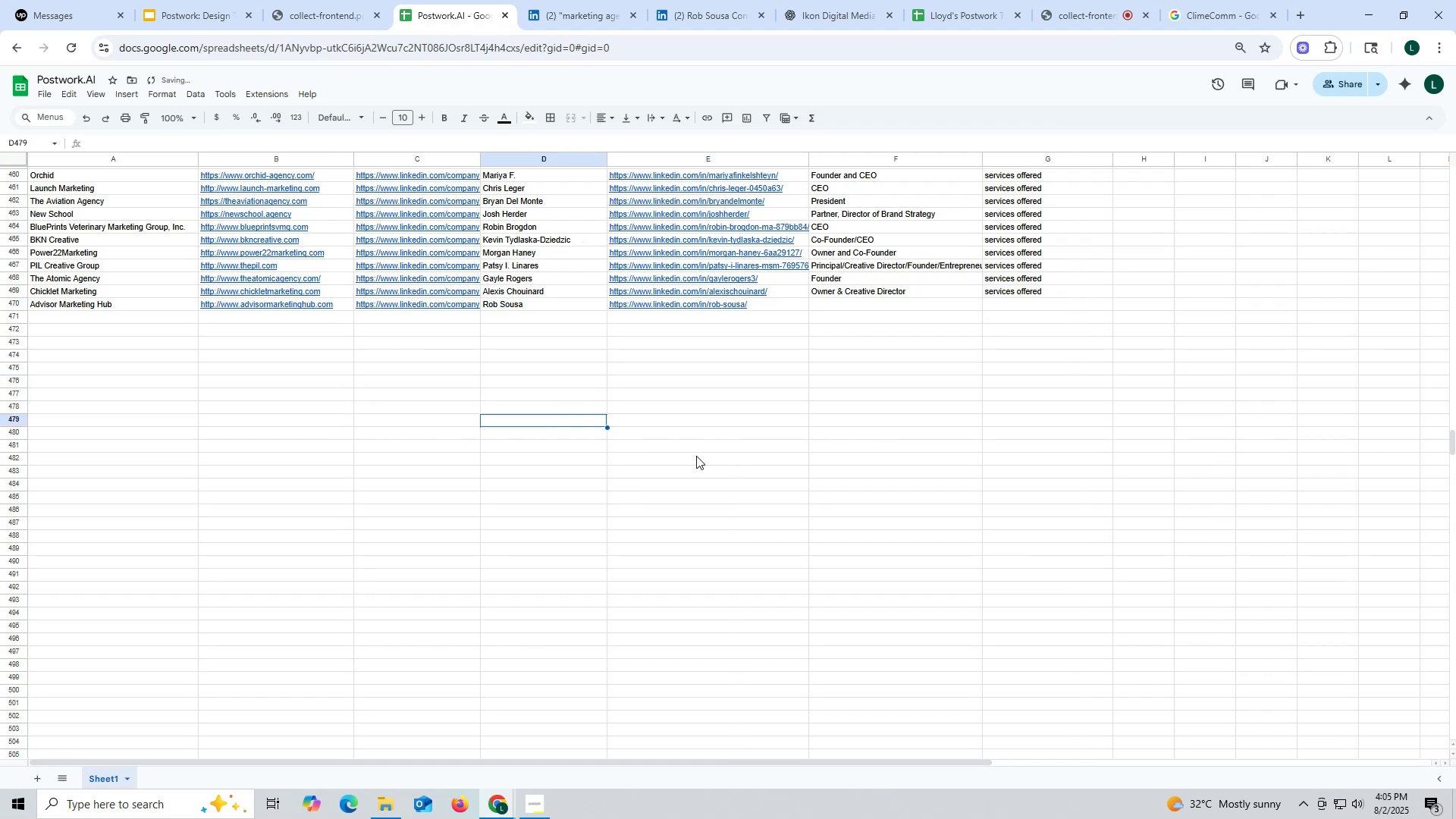 
left_click_drag(start_coordinate=[794, 372], to_coordinate=[798, 366])
 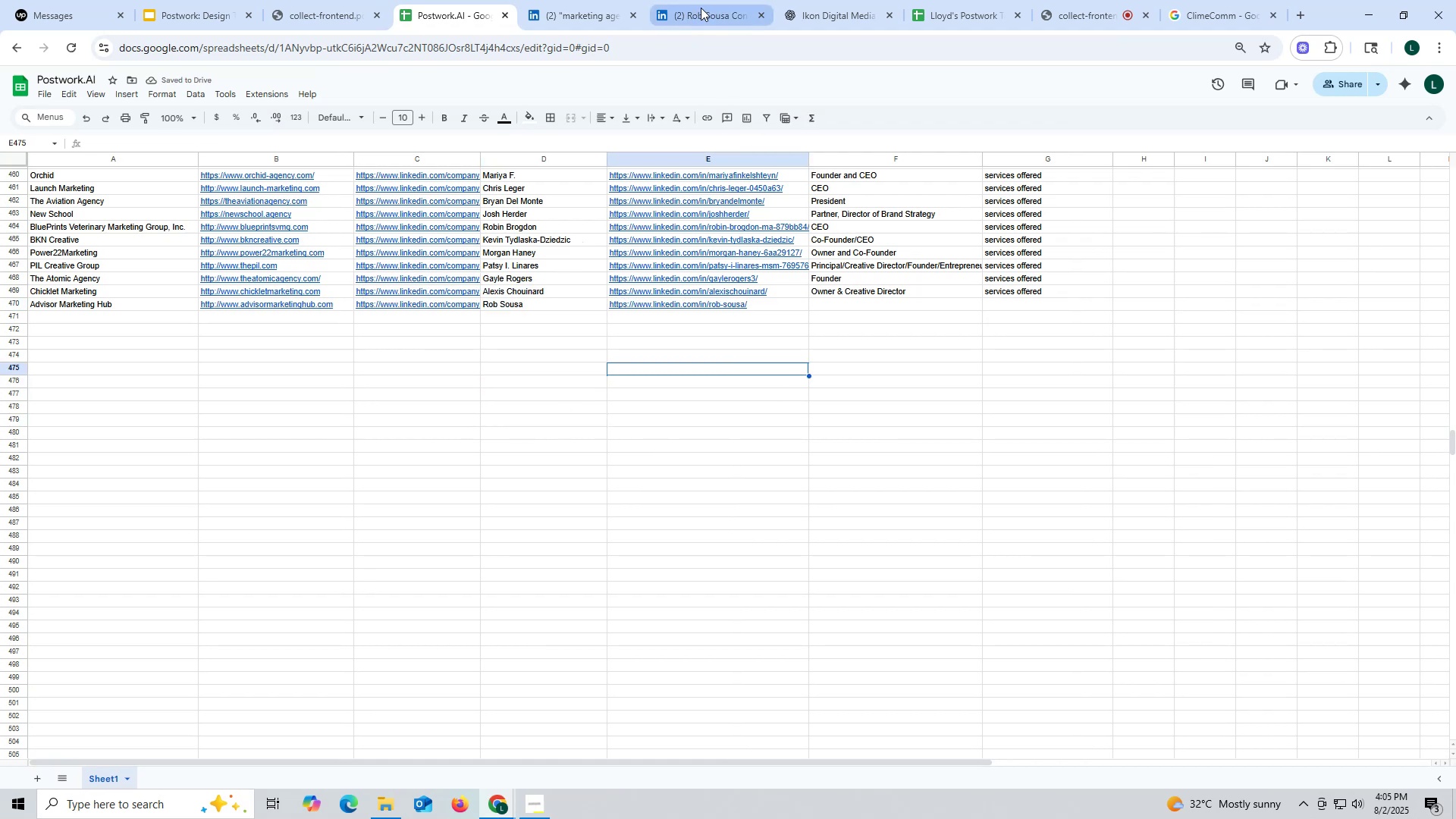 
left_click([701, 8])
 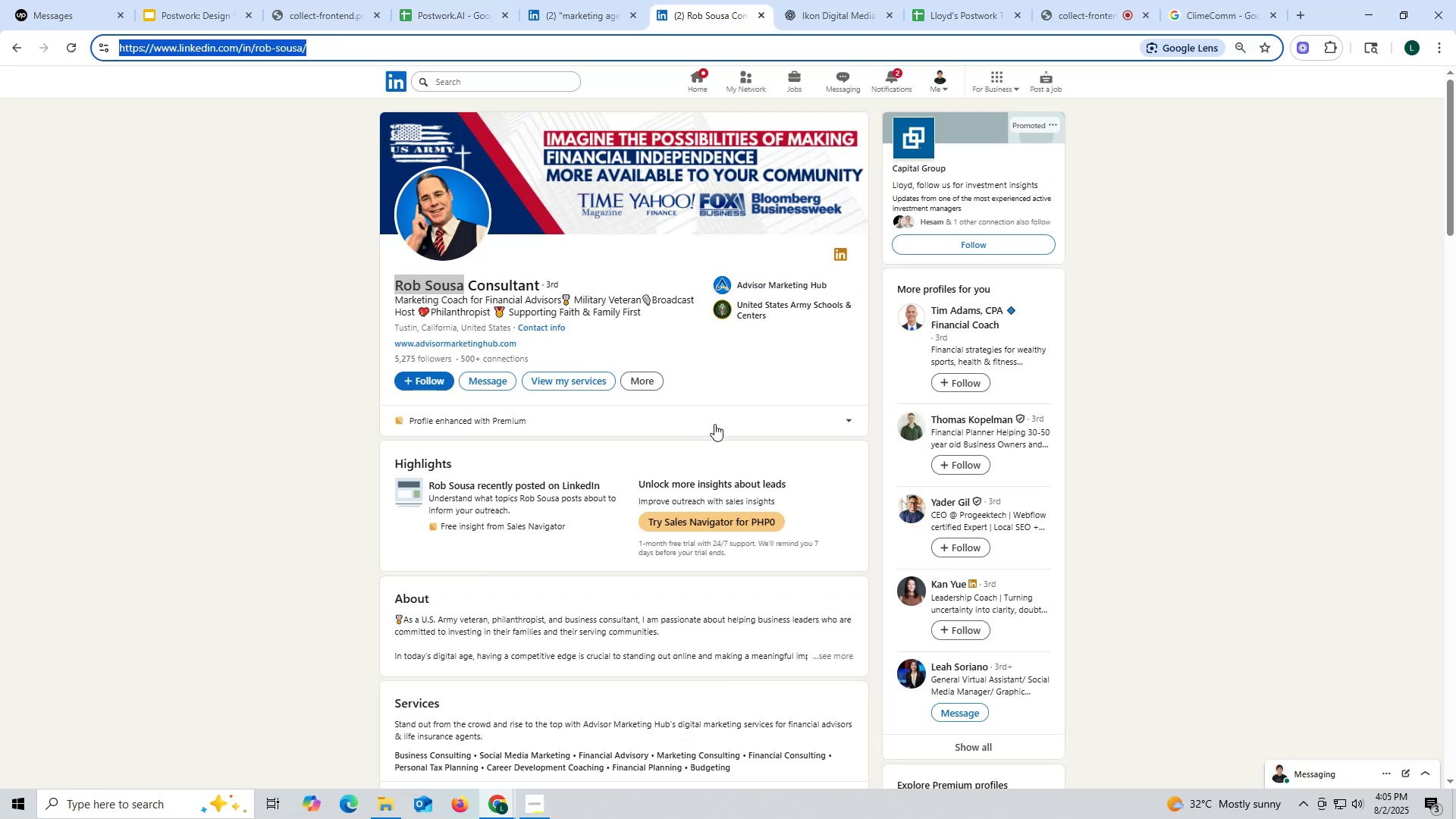 
scroll: coordinate [716, 424], scroll_direction: down, amount: 6.0
 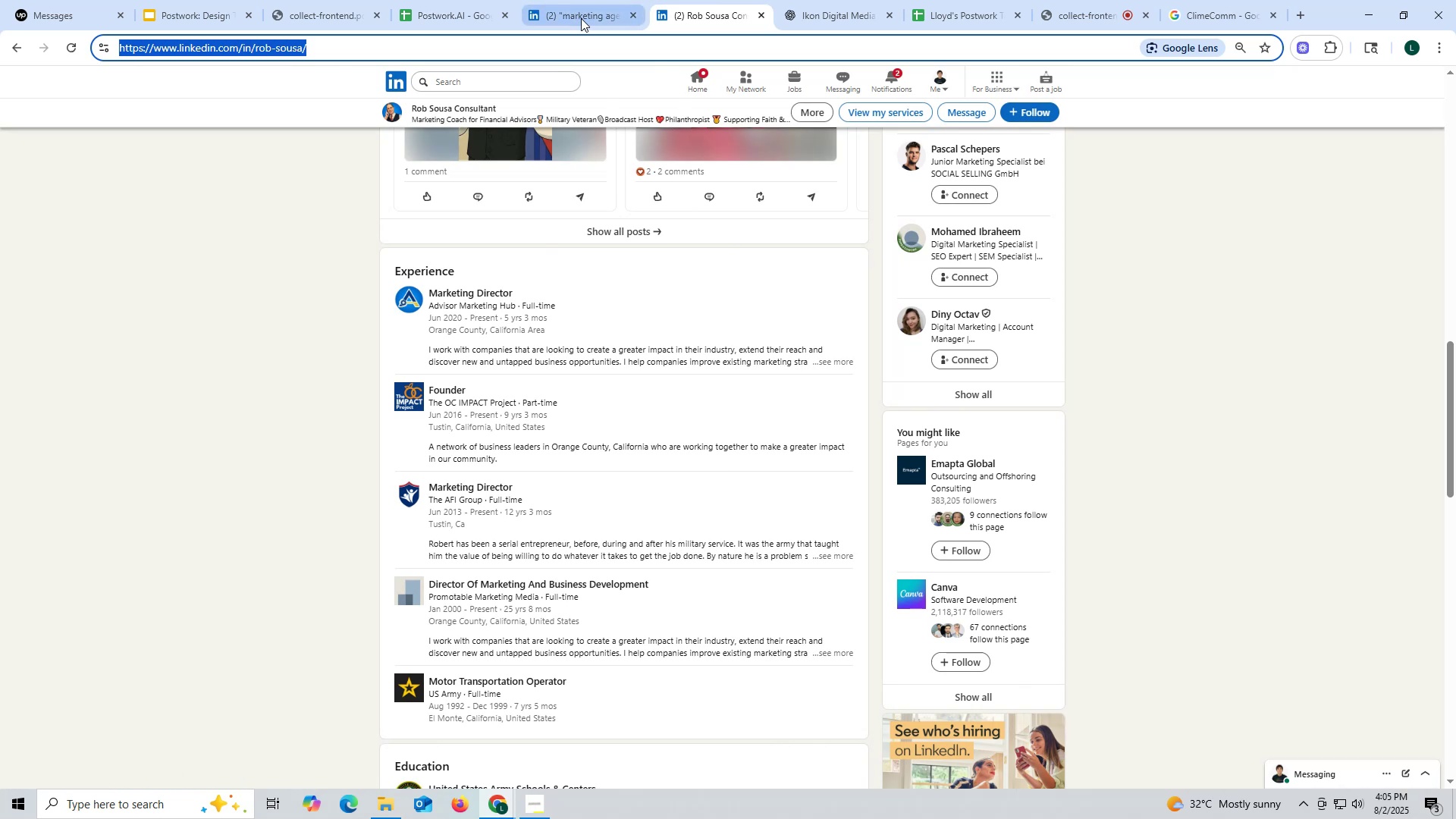 
left_click_drag(start_coordinate=[425, 279], to_coordinate=[545, 284])
 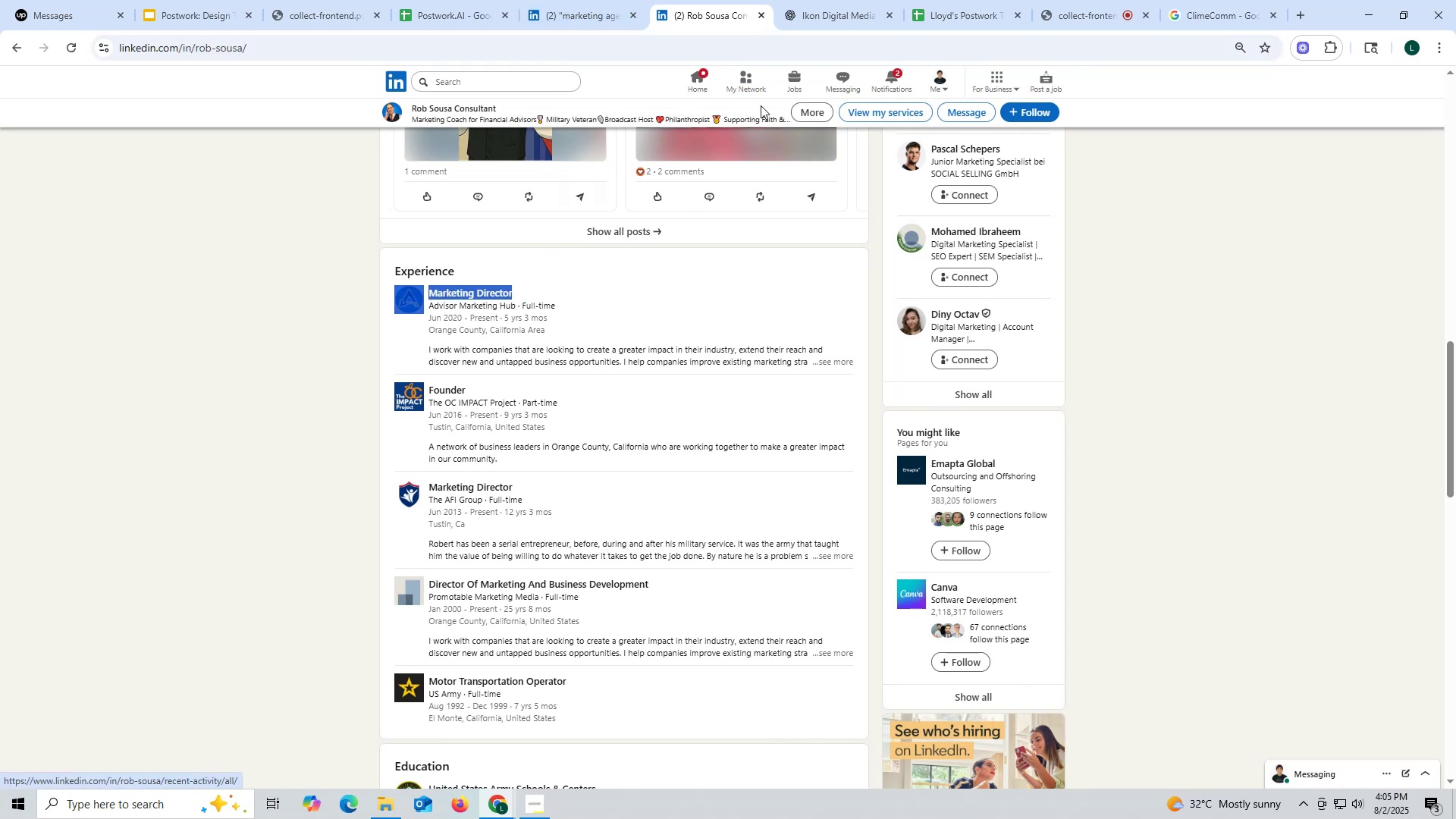 
key(Control+ControlLeft)
 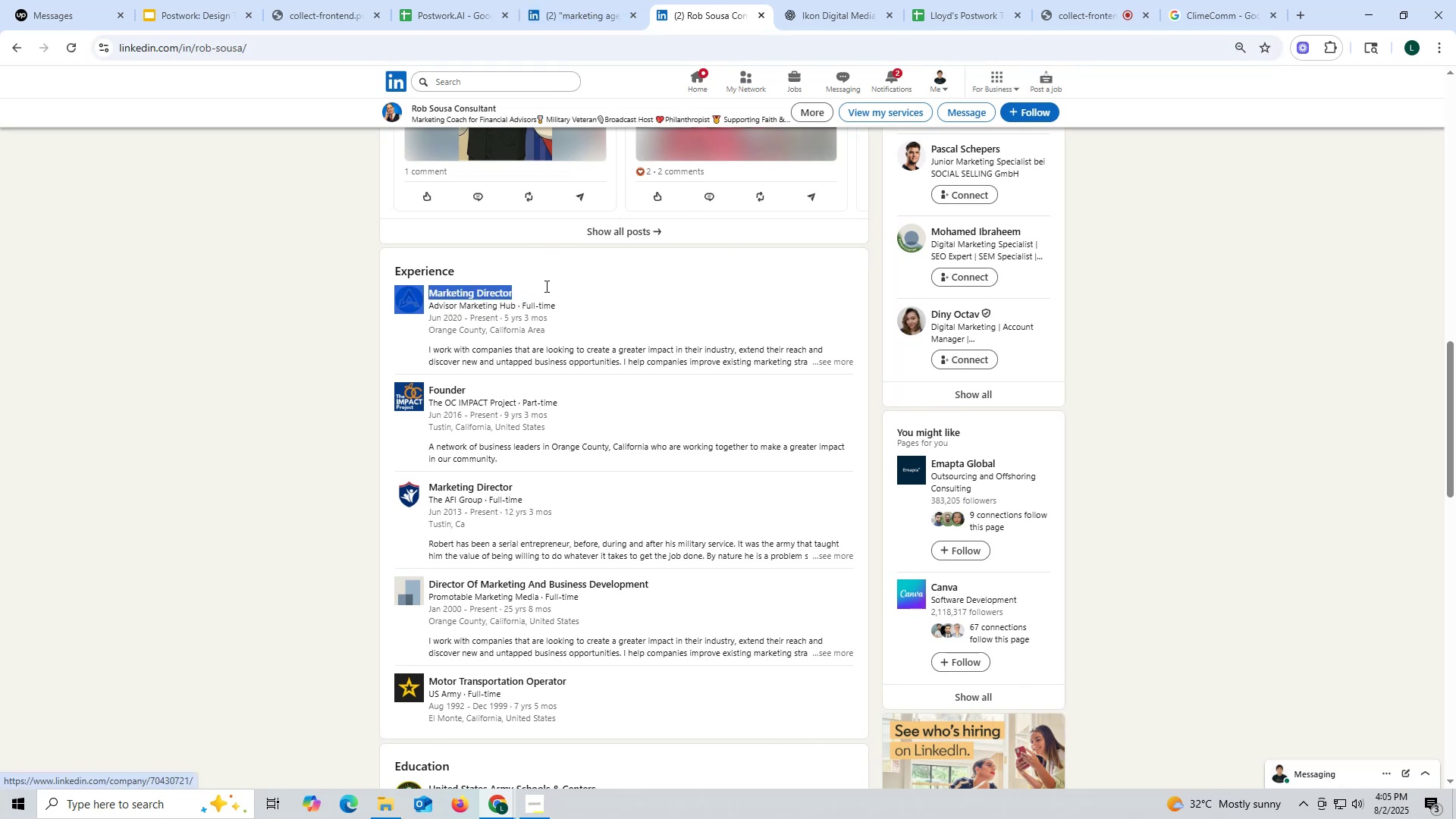 
key(Control+C)
 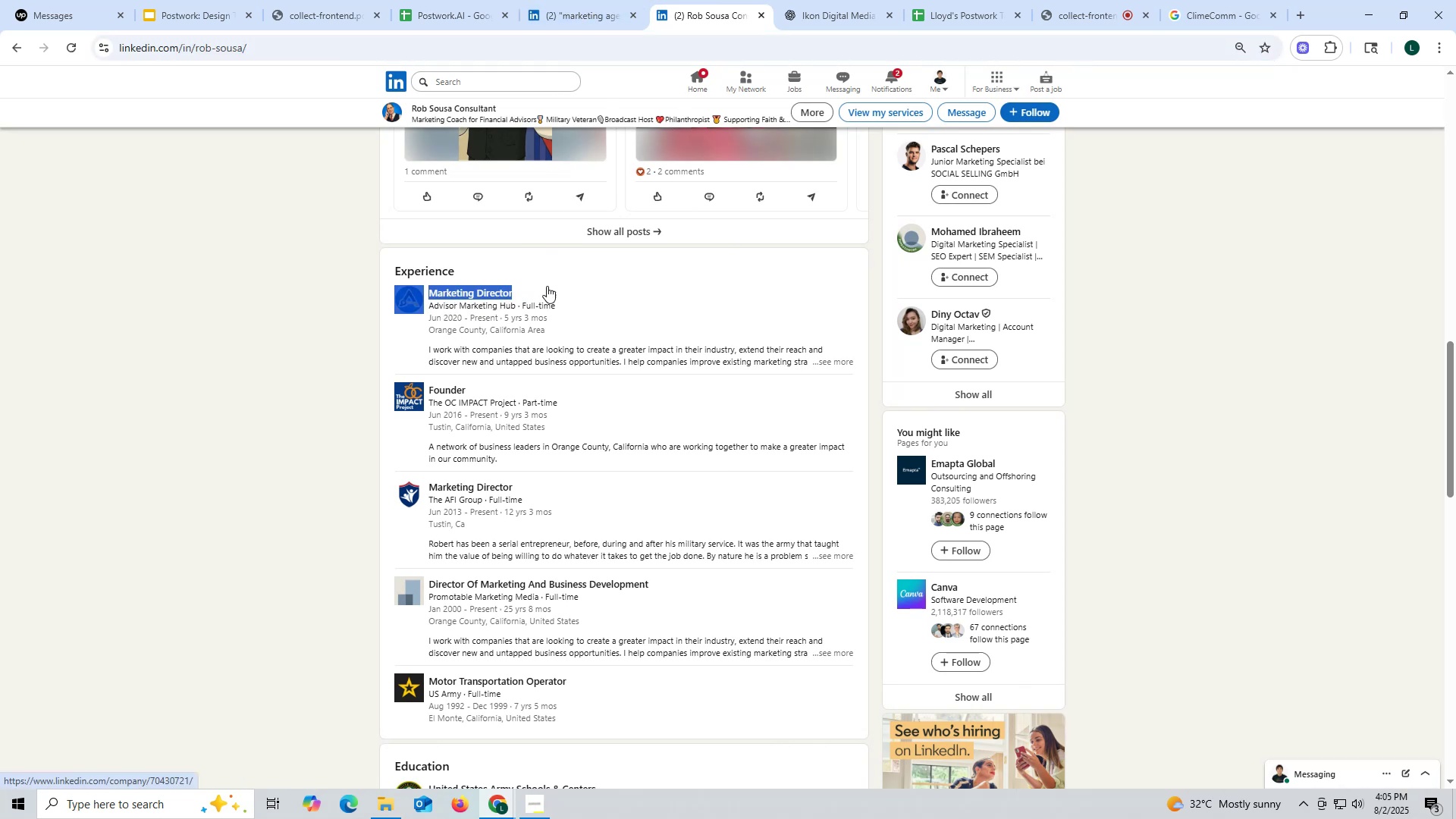 
key(Control+ControlLeft)
 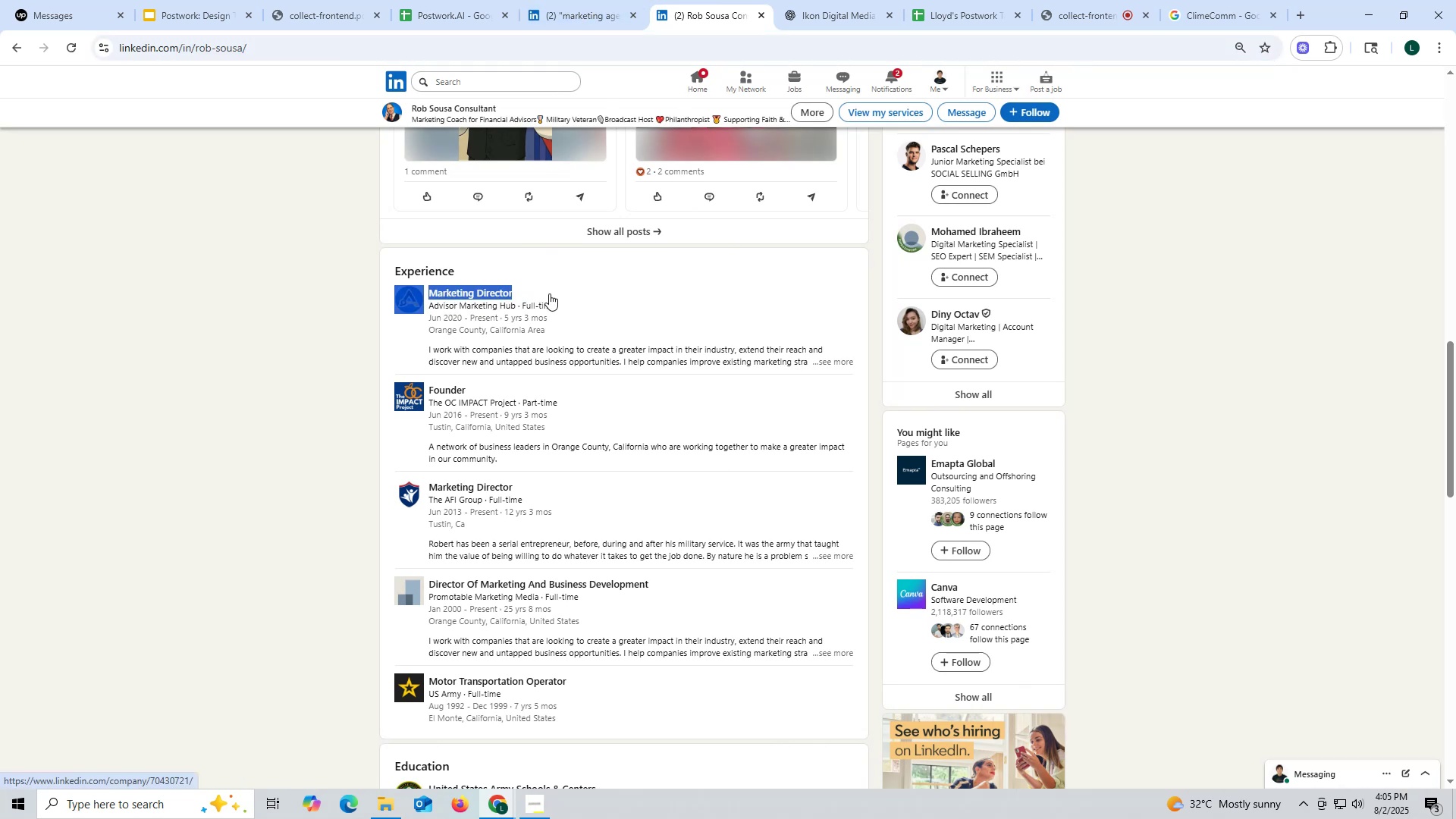 
key(Control+C)
 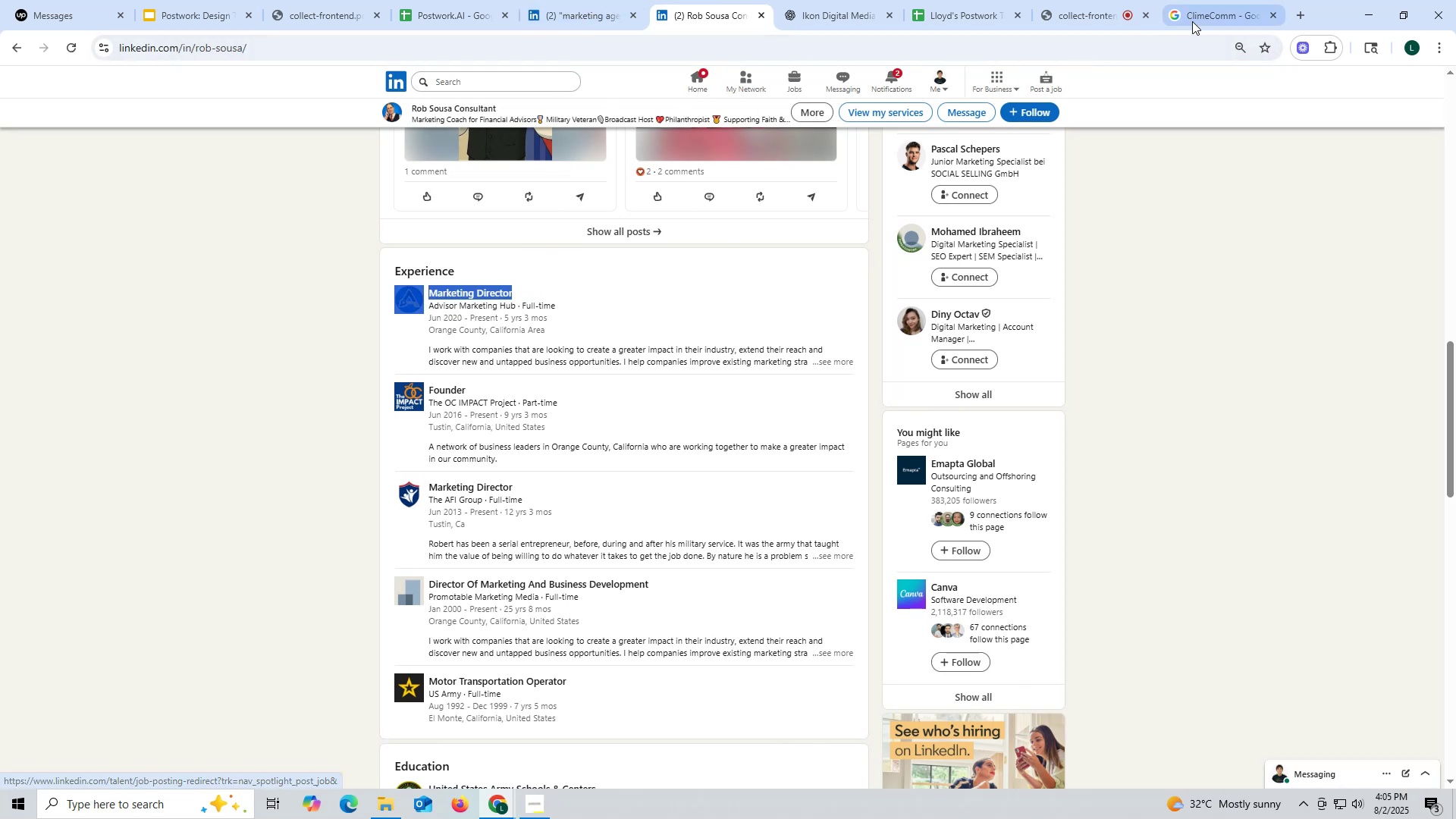 
left_click([1199, 19])
 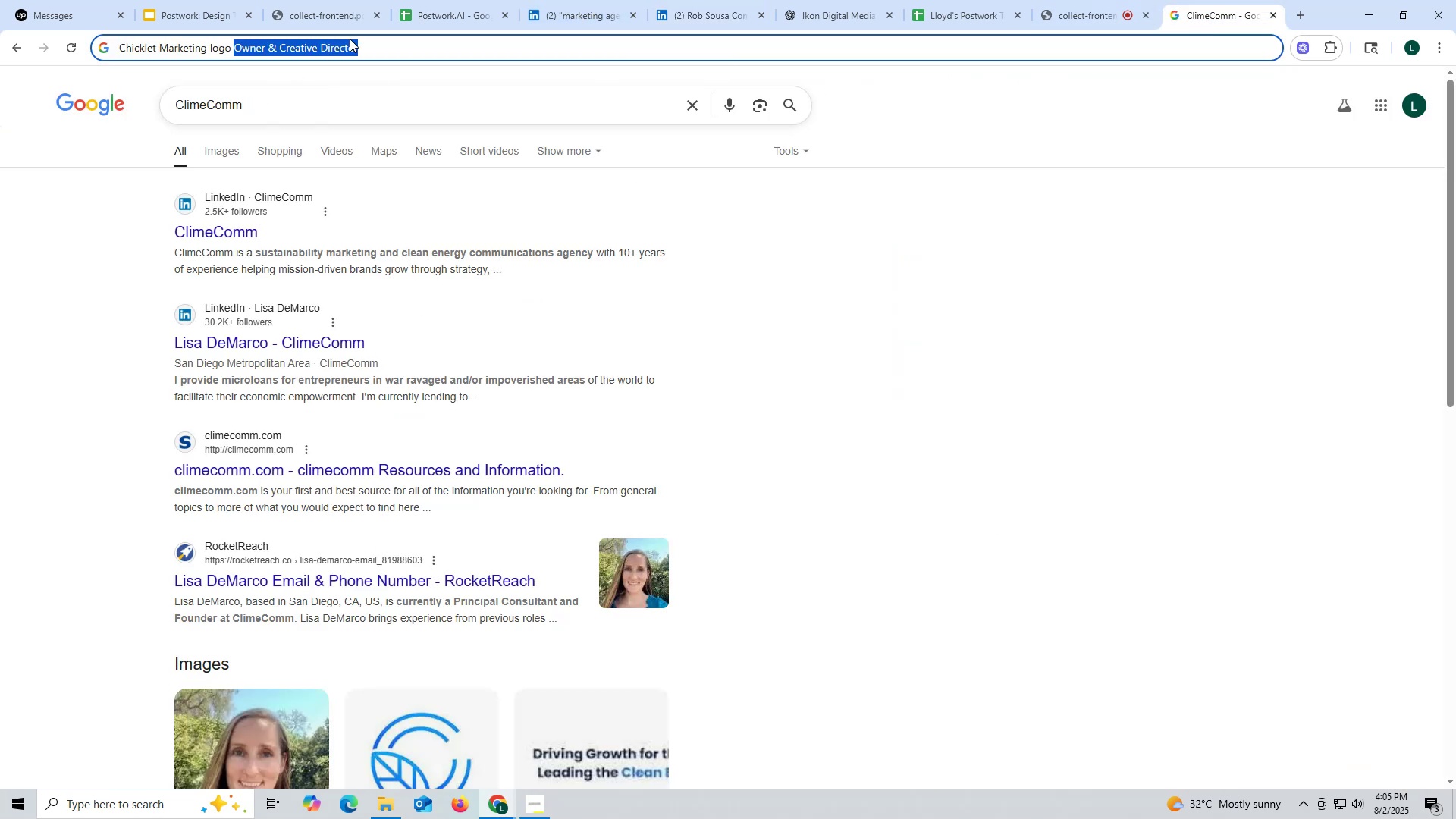 
wait(5.48)
 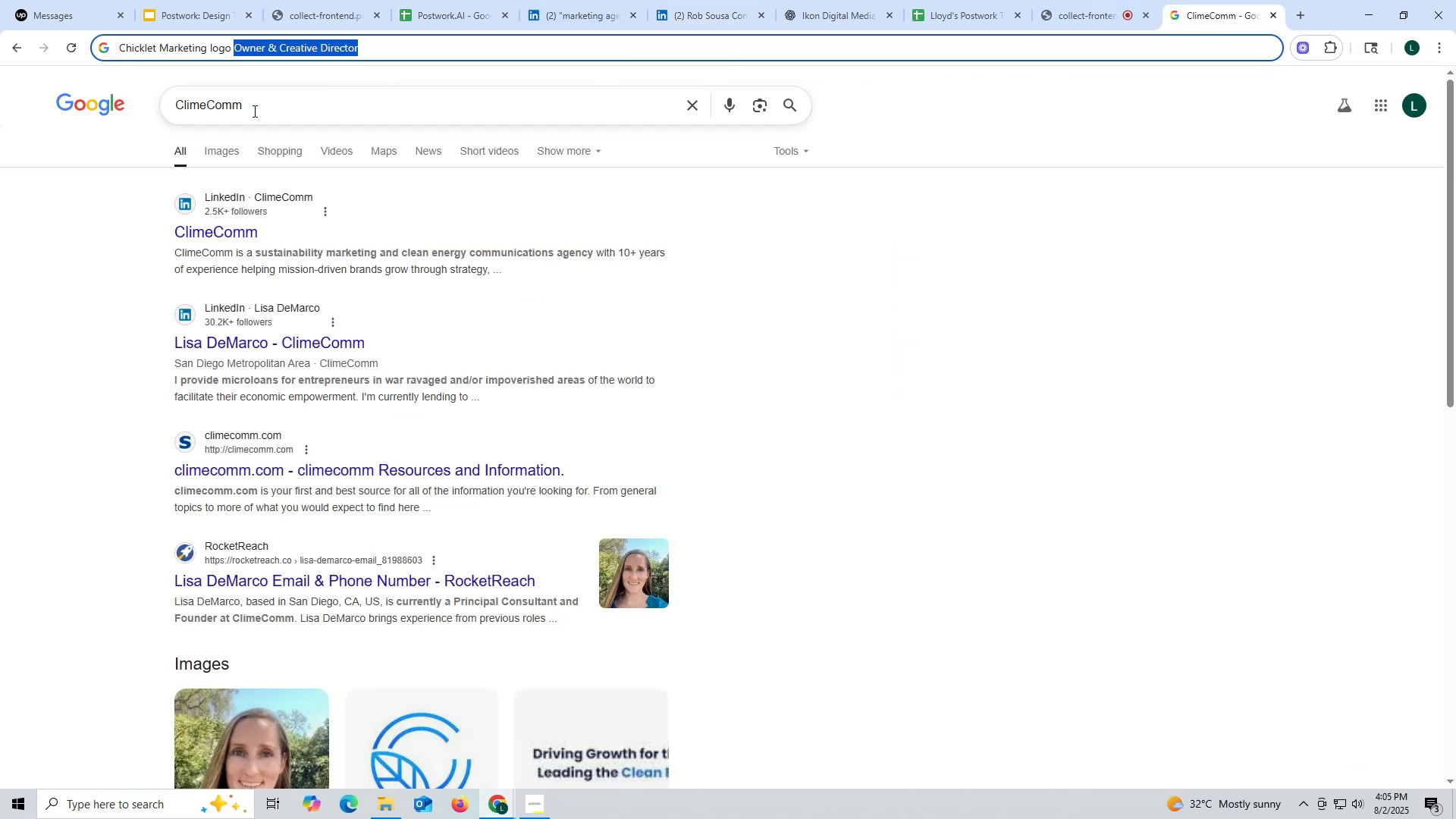 
key(Control+ControlLeft)
 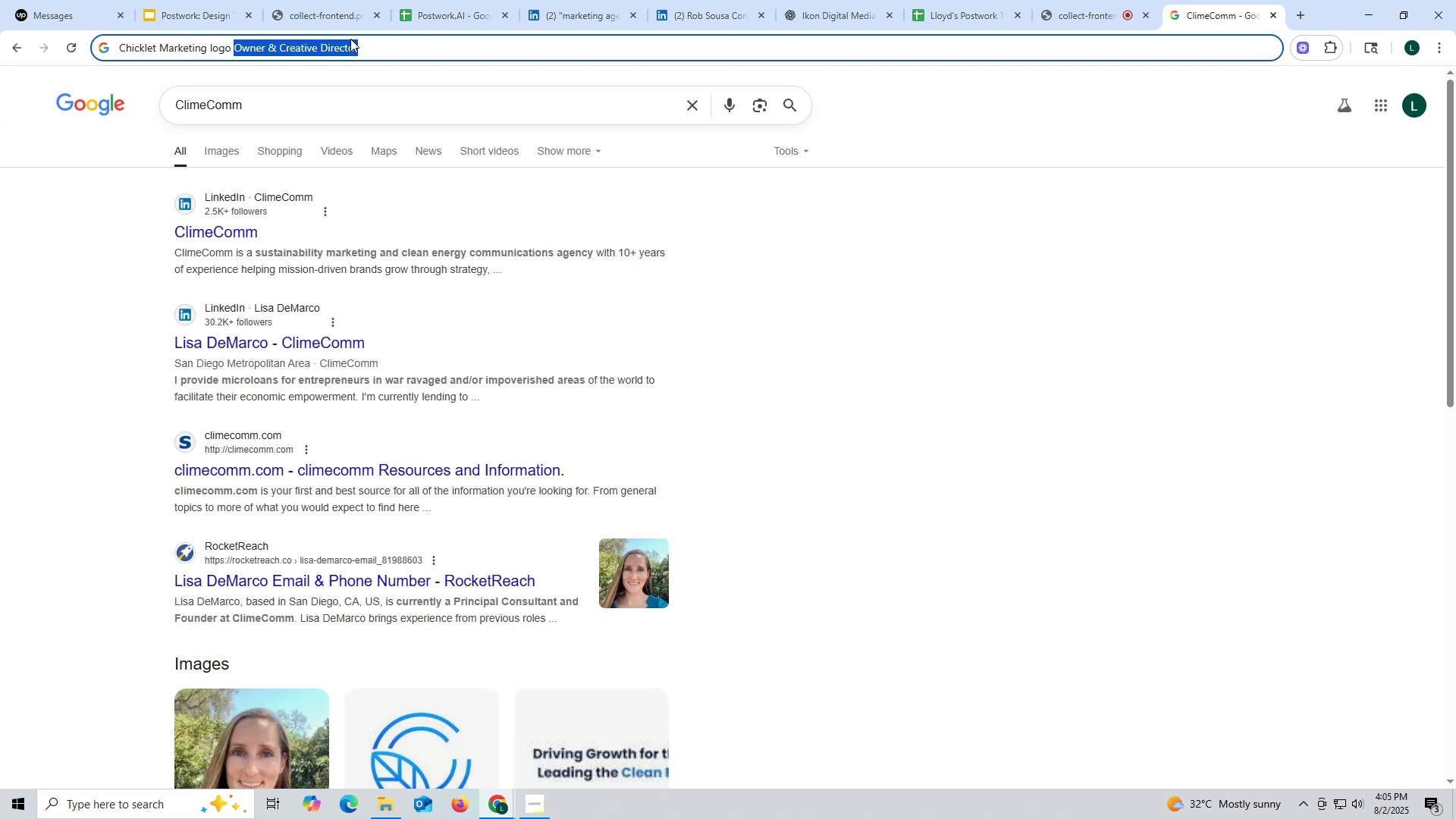 
key(Control+V)
 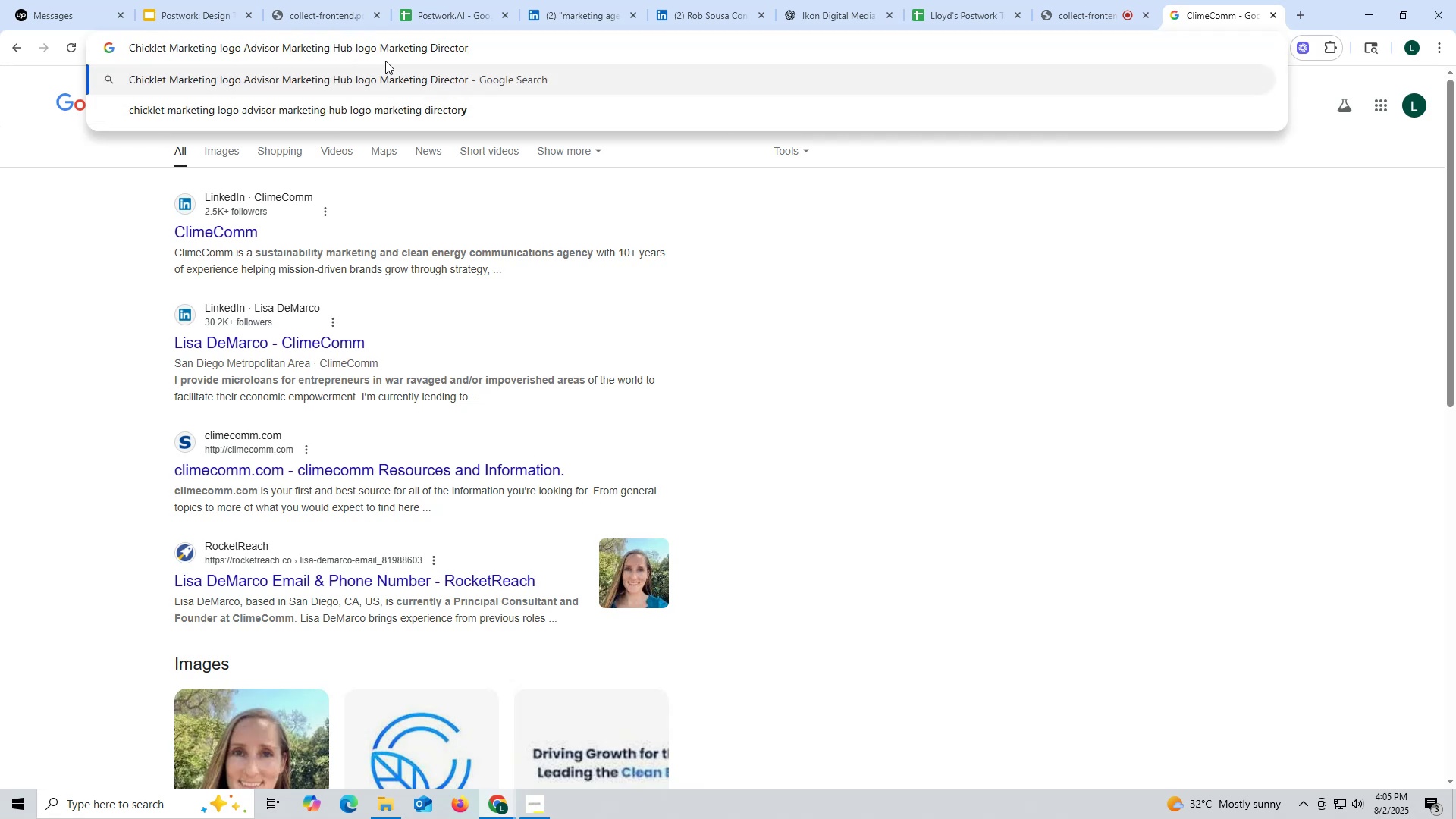 
left_click_drag(start_coordinate=[379, 50], to_coordinate=[490, 49])
 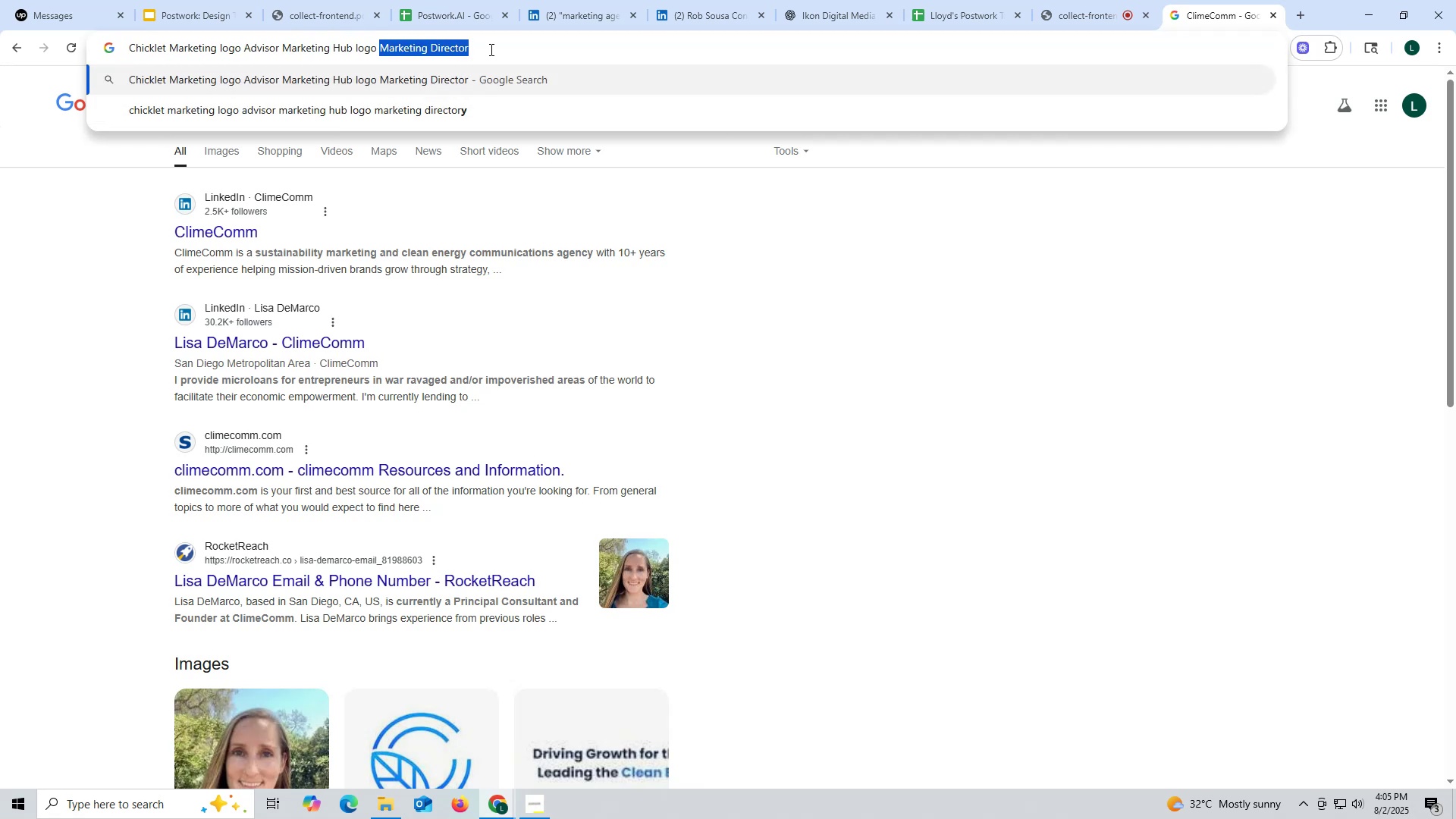 
key(Control+ControlLeft)
 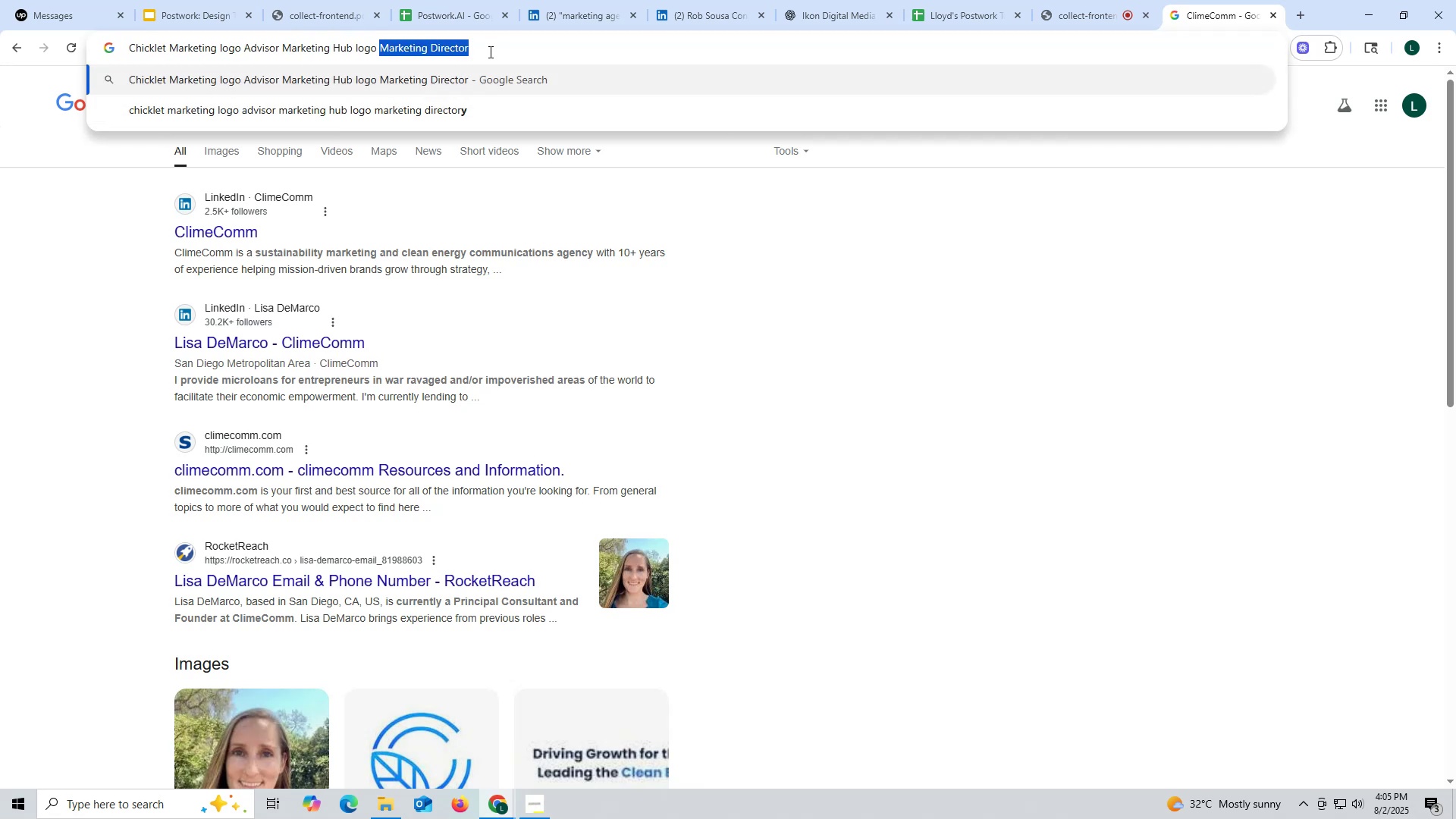 
key(Control+C)
 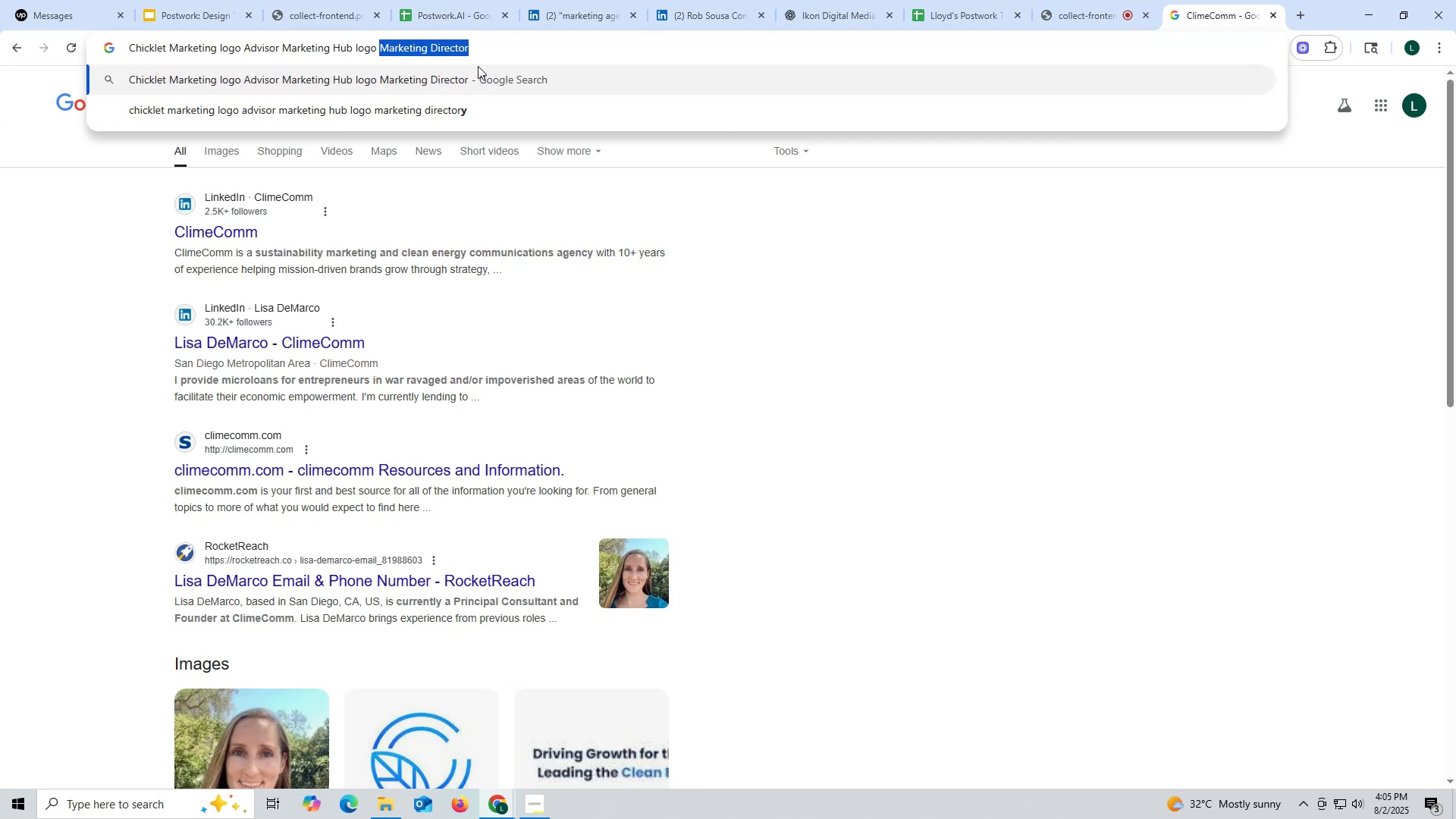 
key(Control+ControlLeft)
 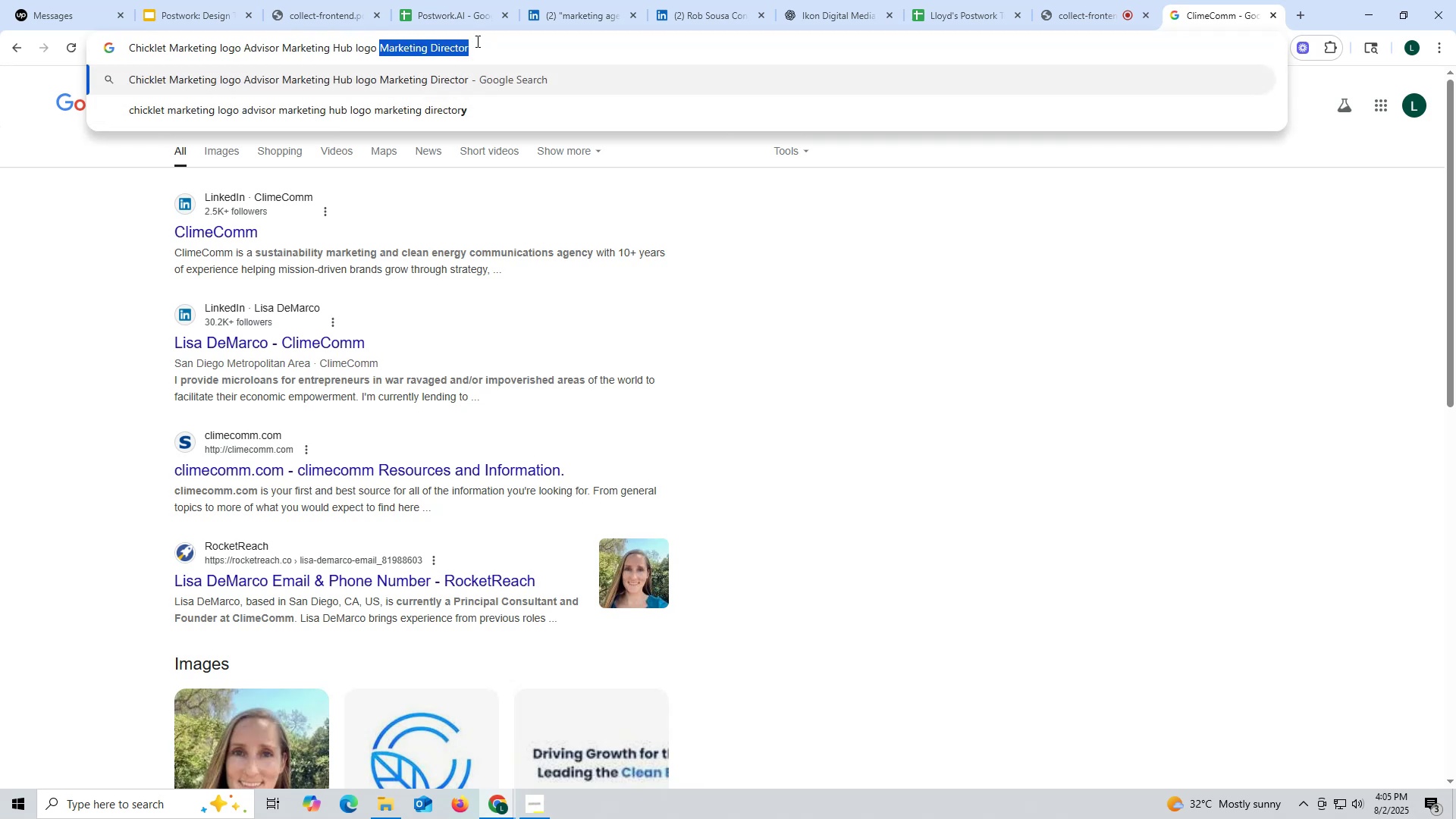 
key(Control+C)
 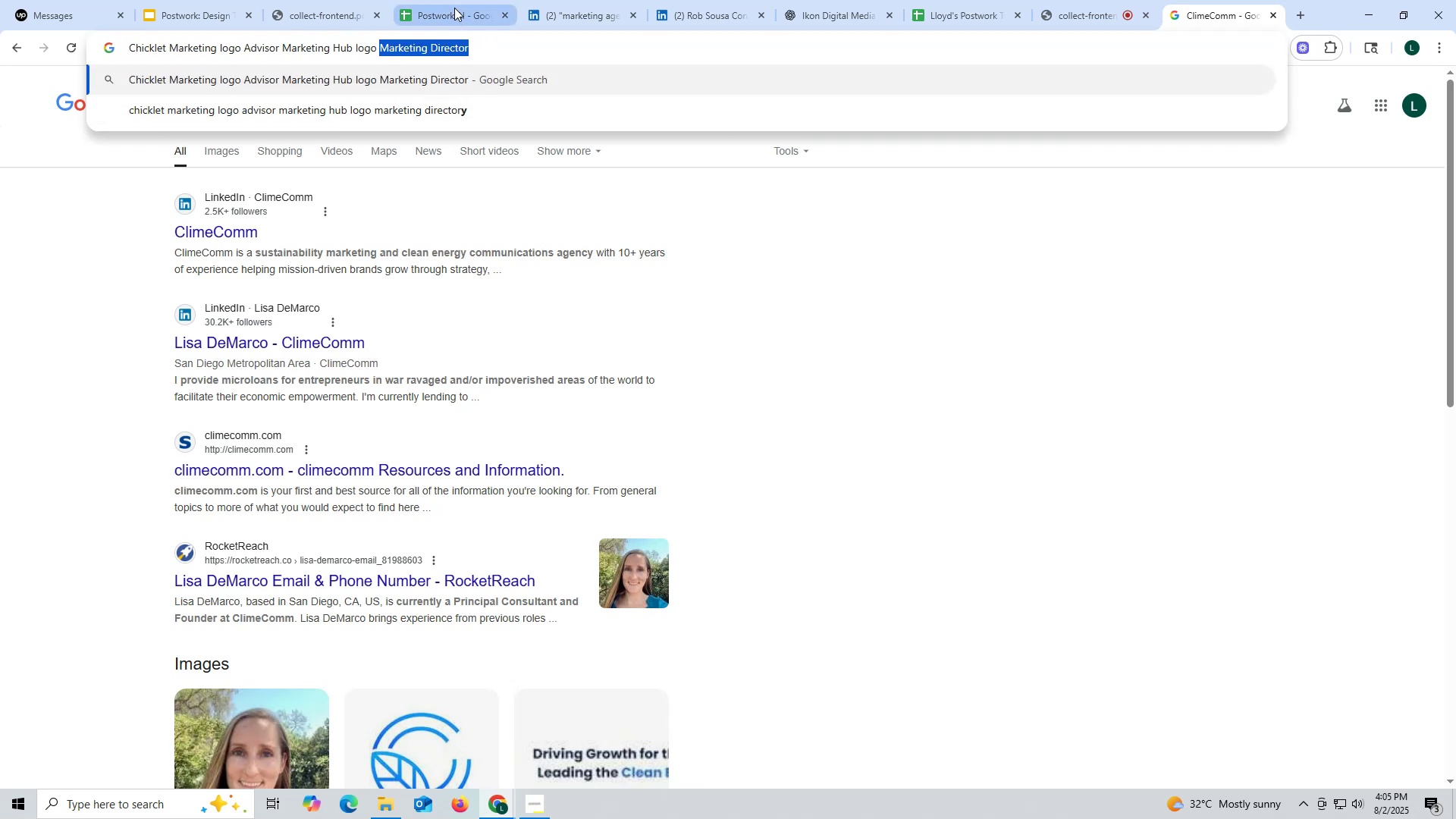 
left_click([454, 8])
 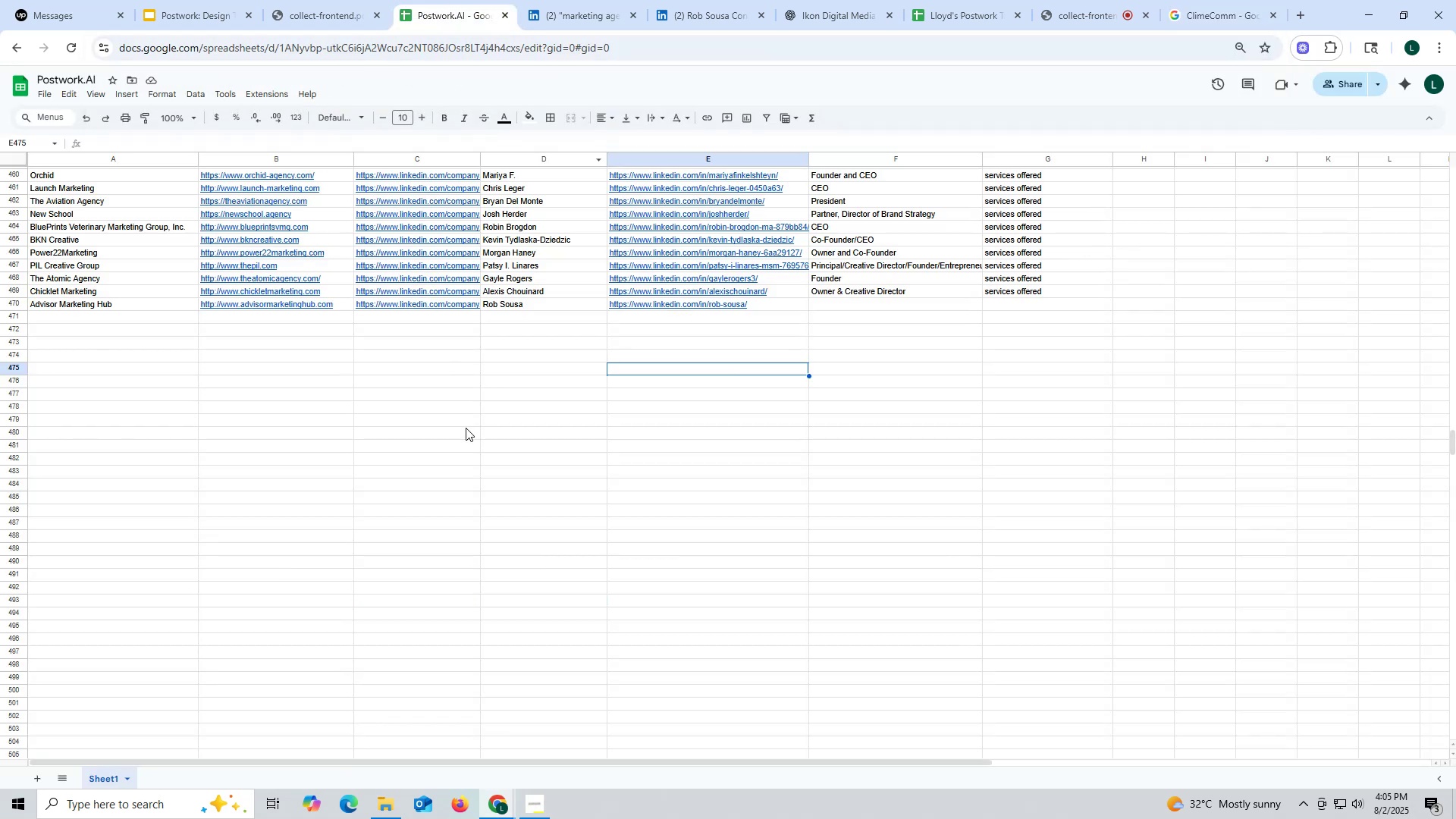 
left_click([455, 408])
 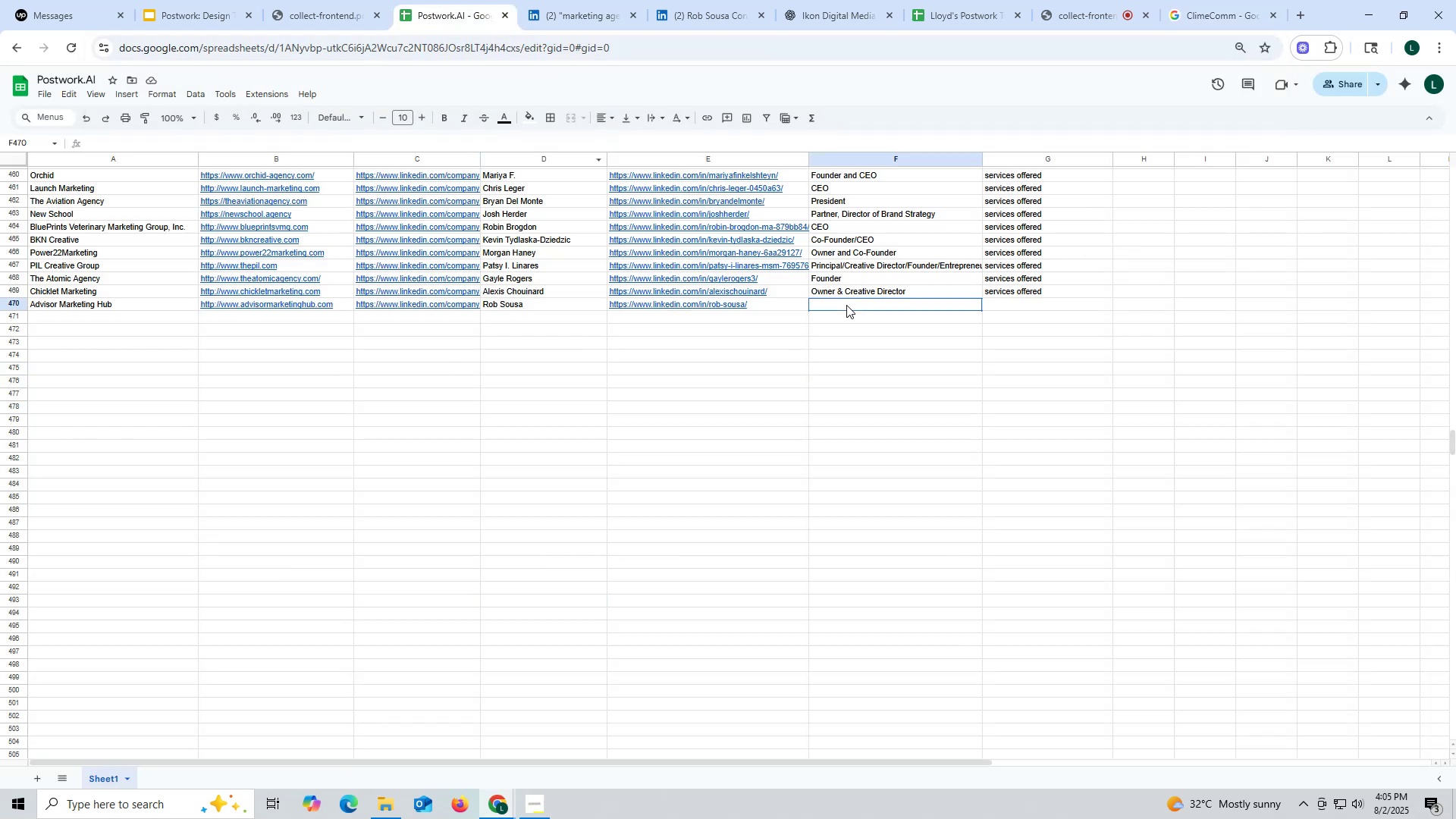 
double_click([846, 305])
 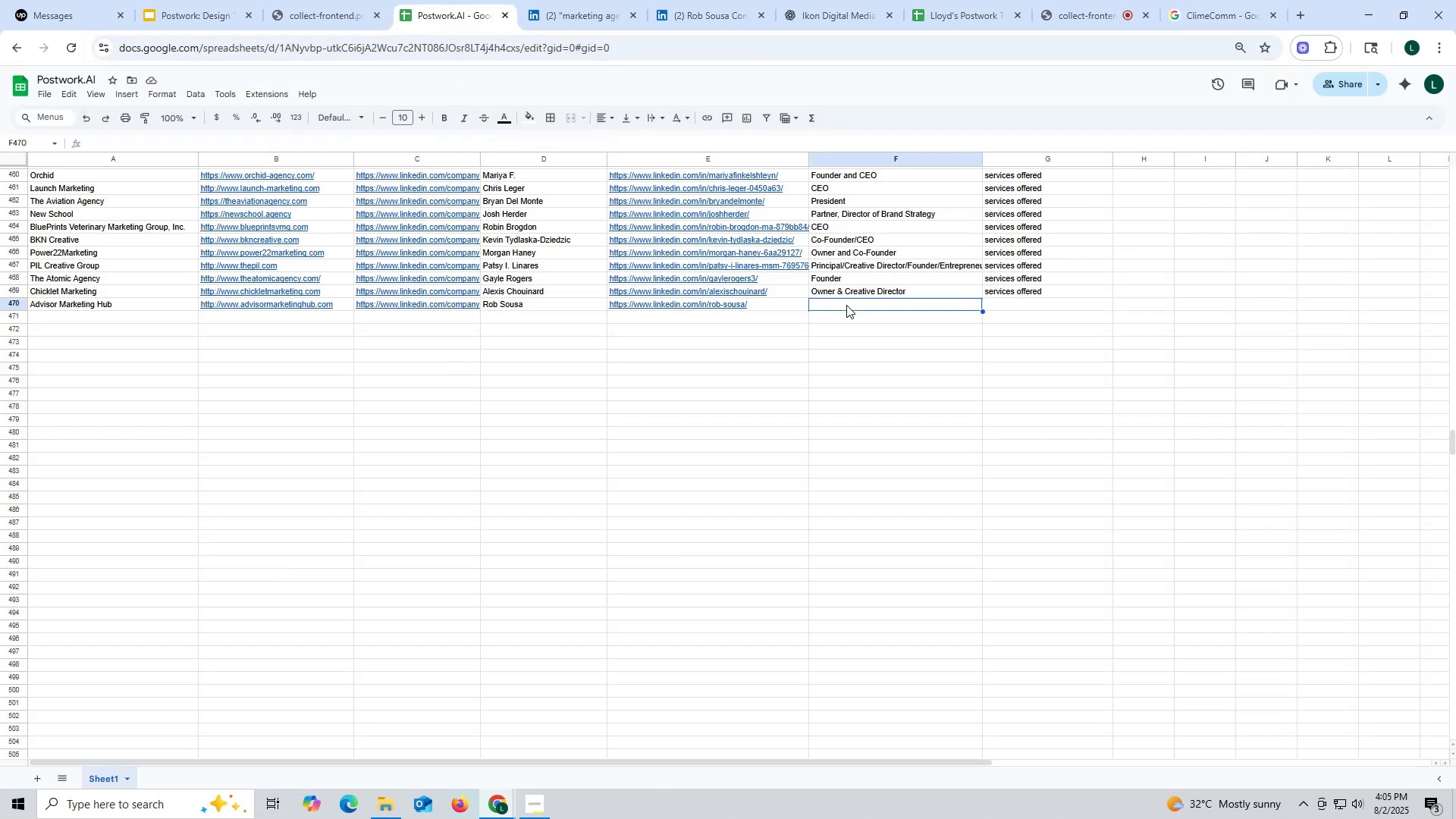 
key(Control+ControlLeft)
 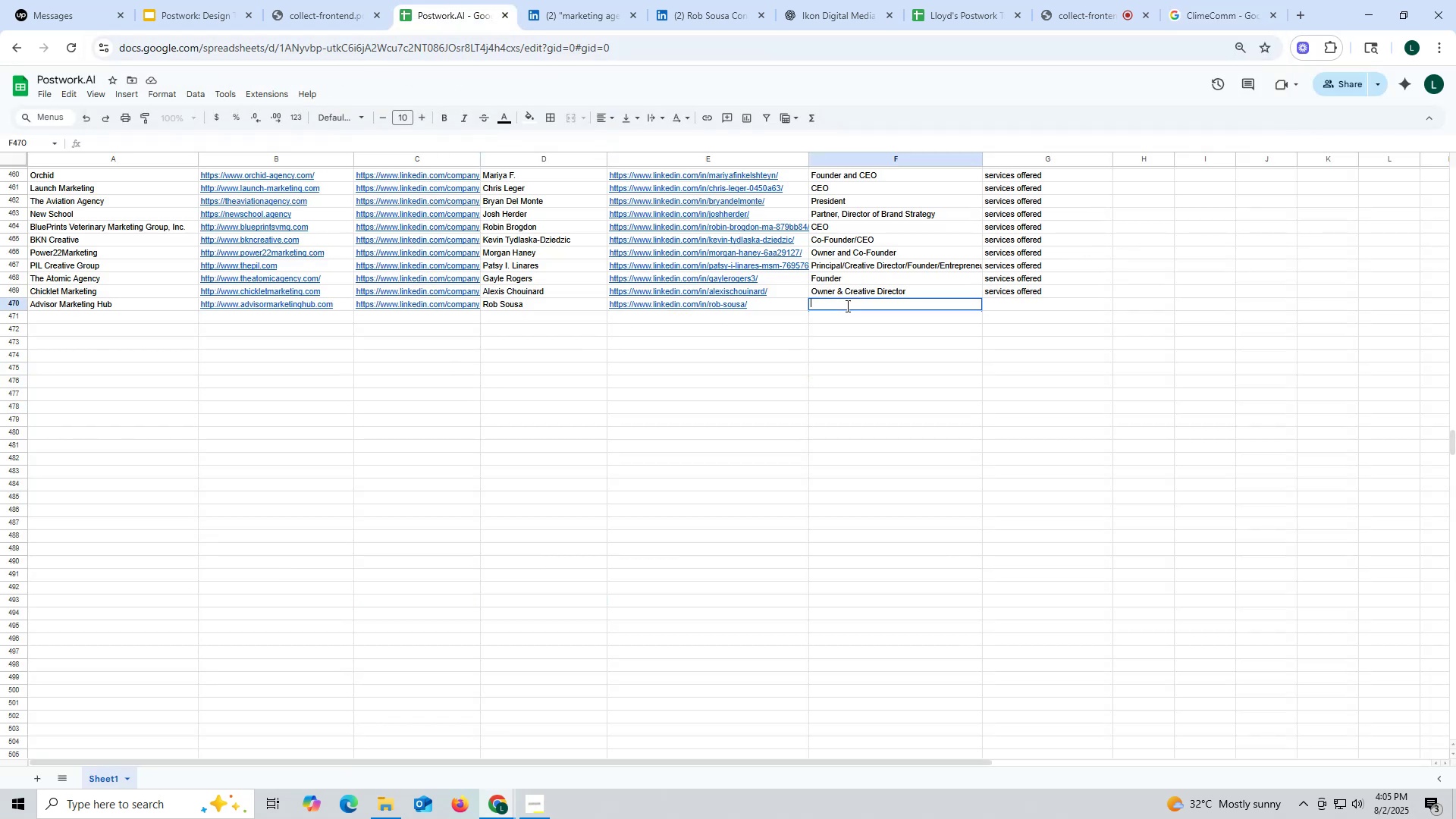 
key(Control+V)
 